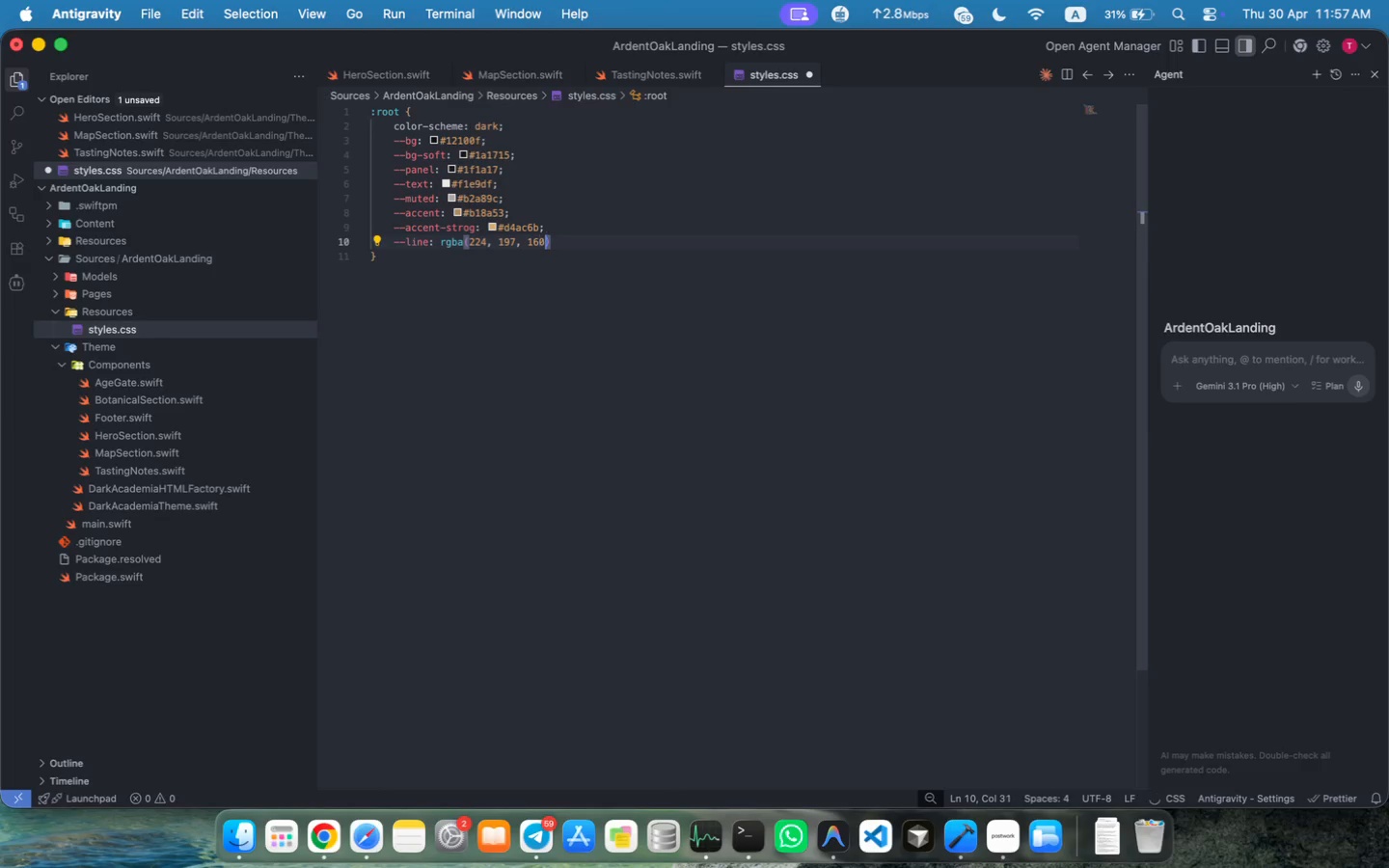 
key(Meta+ArrowRight)
 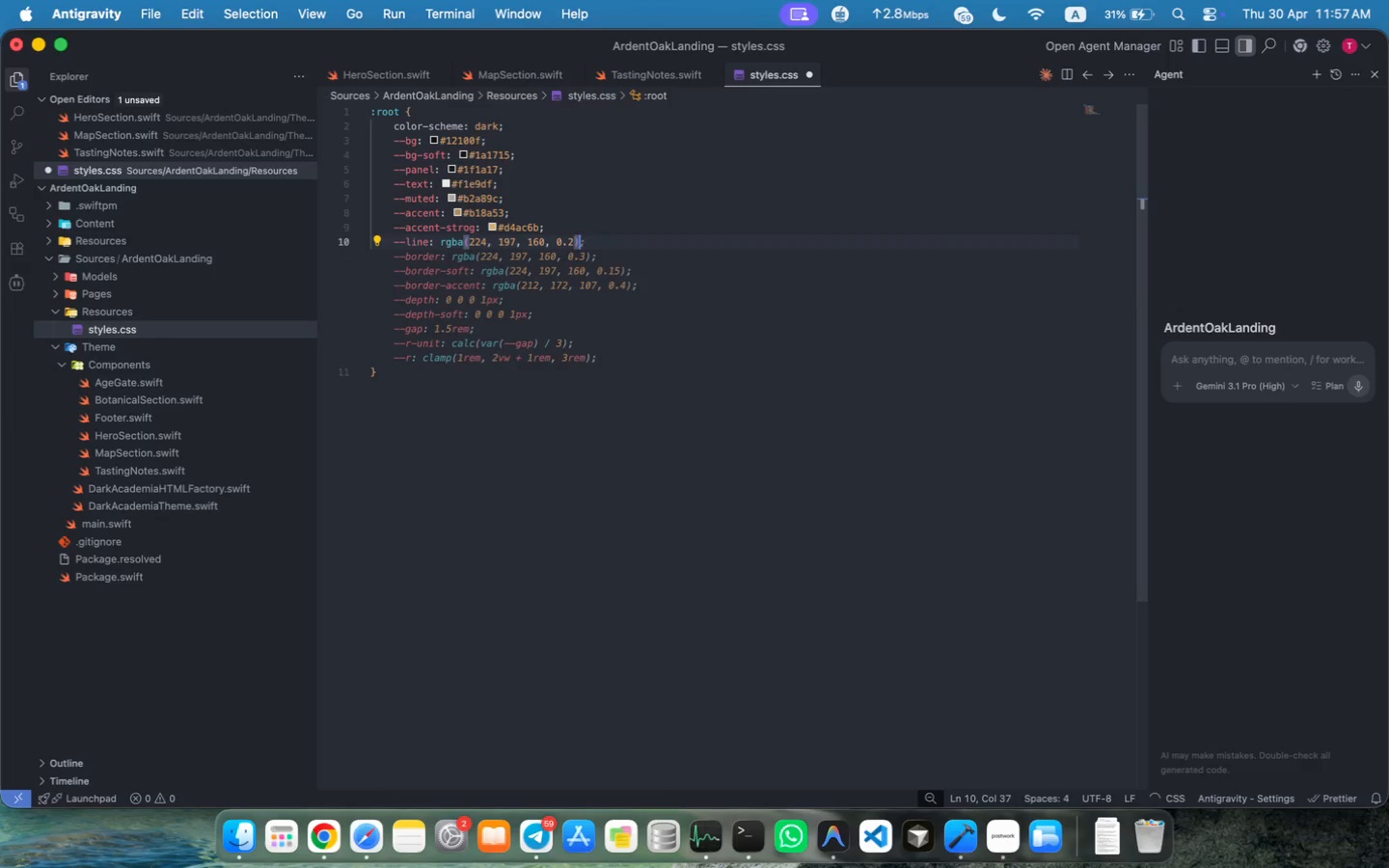 
key(Escape)
 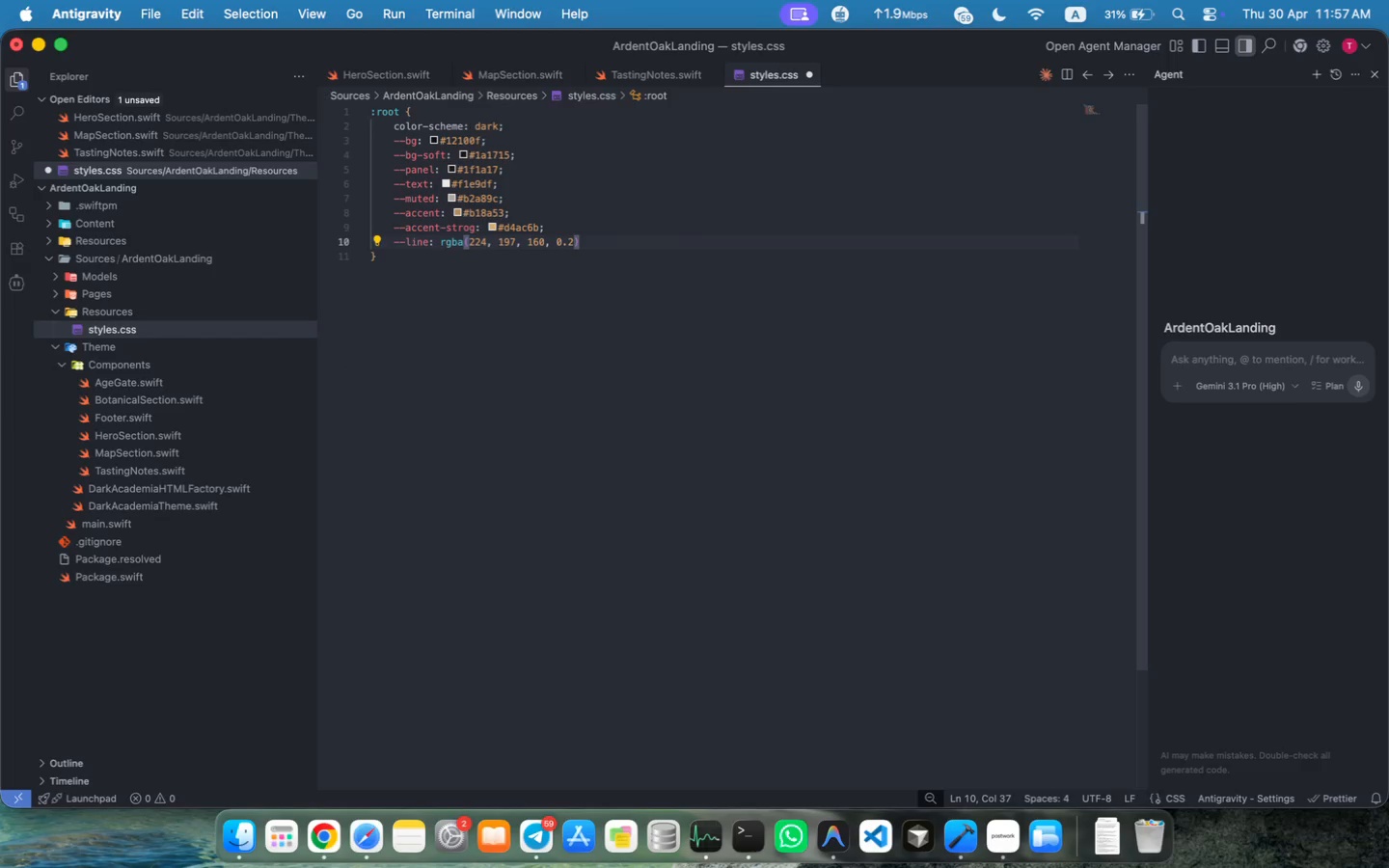 
key(Enter)
 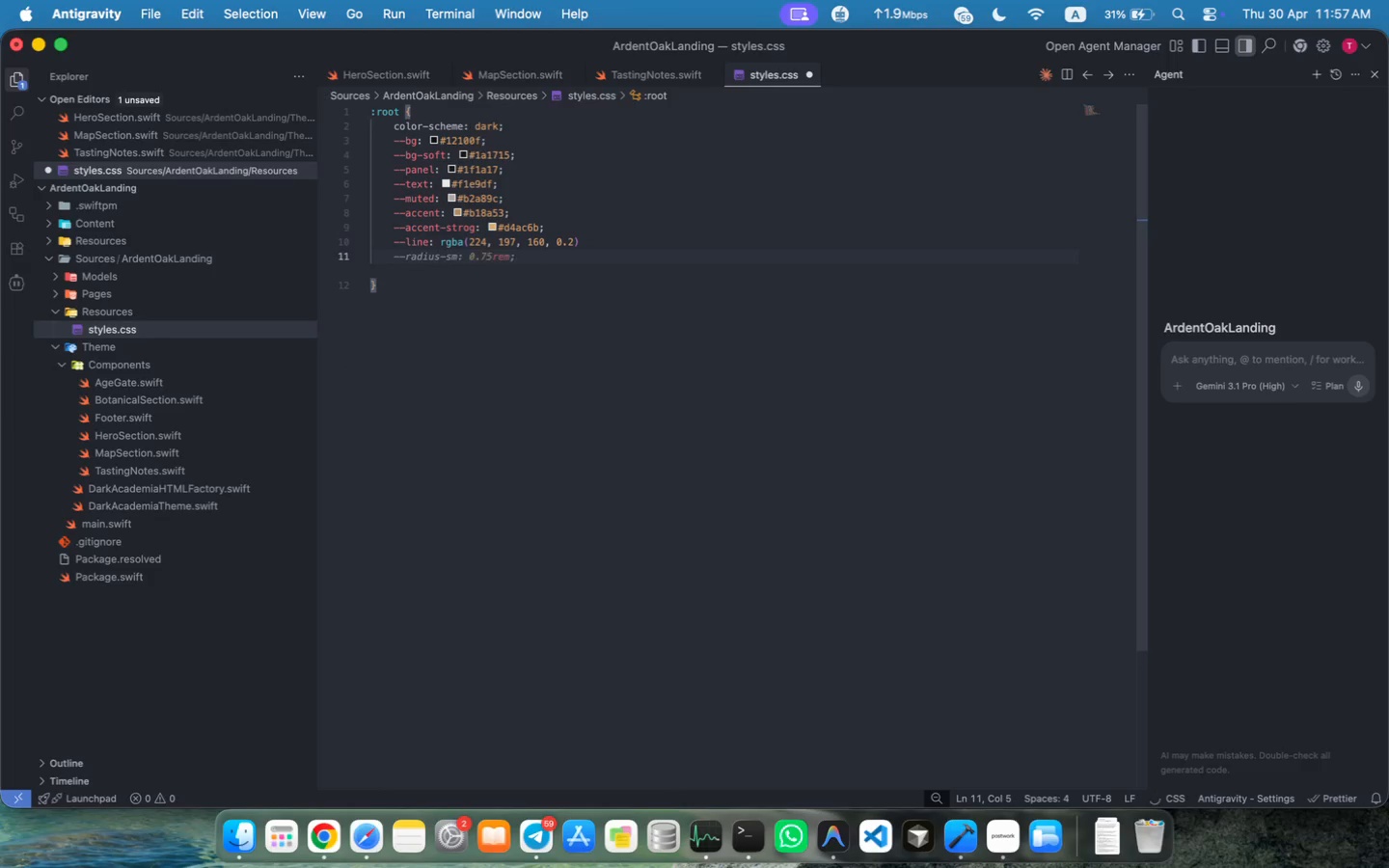 
type(--shadow: rgba(0,0,0,0)
 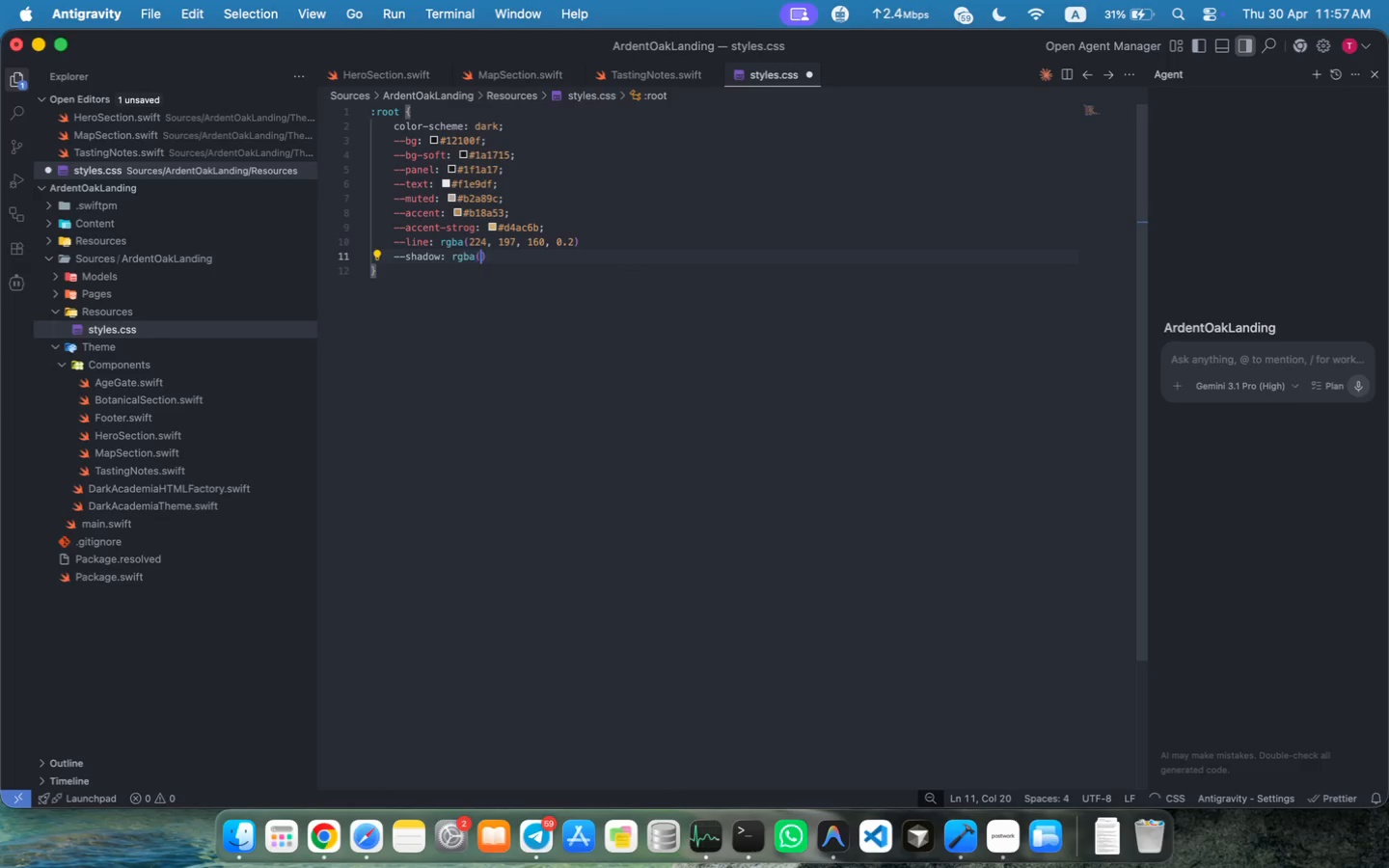 
type(.455)
key(Backspace)
 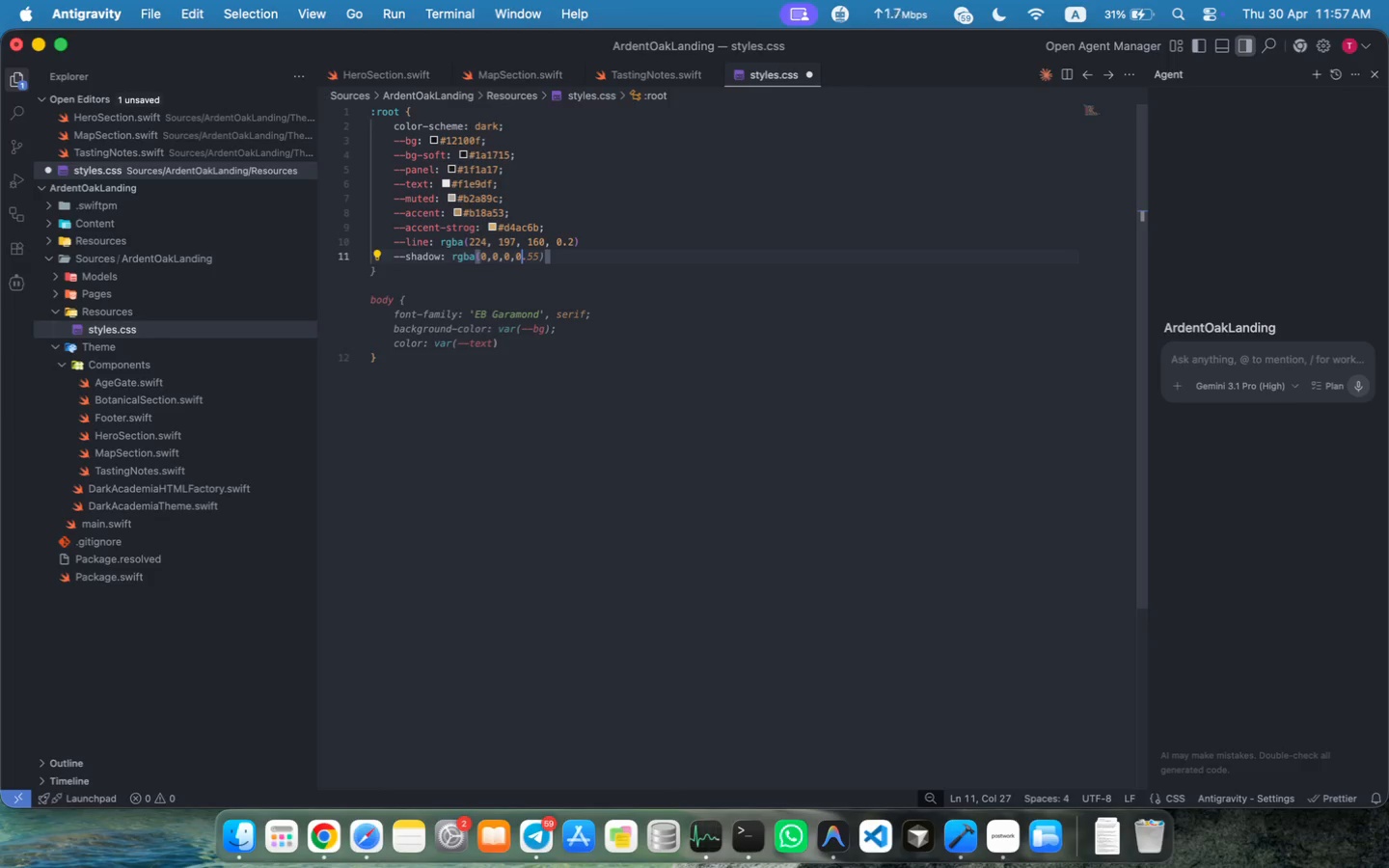 
key(Meta+ArrowRight)
 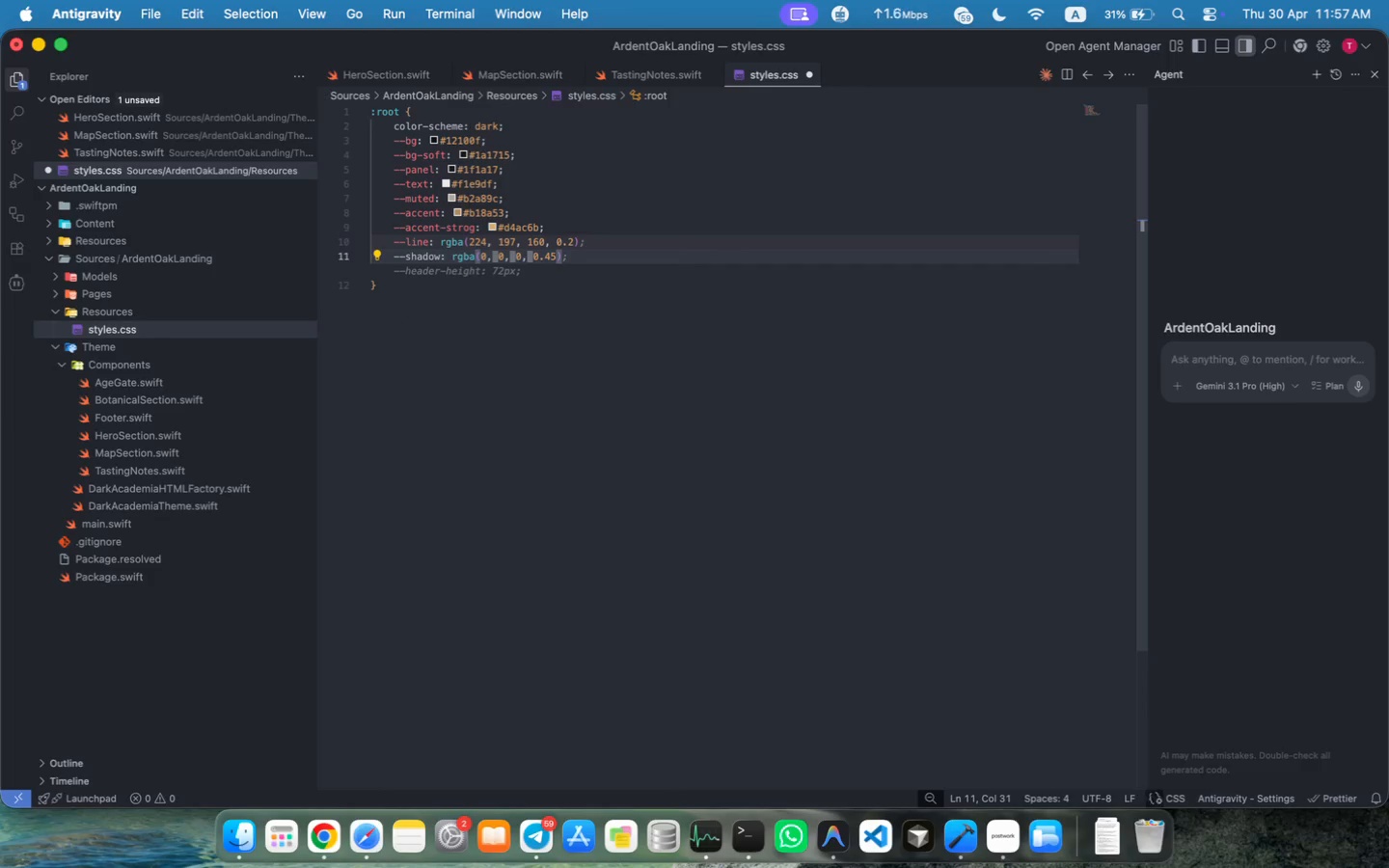 
key(Escape)
 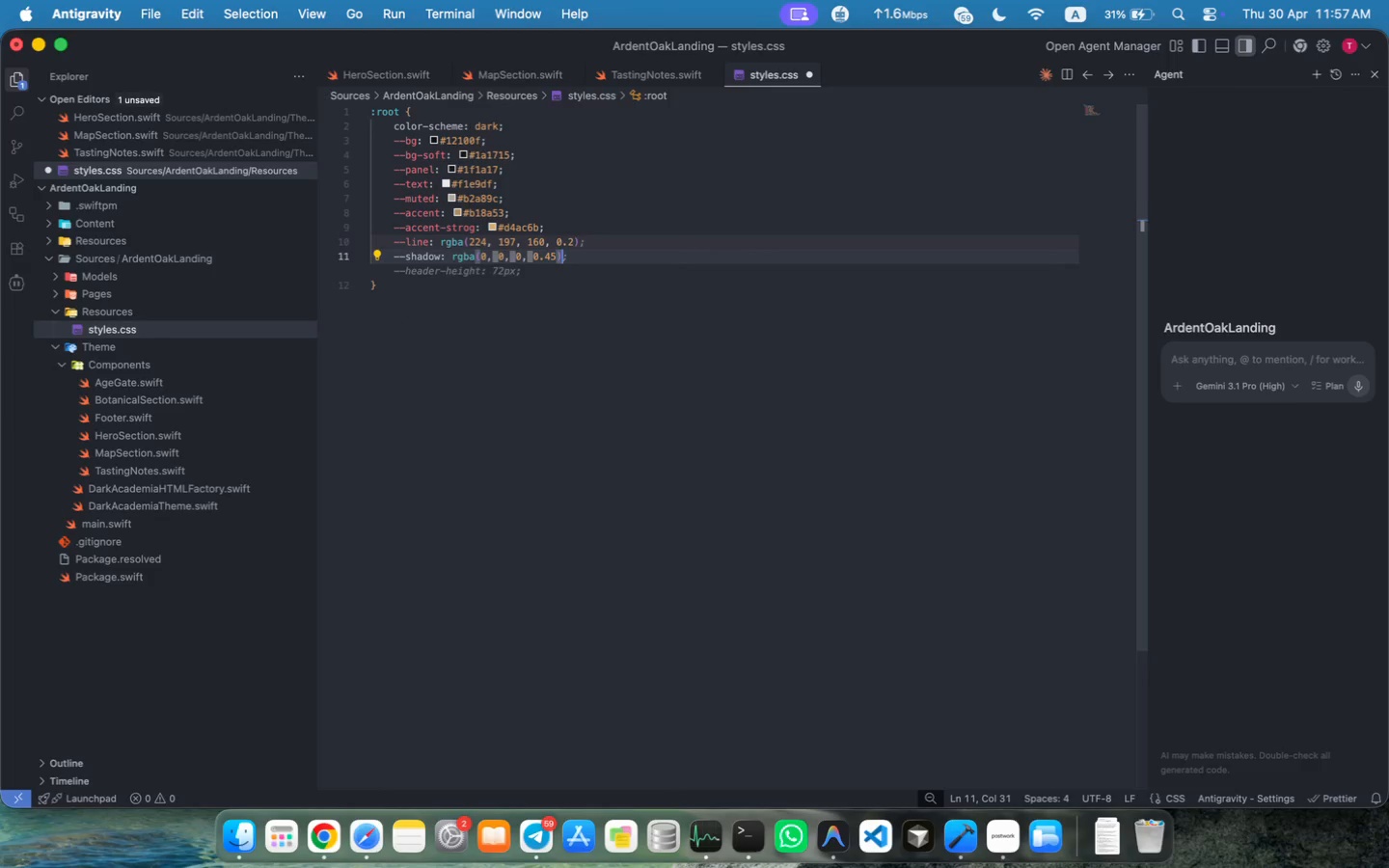 
key(Enter)
 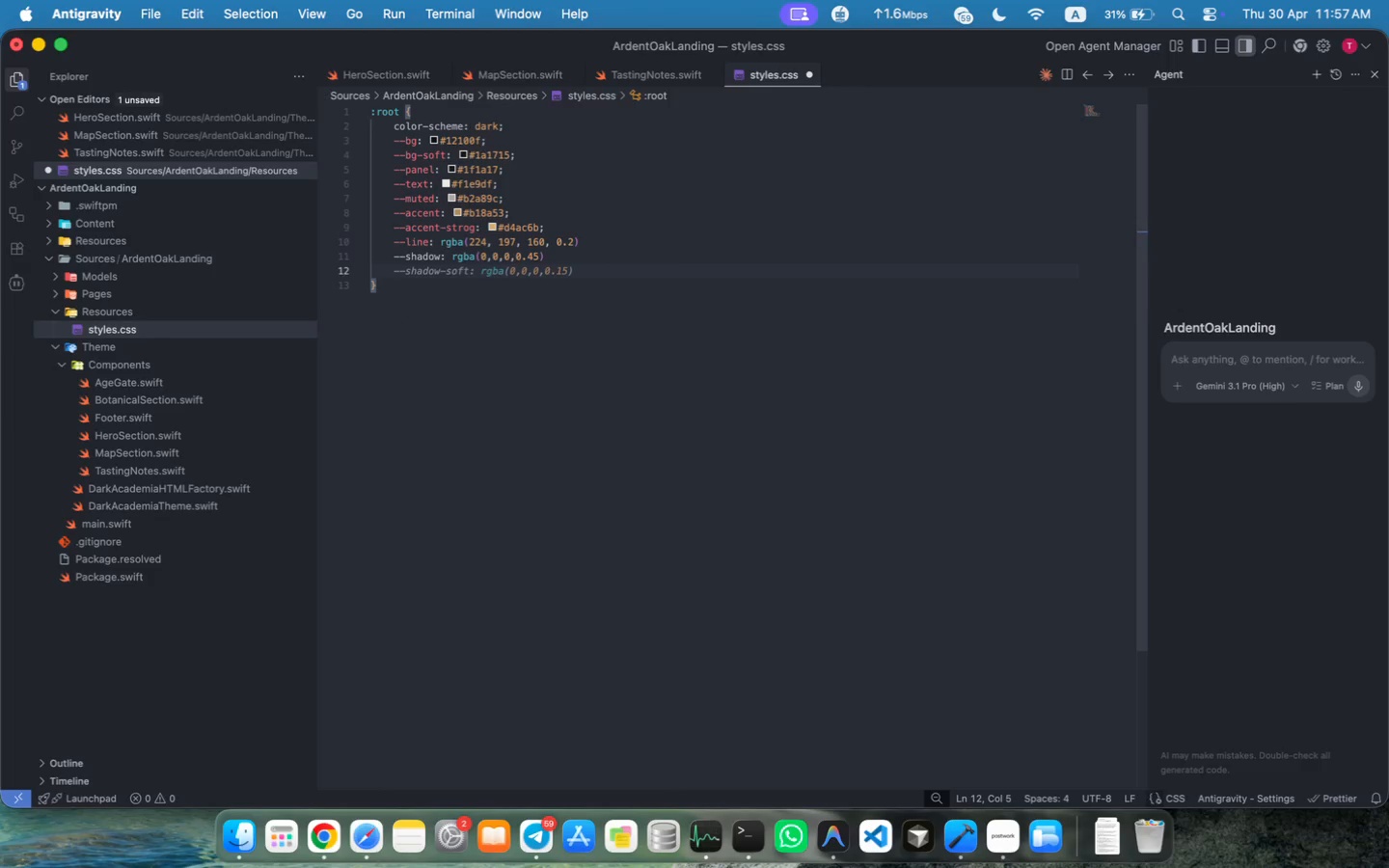 
key(Meta+S)
 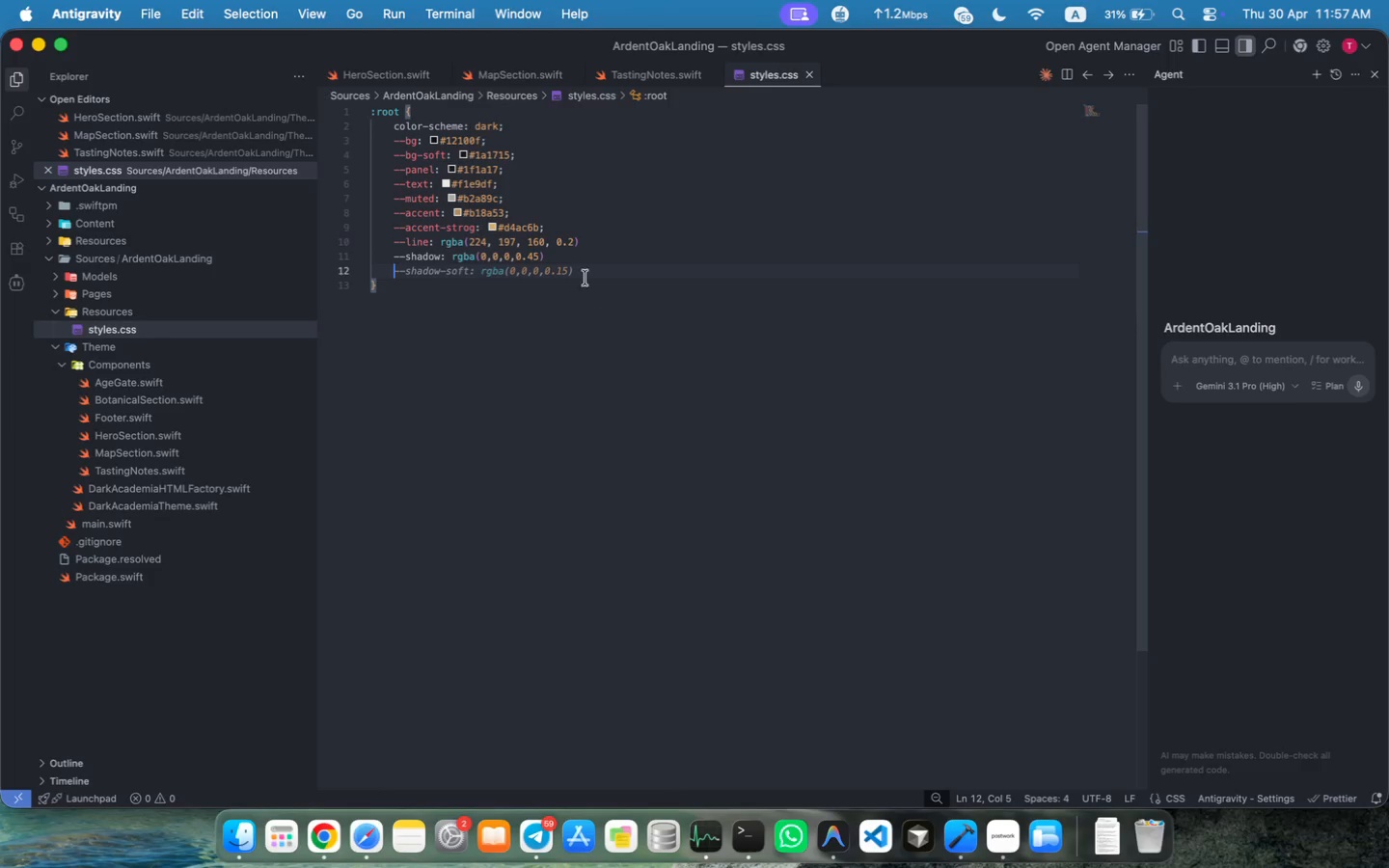 
left_click([591, 238])
 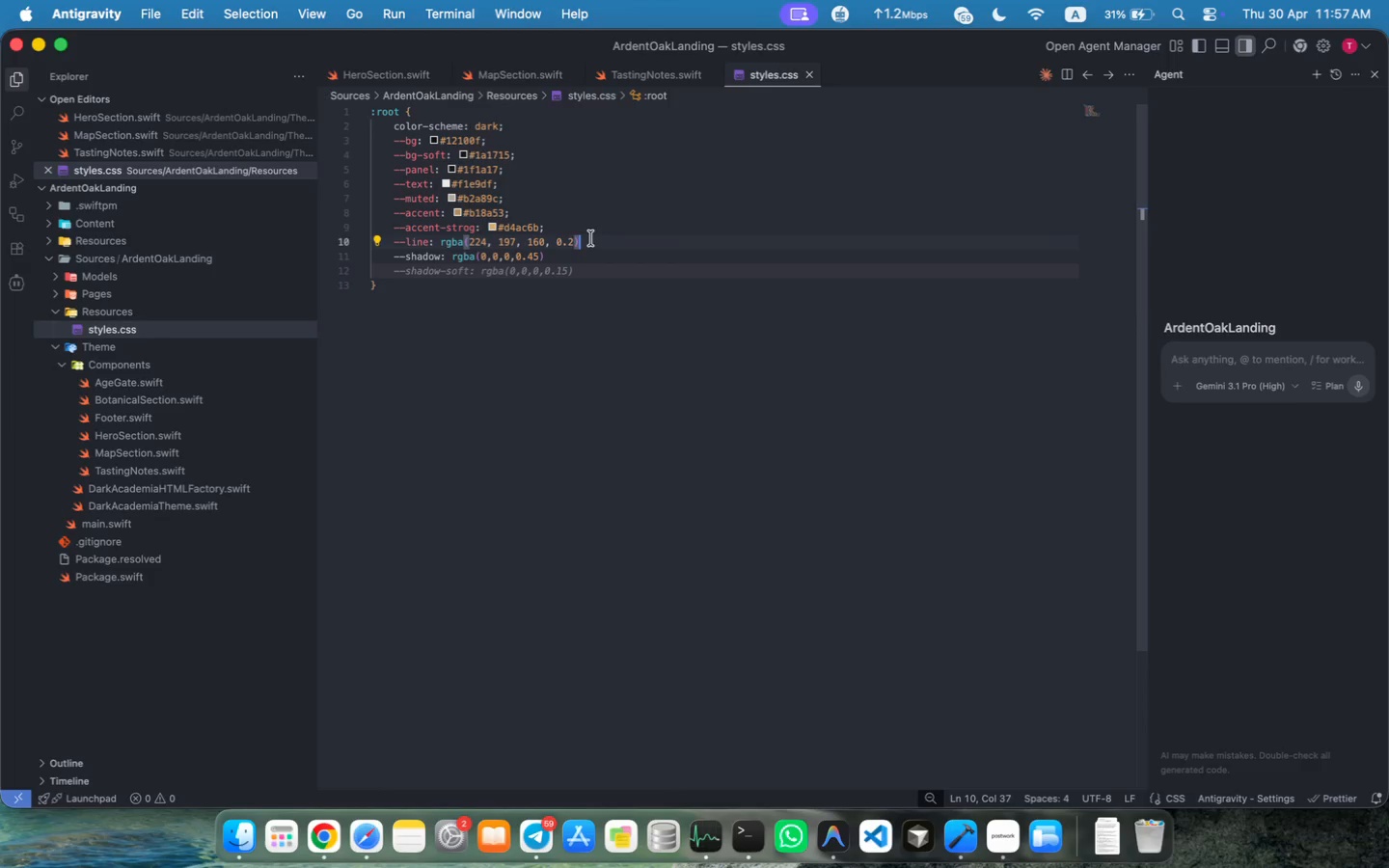 
key(Semicolon)
 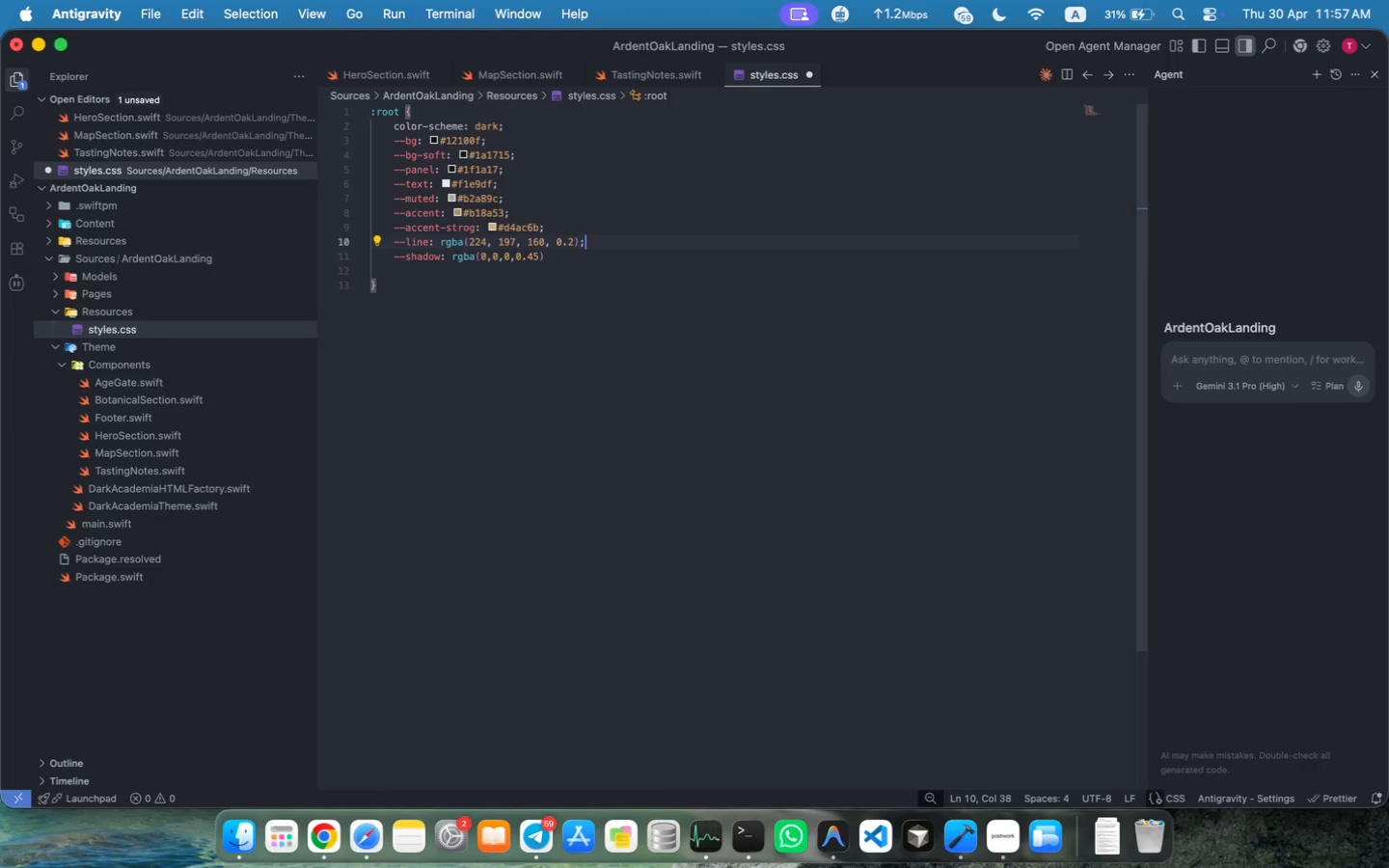 
key(ArrowDown)
 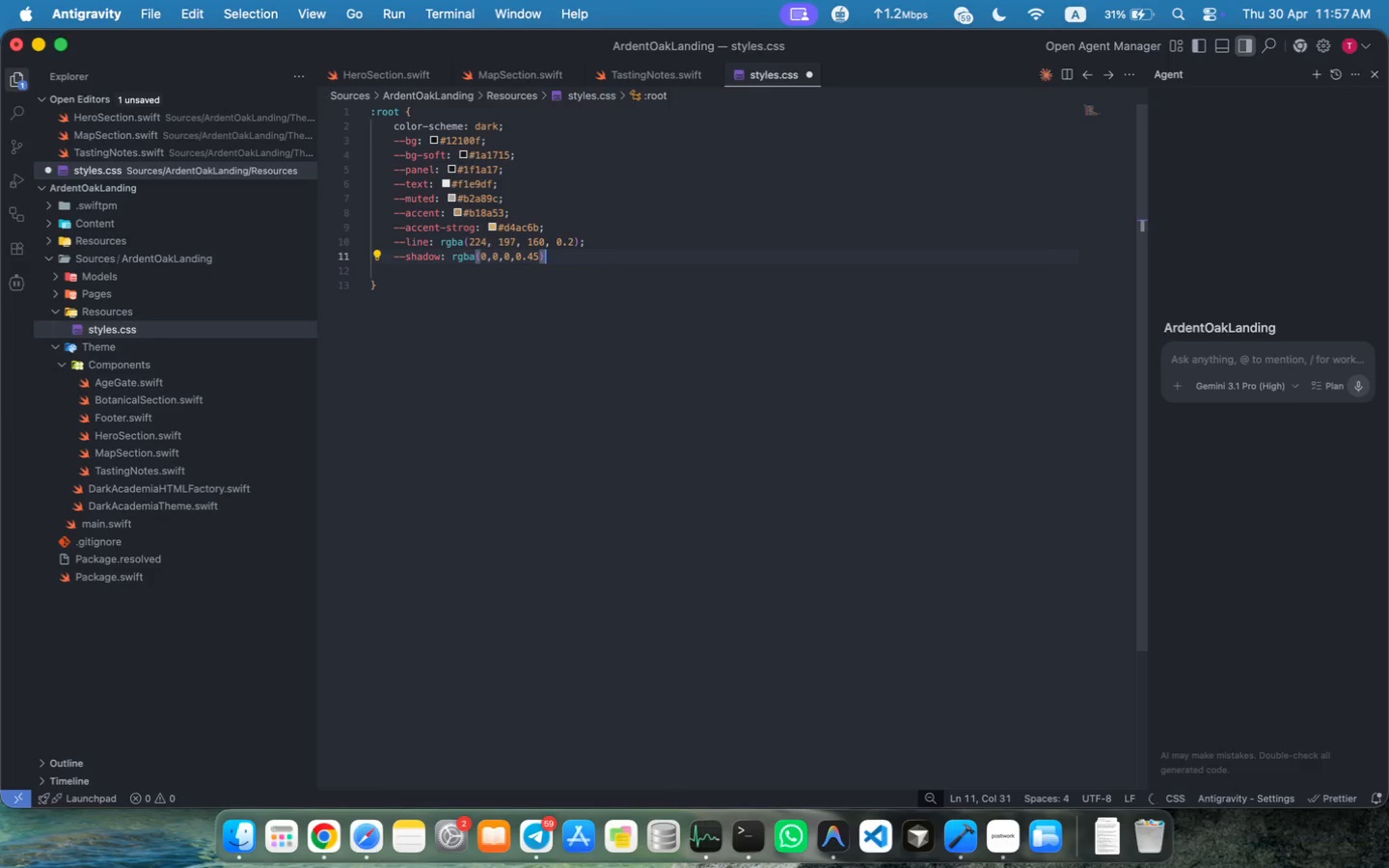 
key(Semicolon)
 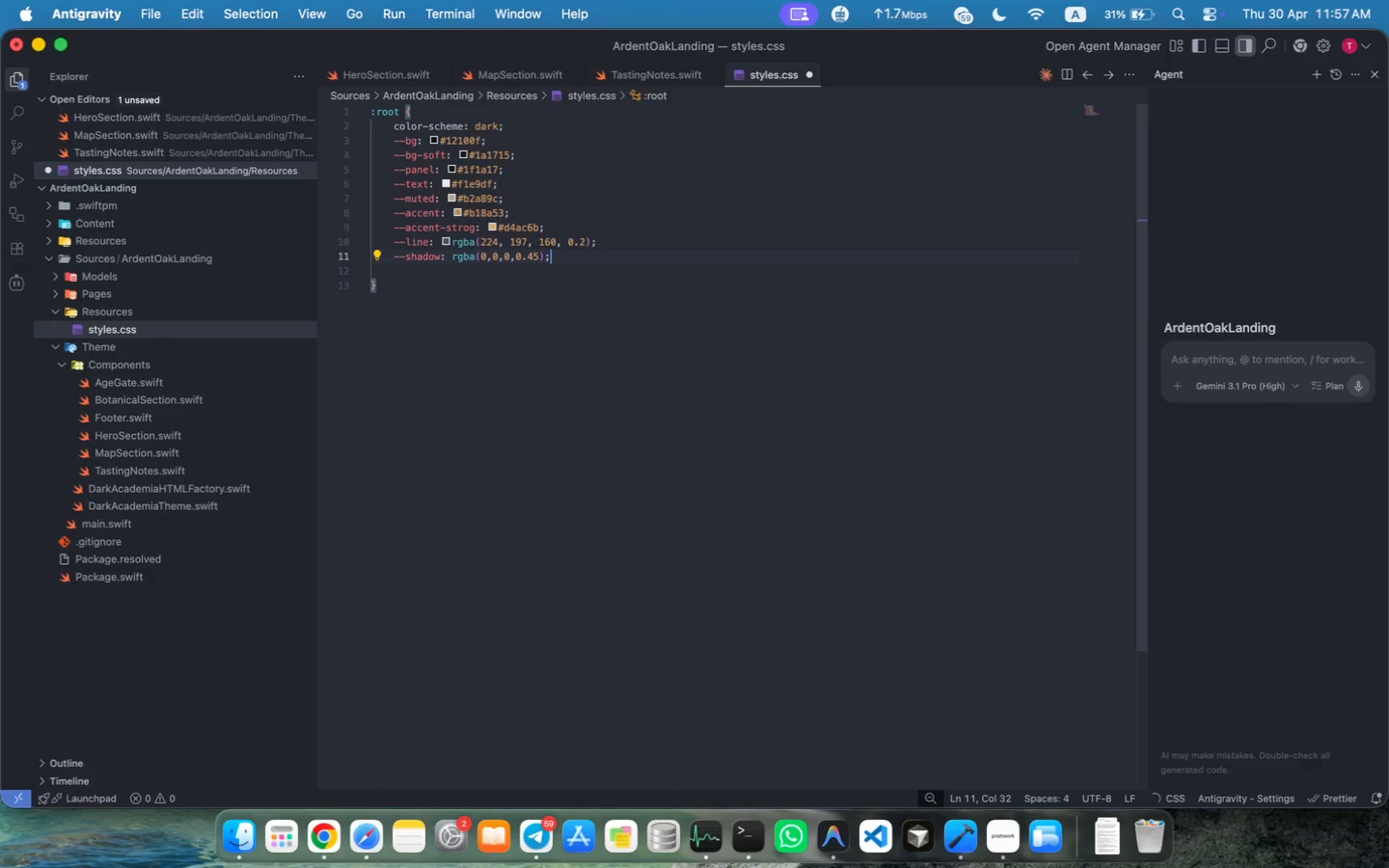 
key(Enter)
 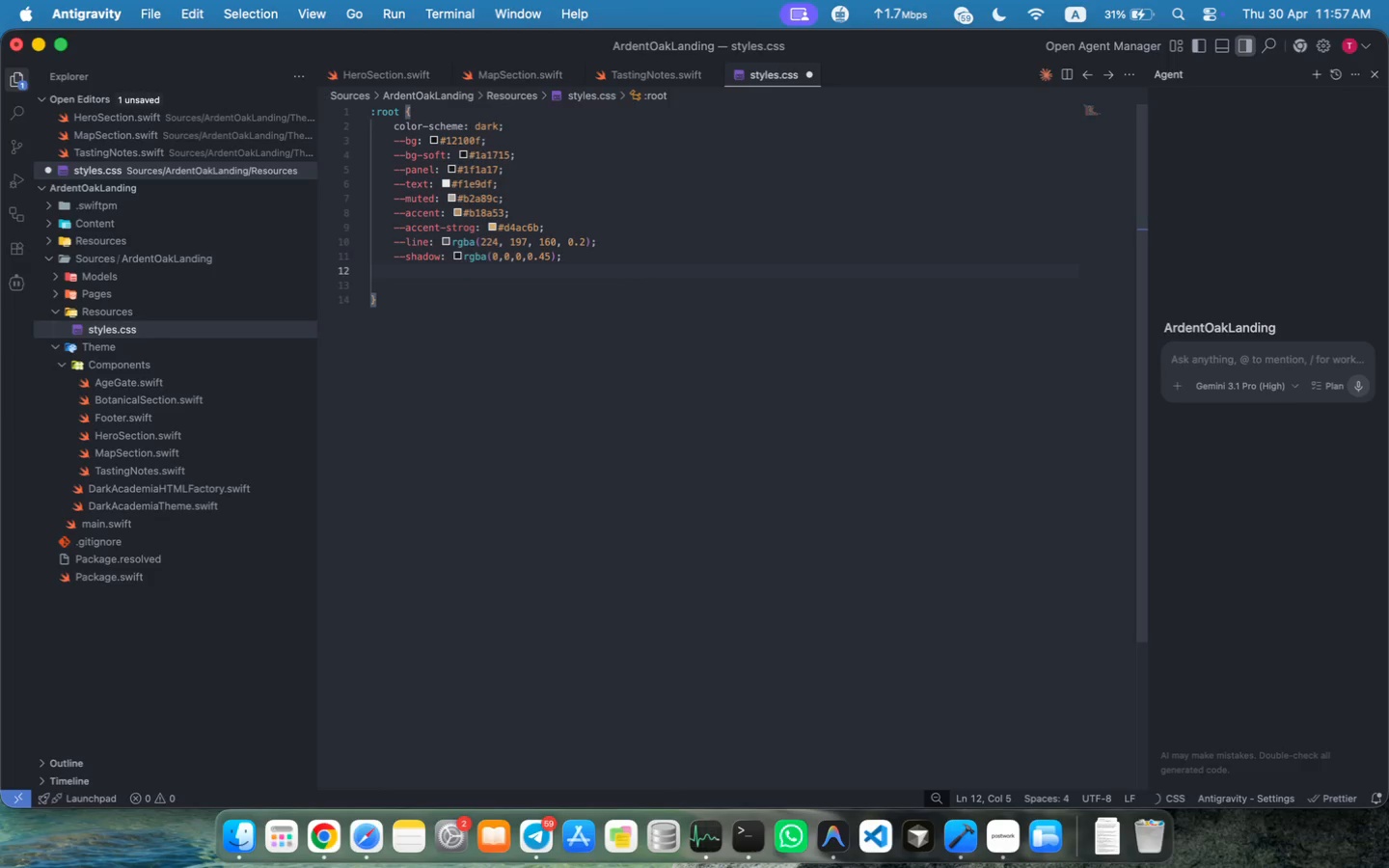 
type(--radius: 16px;)
 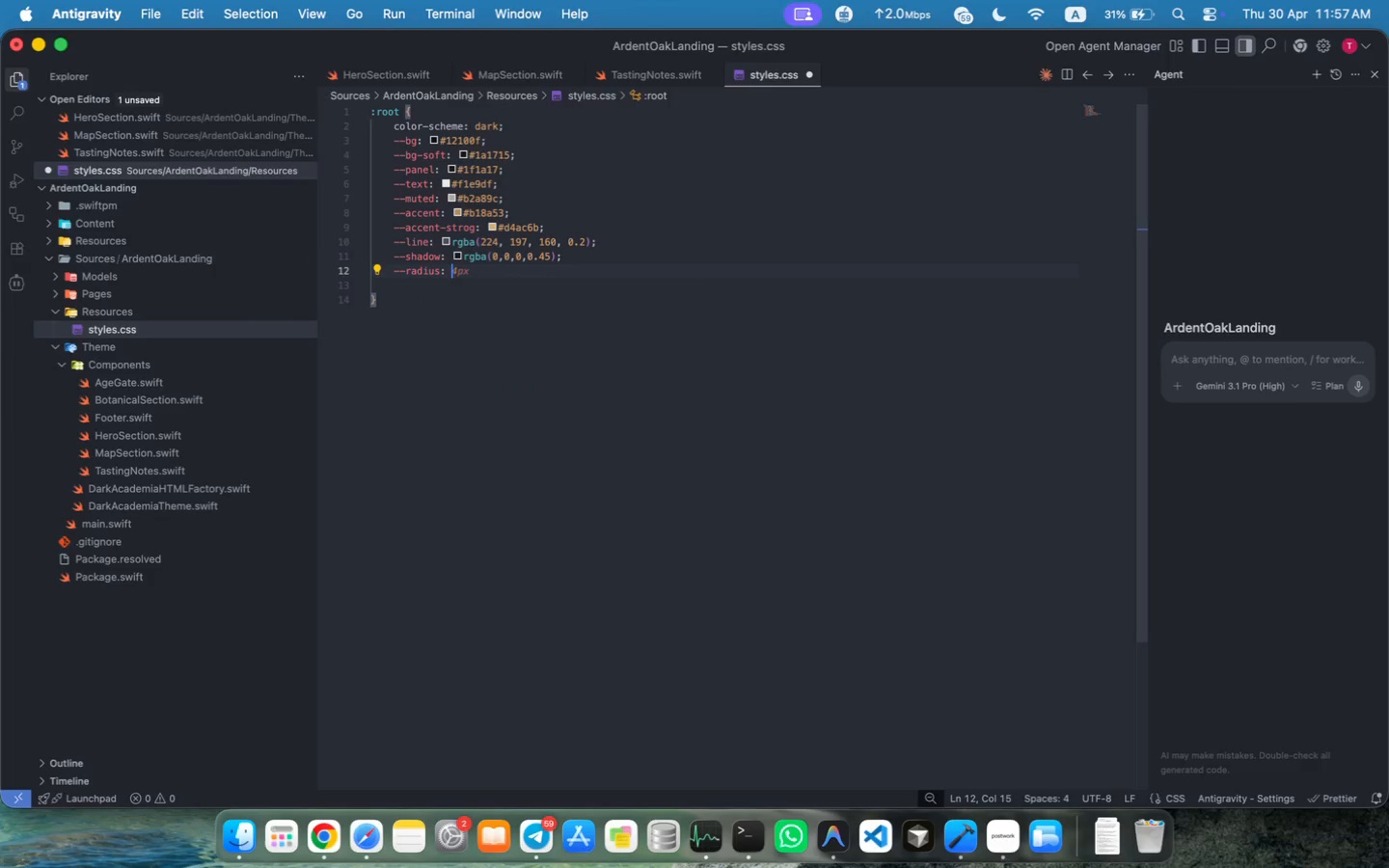 
key(ArrowDown)
 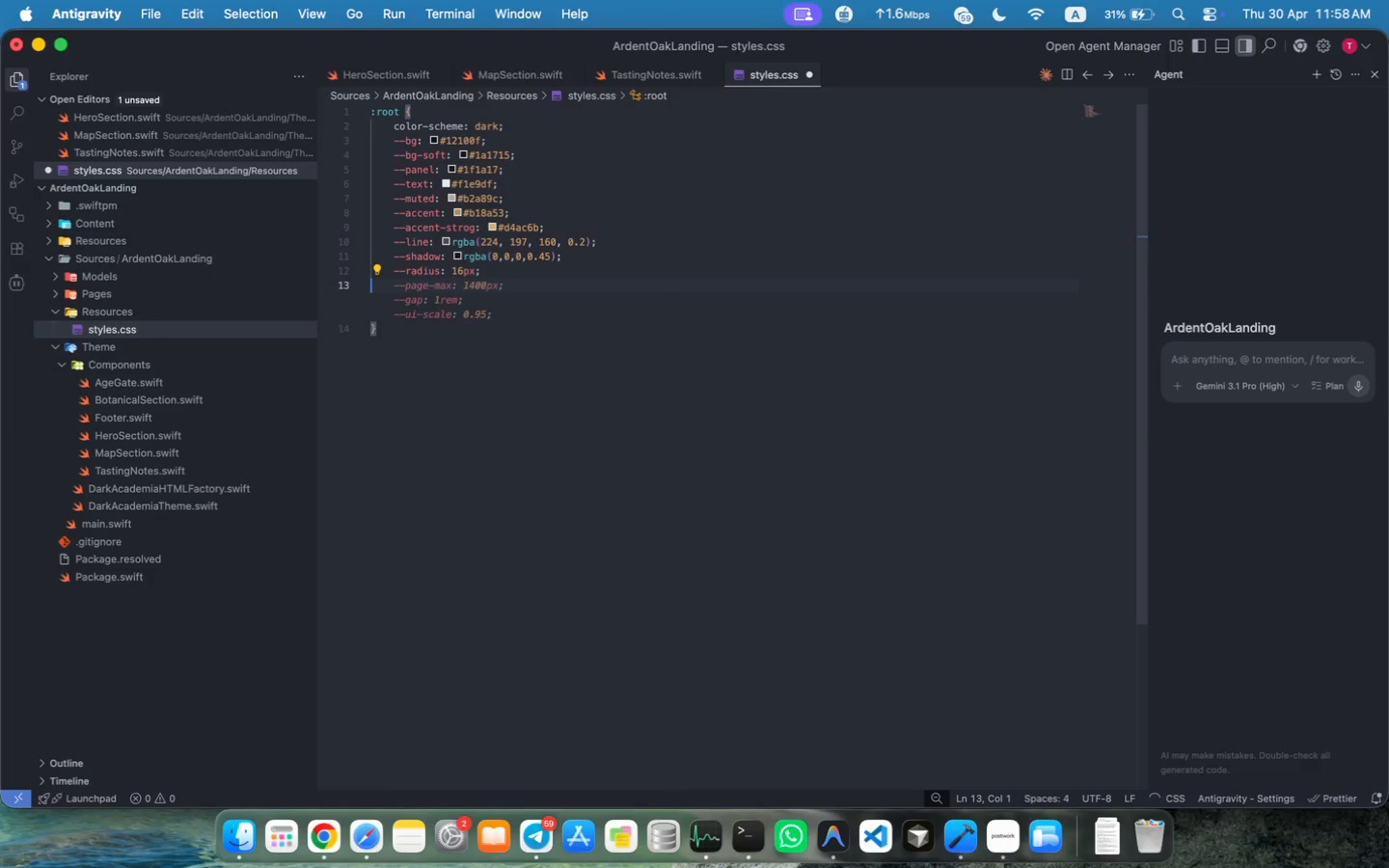 
key(Backspace)
 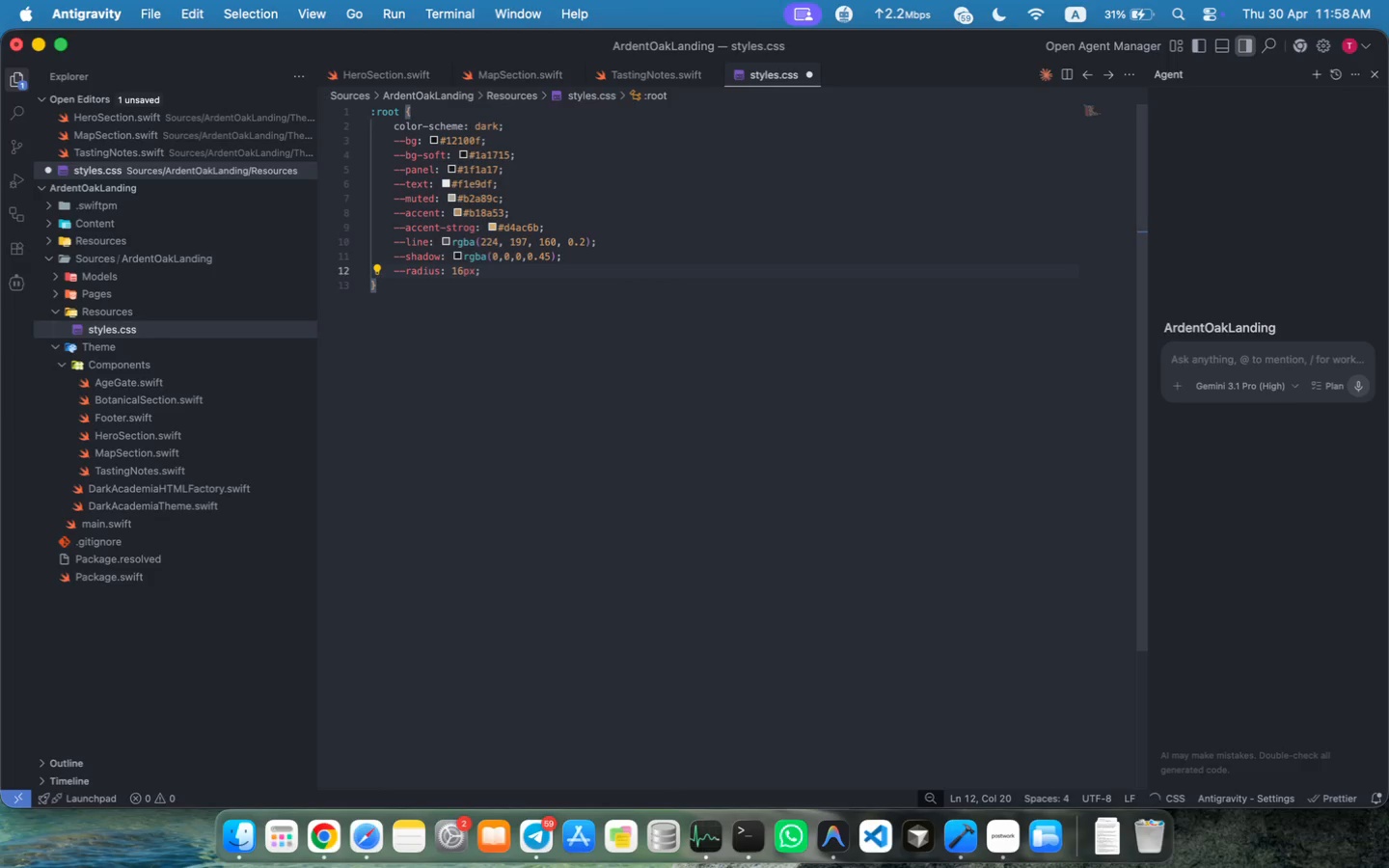 
key(ArrowDown)
 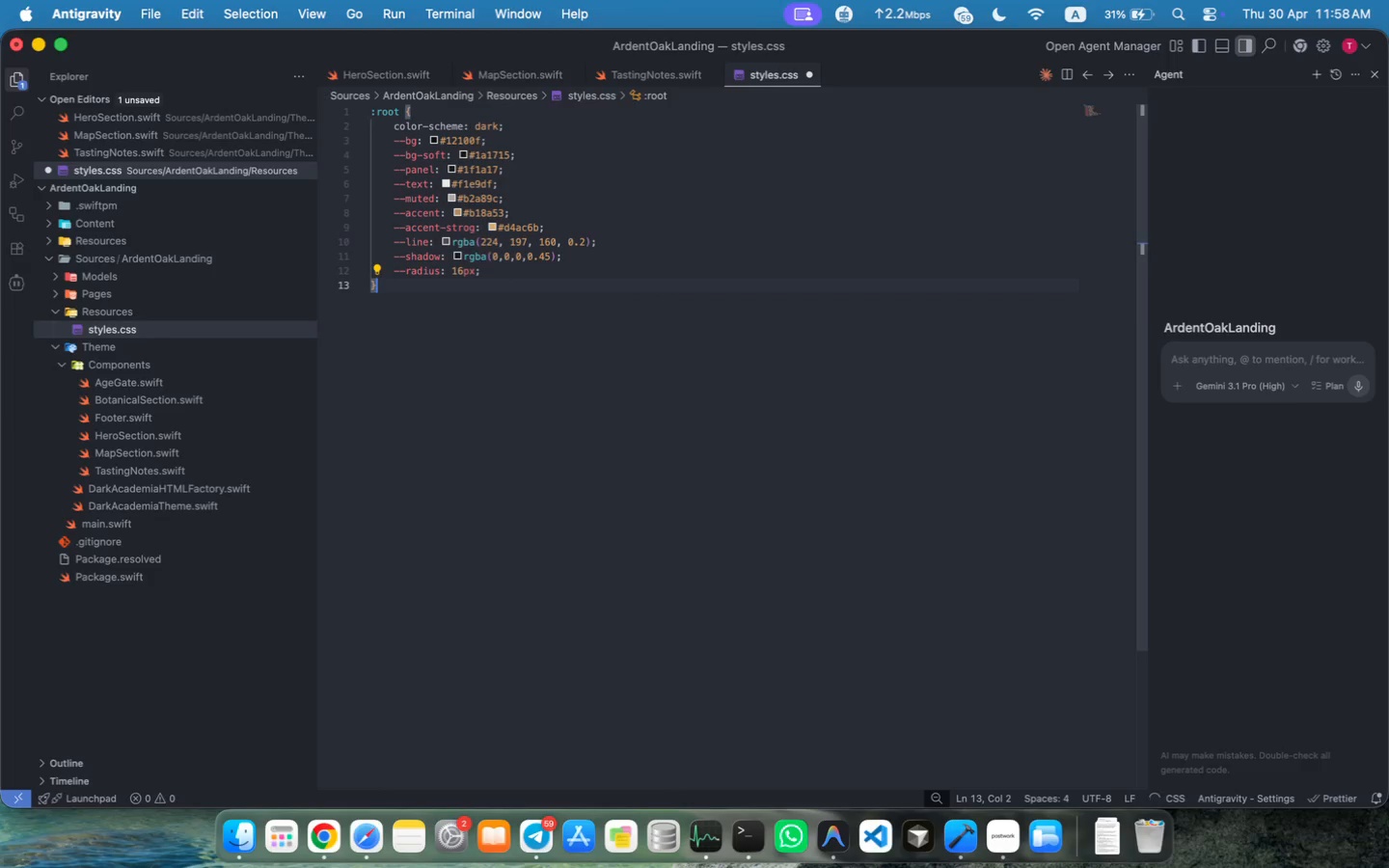 
key(Enter)
 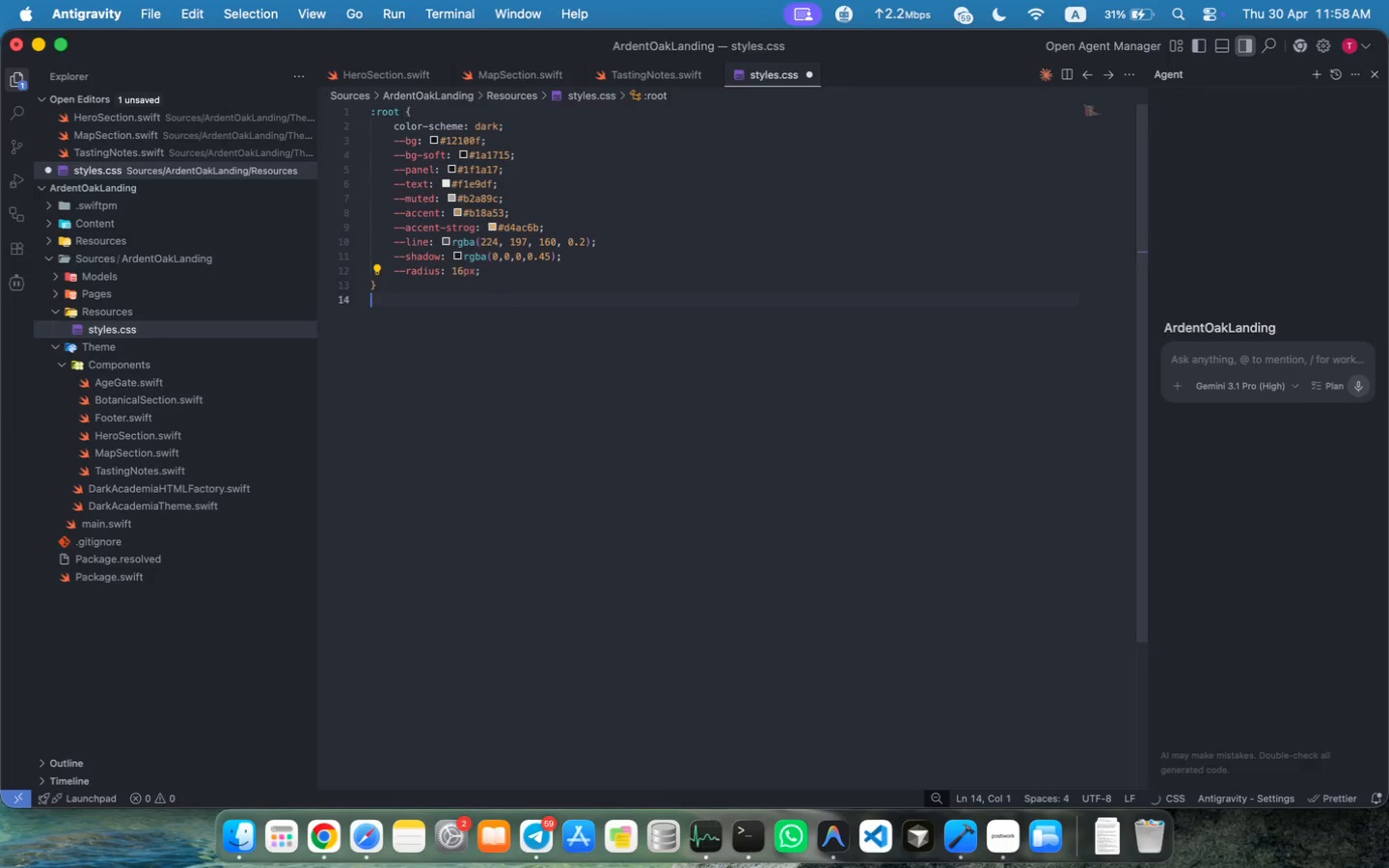 
key(Enter)
 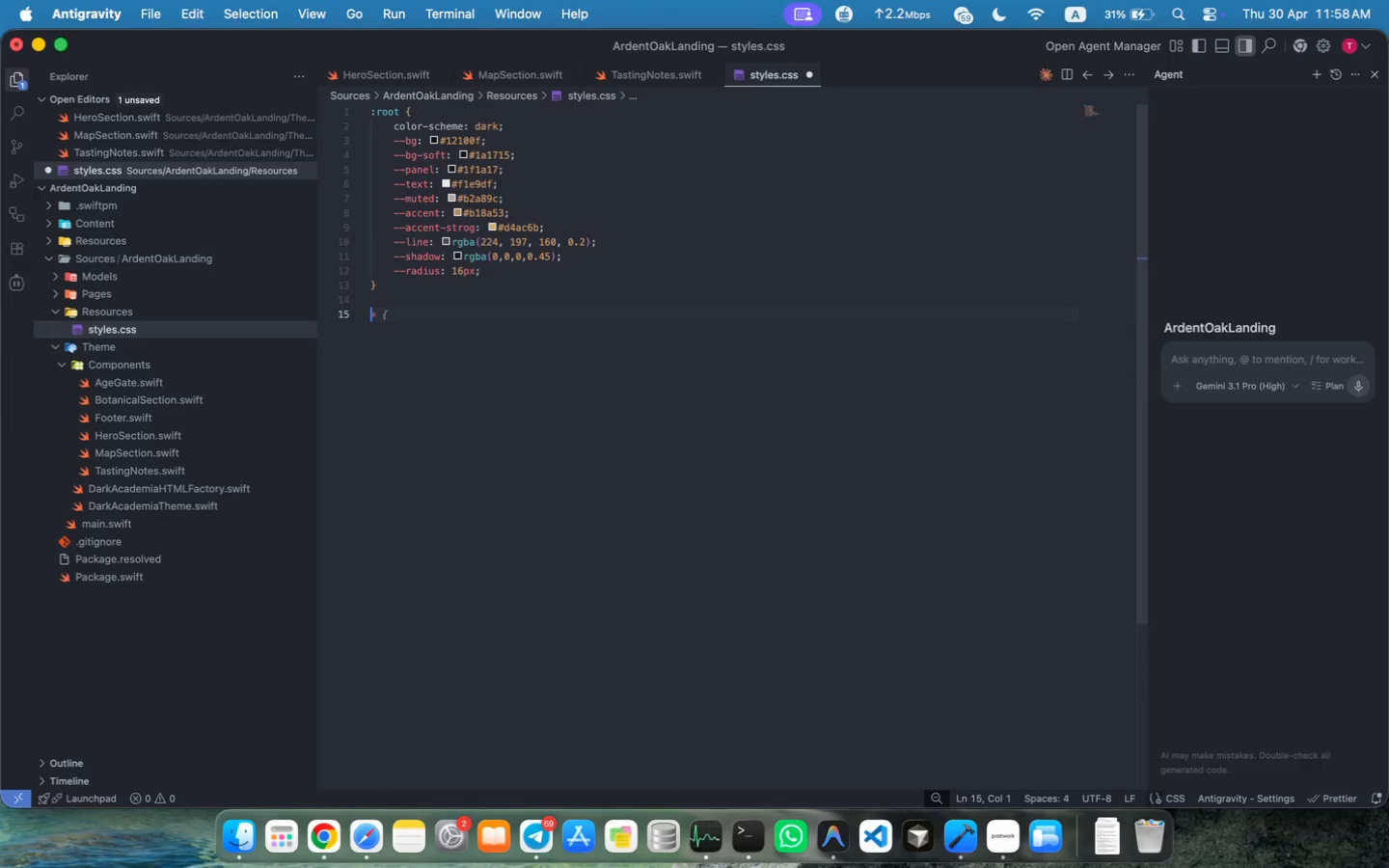 
key(Shift+8)
 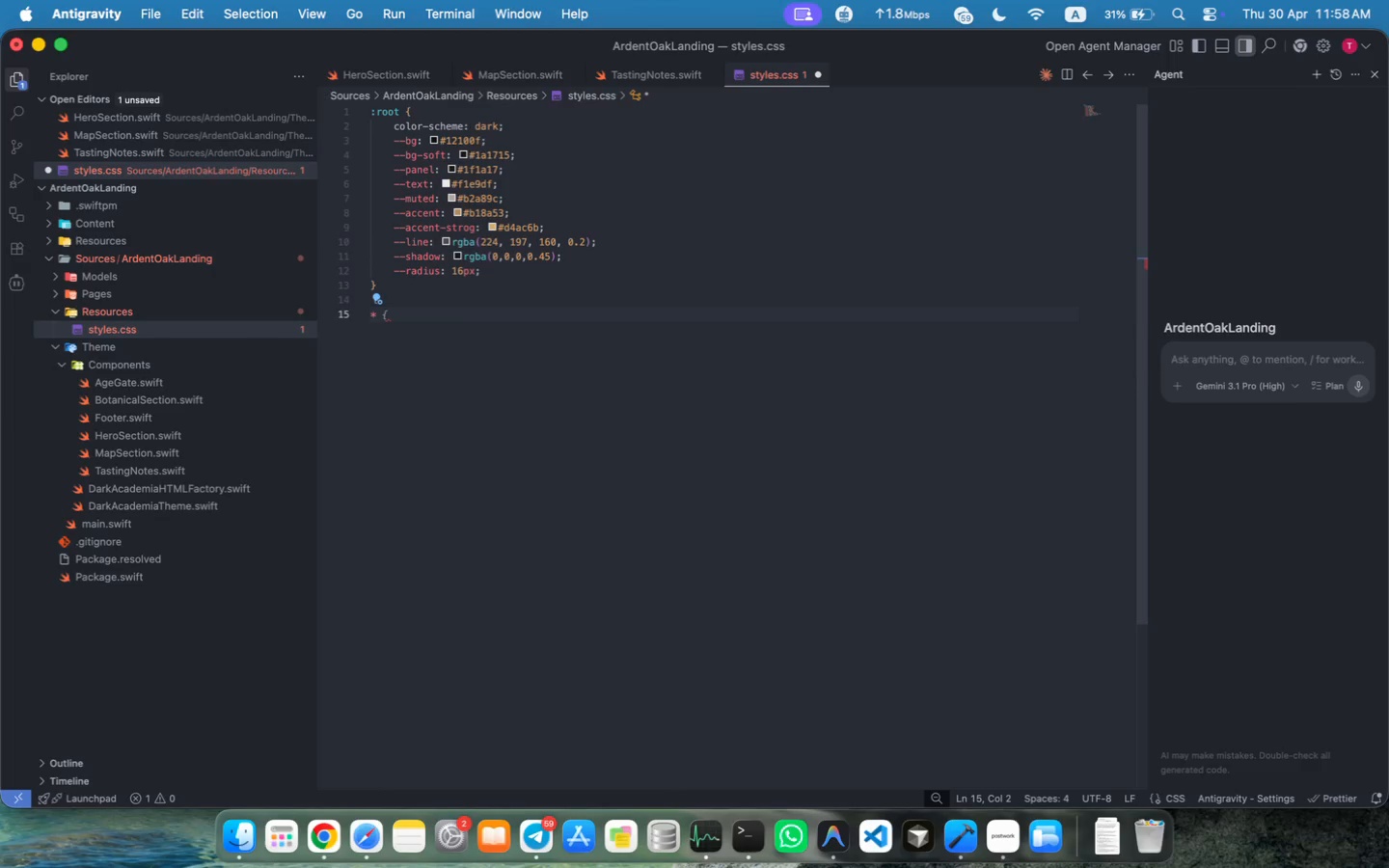 
key(Shift+ShiftLeft)
 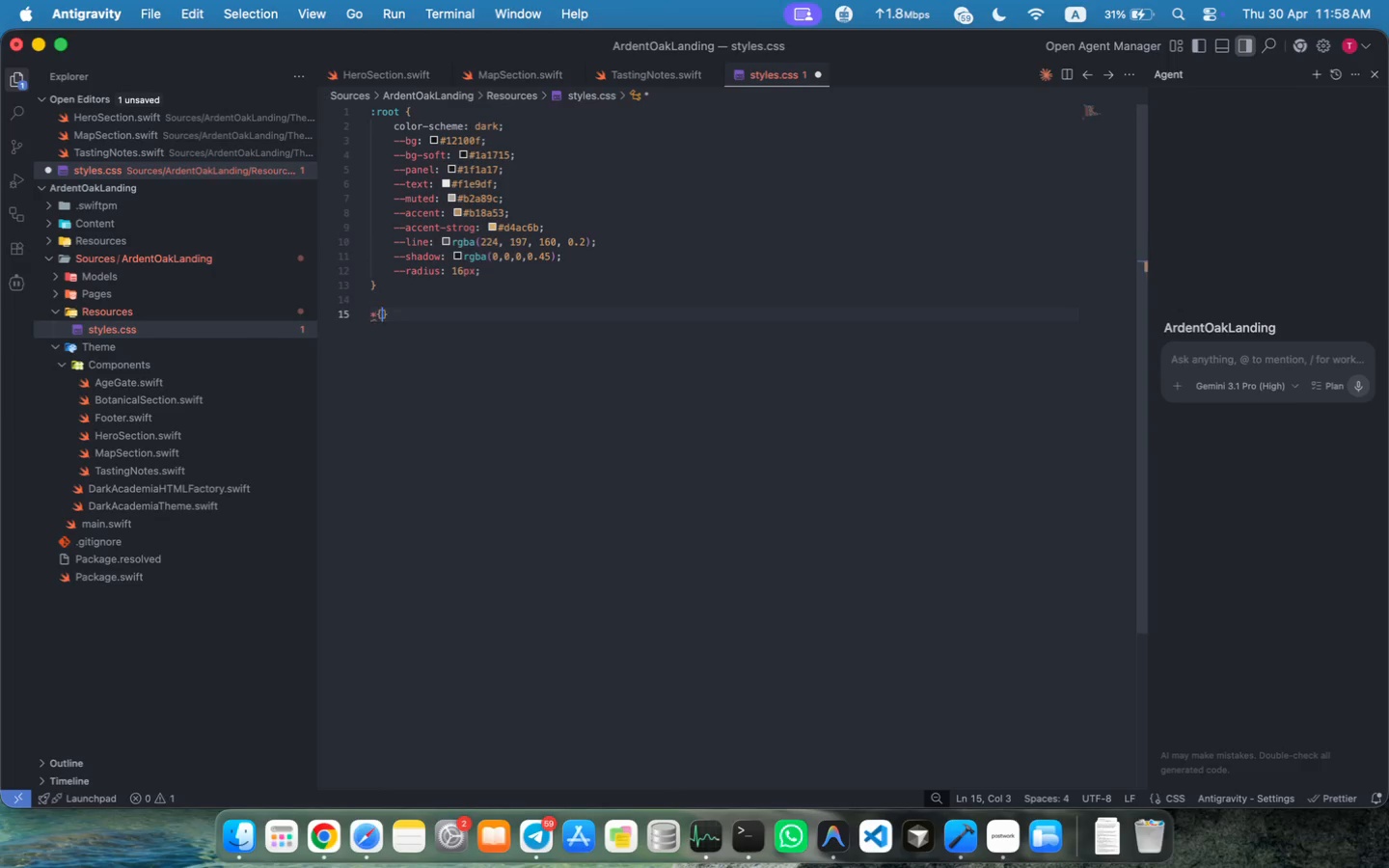 
key(Shift+BracketLeft)
 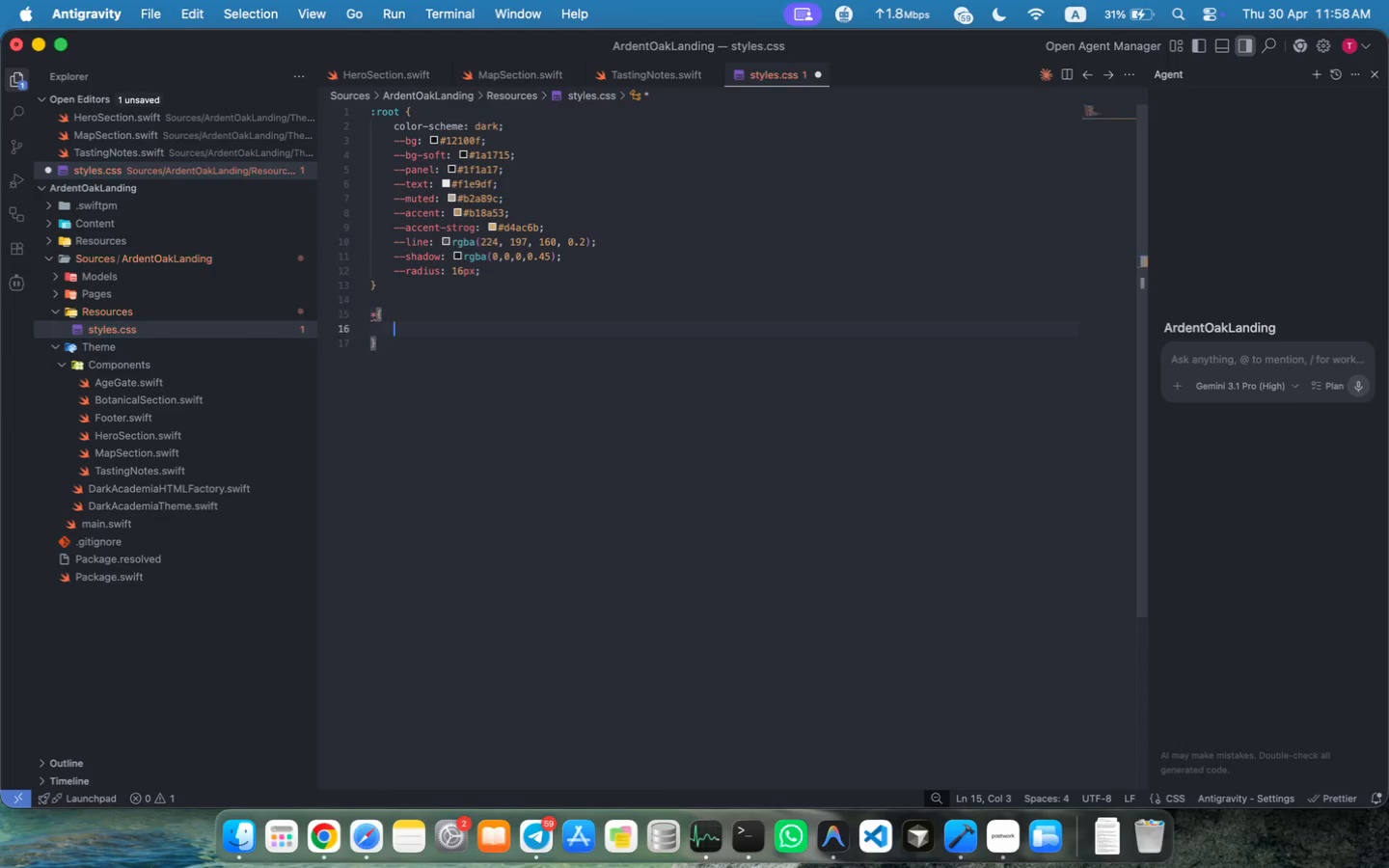 
key(Enter)
 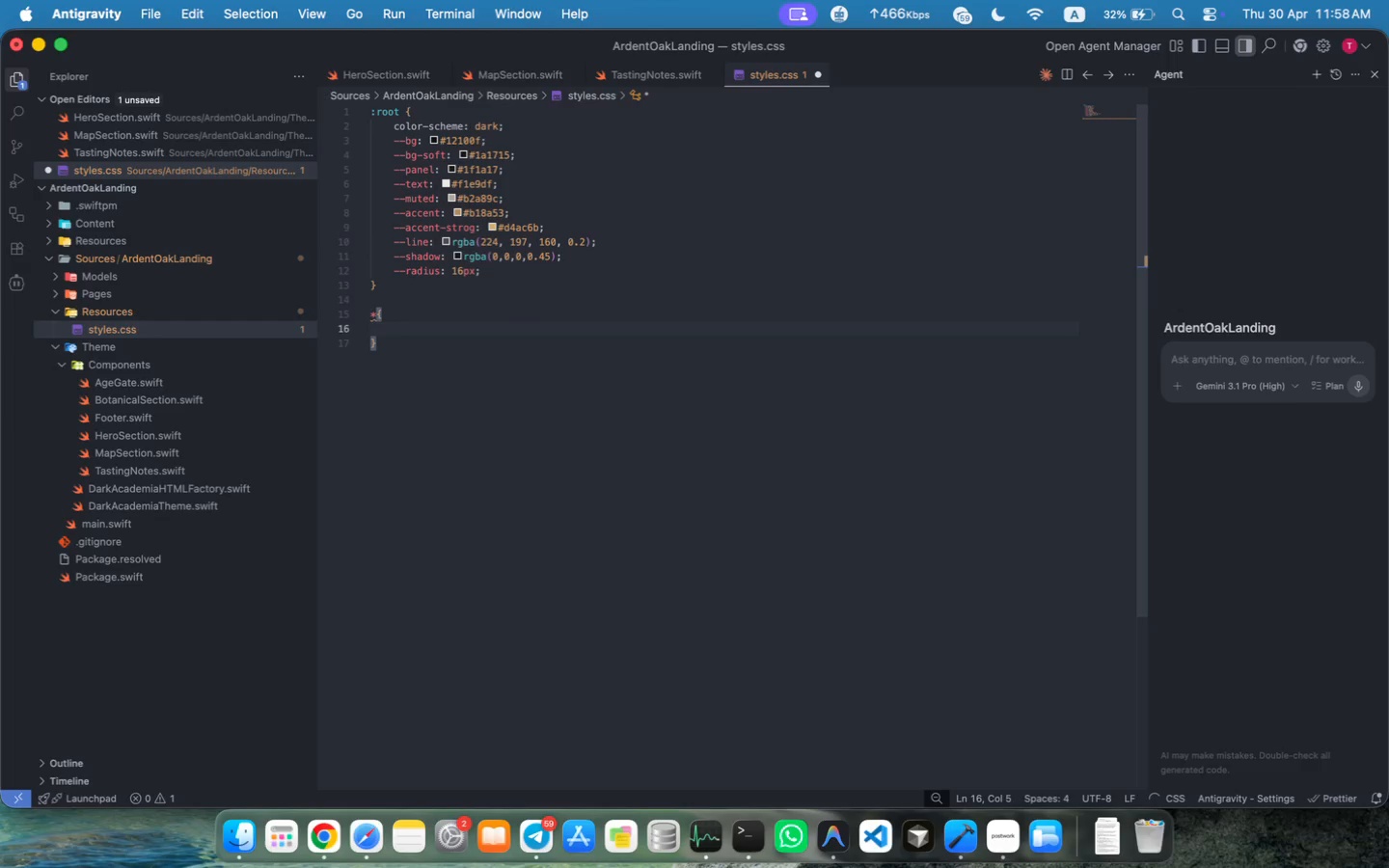 
key(ArrowUp)
 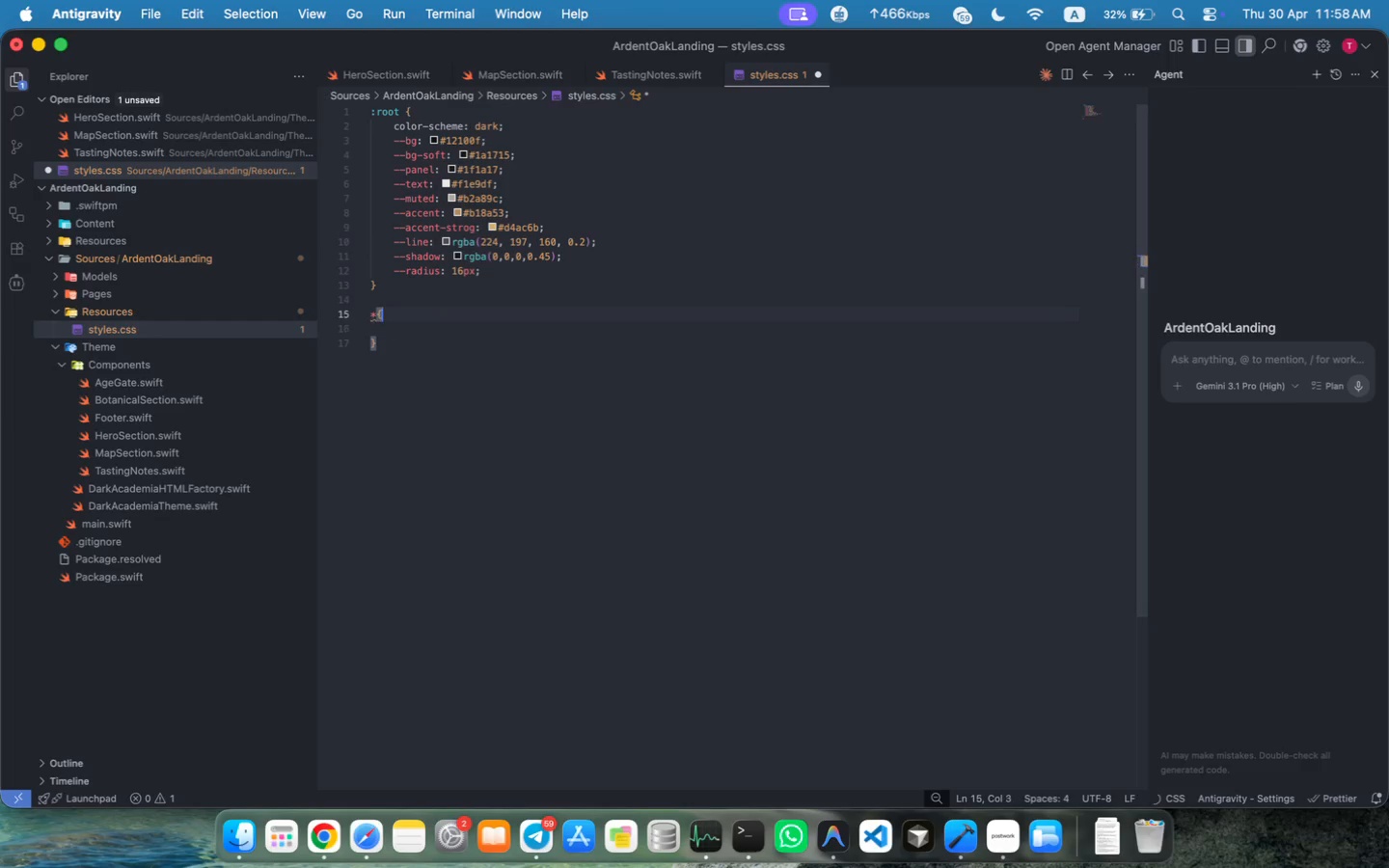 
key(ArrowLeft)
 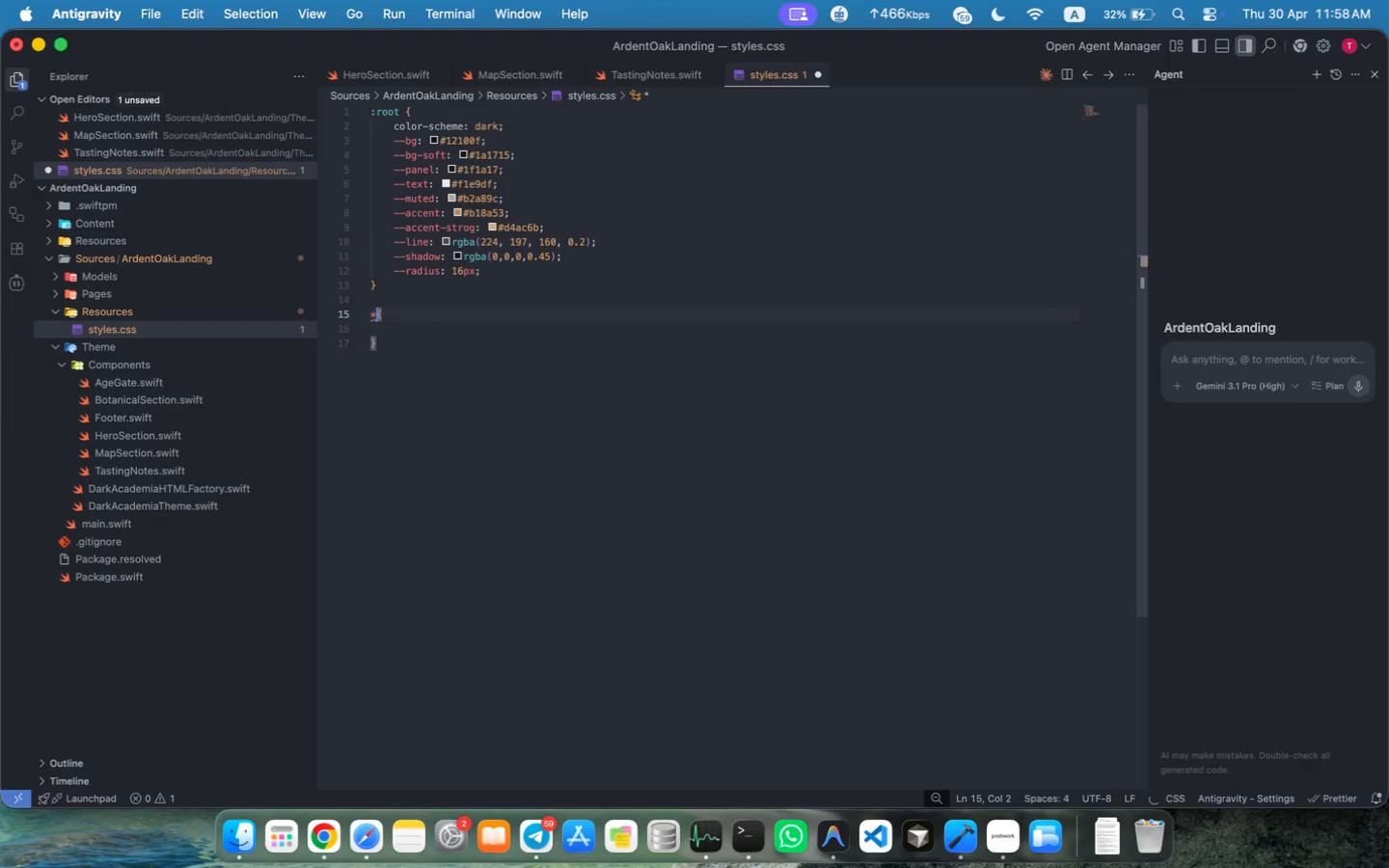 
key(ArrowLeft)
 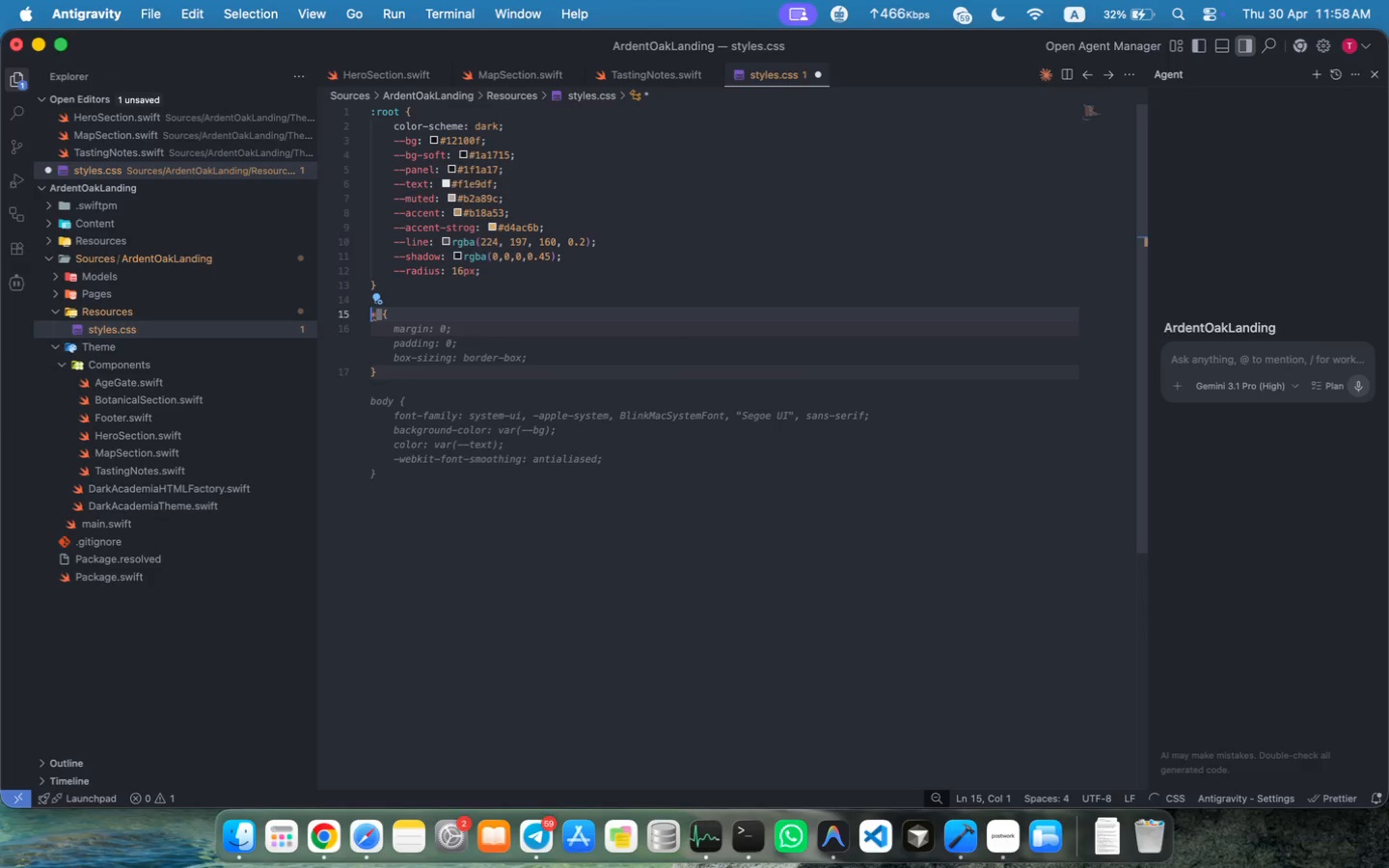 
key(ArrowRight)
 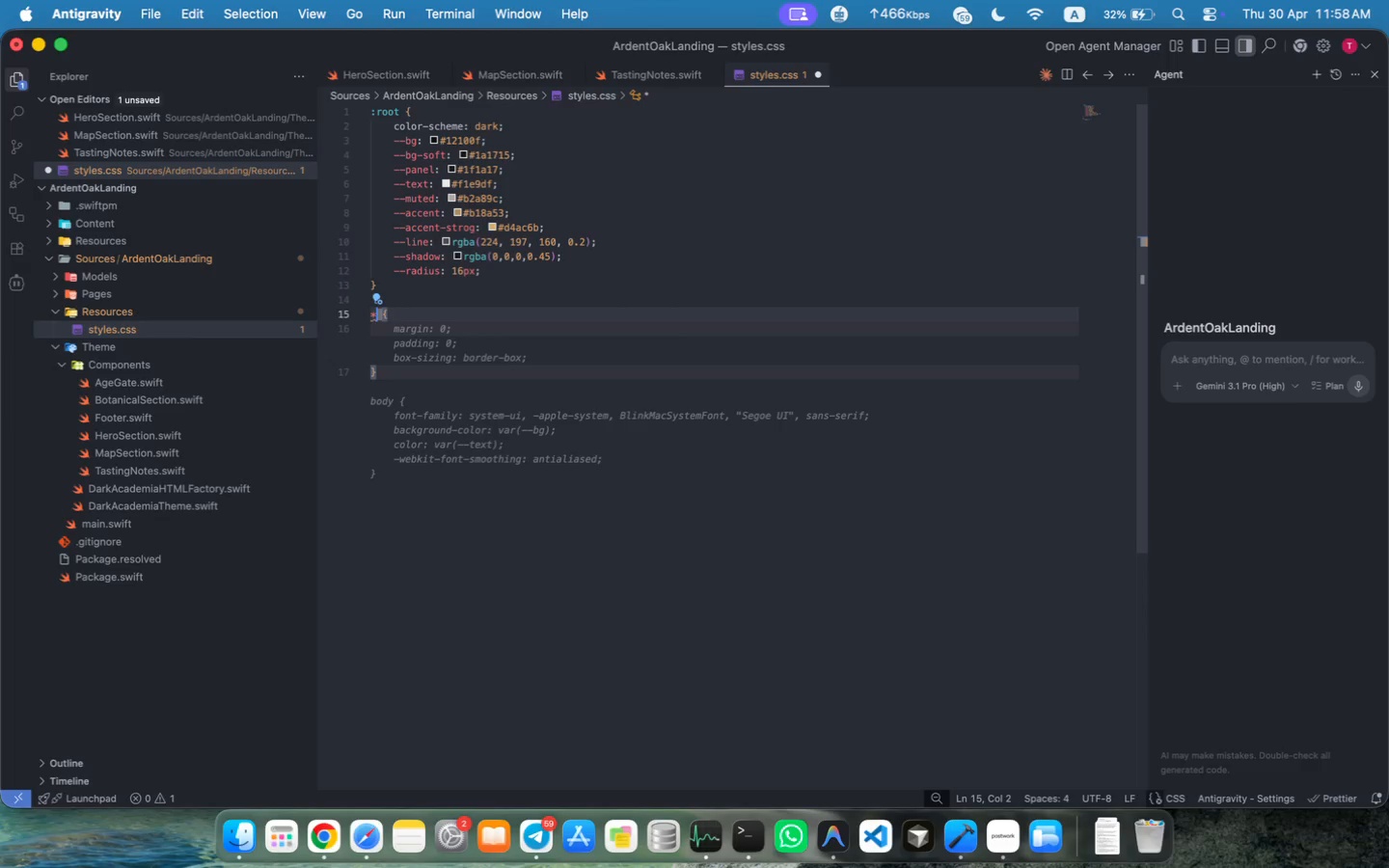 
key(Space)
 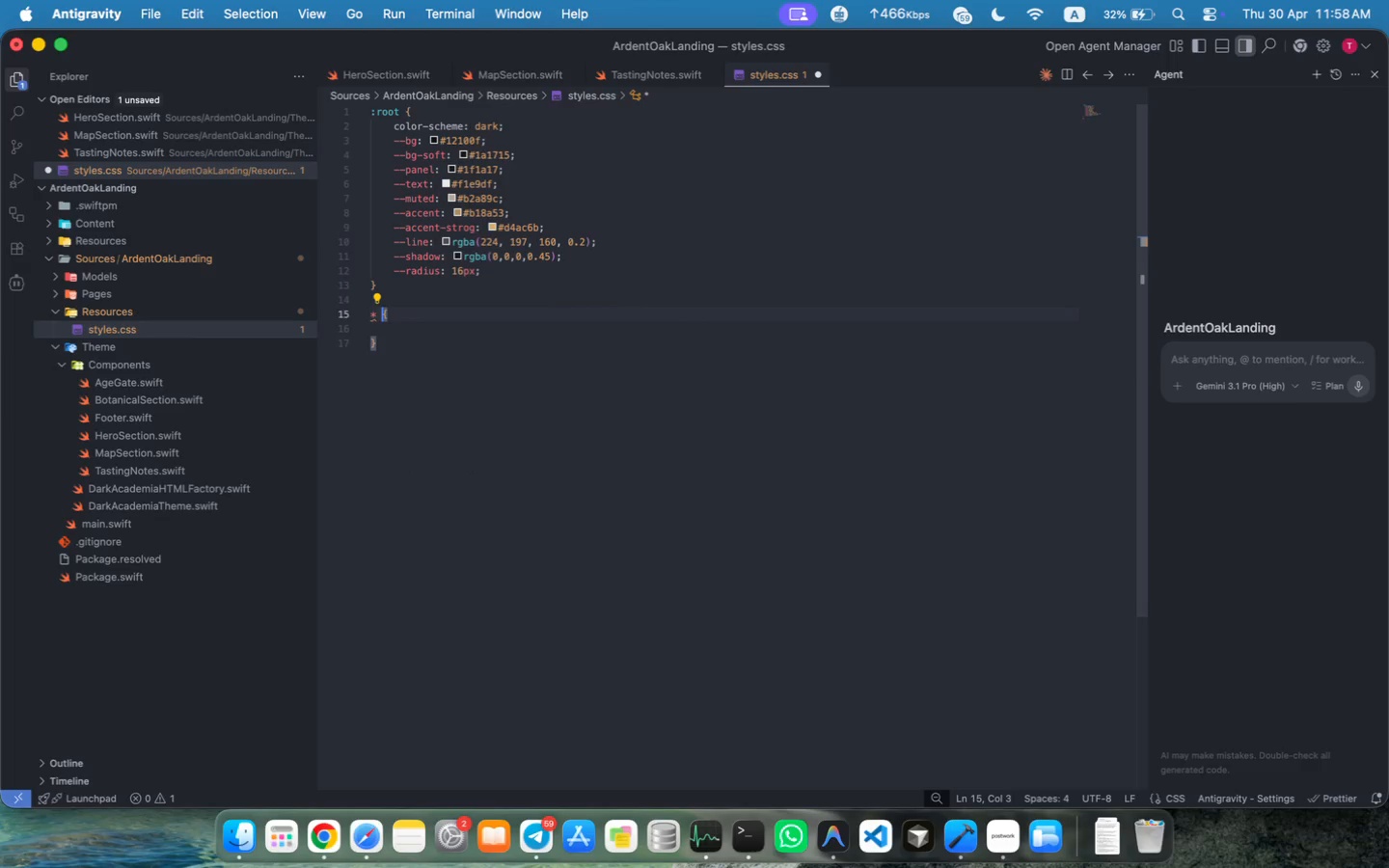 
key(ArrowDown)
 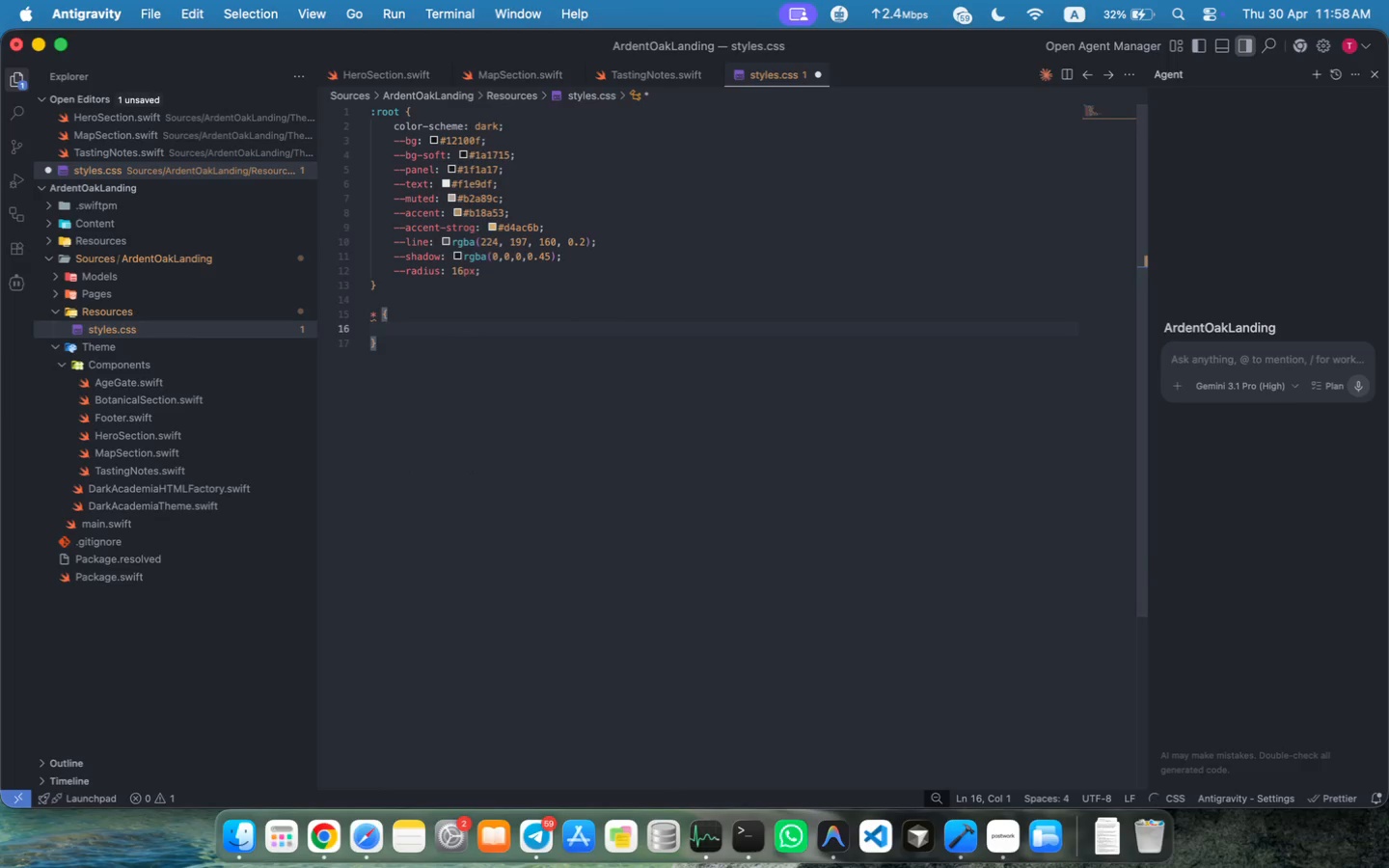 
key(Tab)
 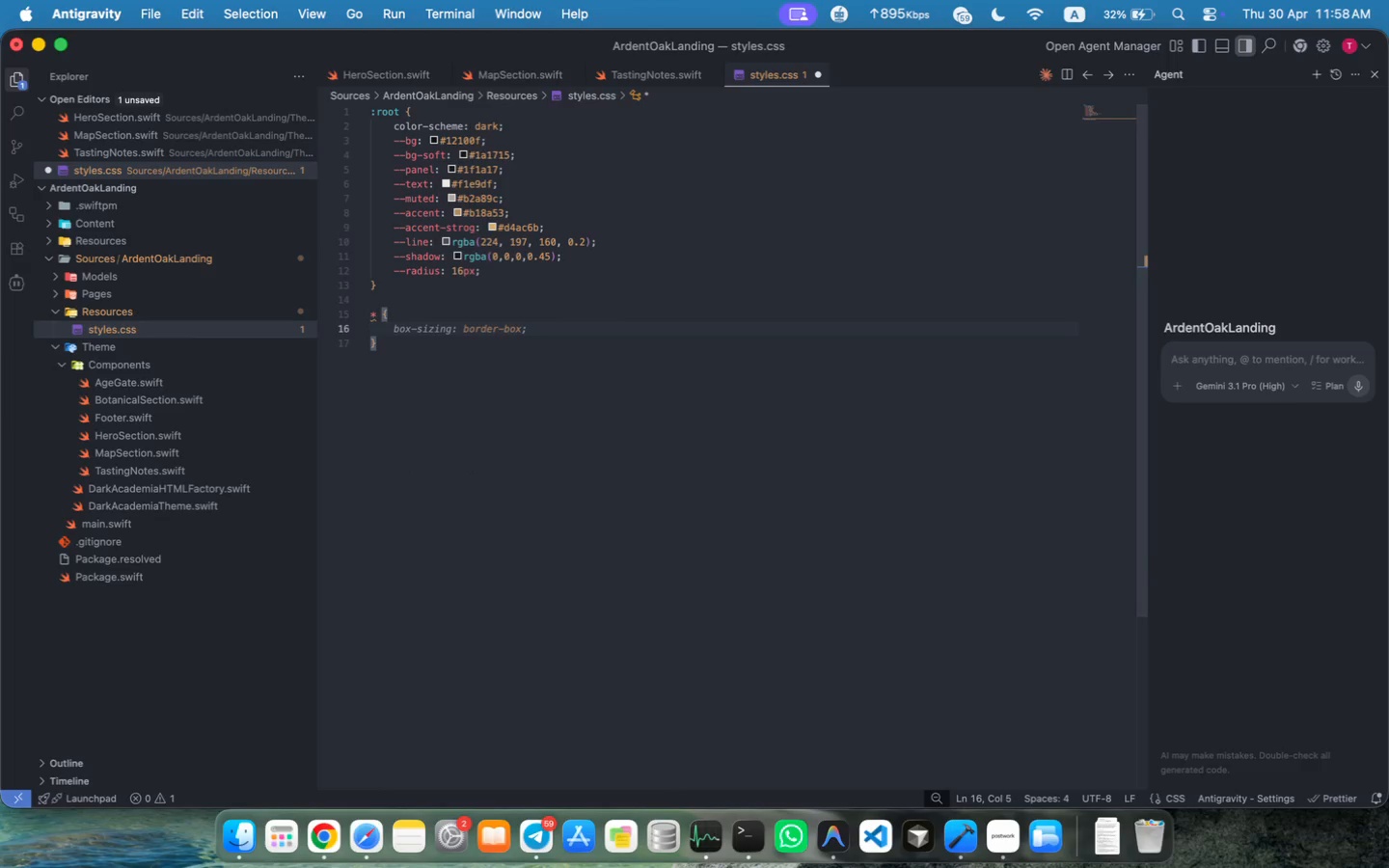 
key(Tab)
 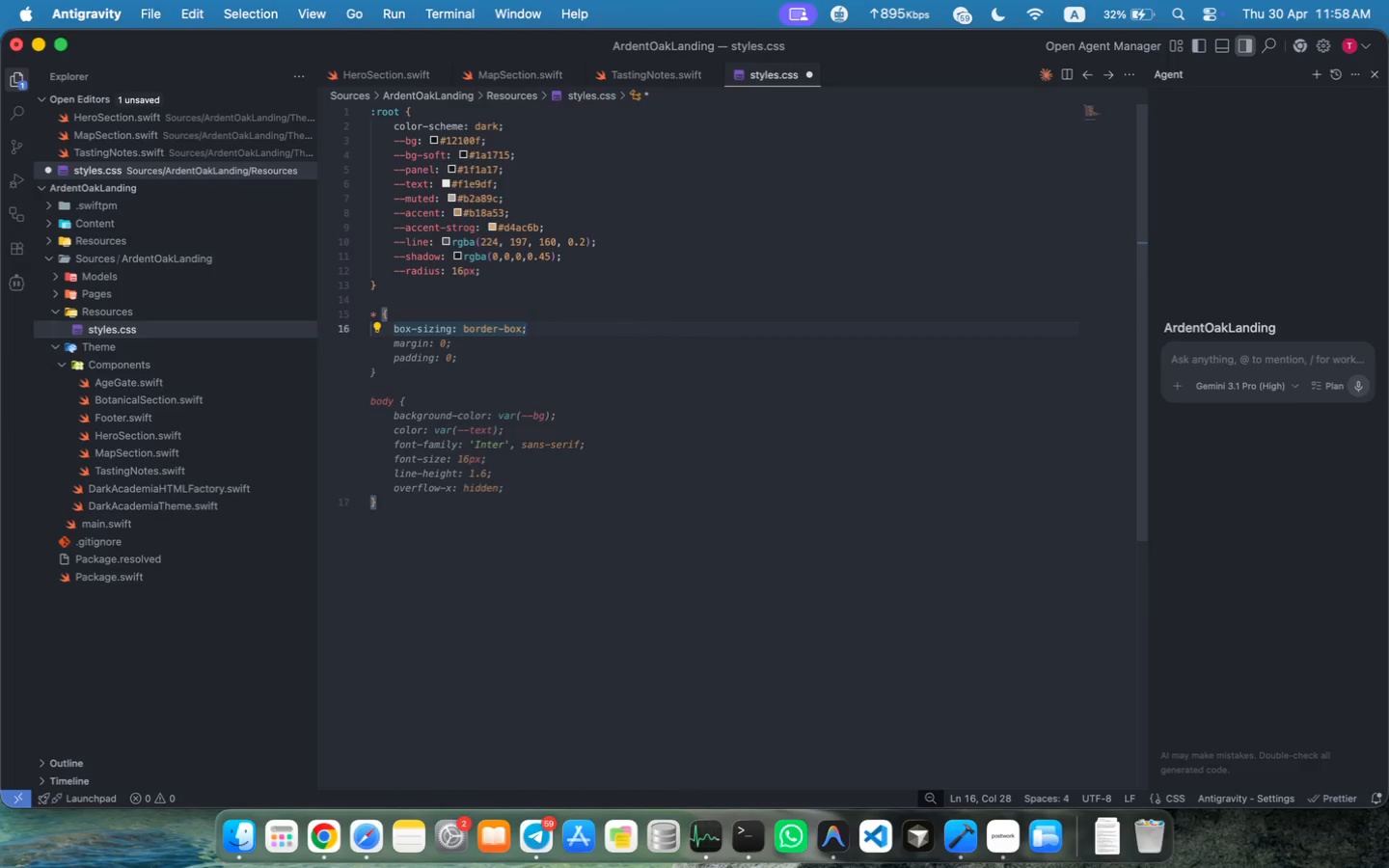 
key(ArrowDown)
 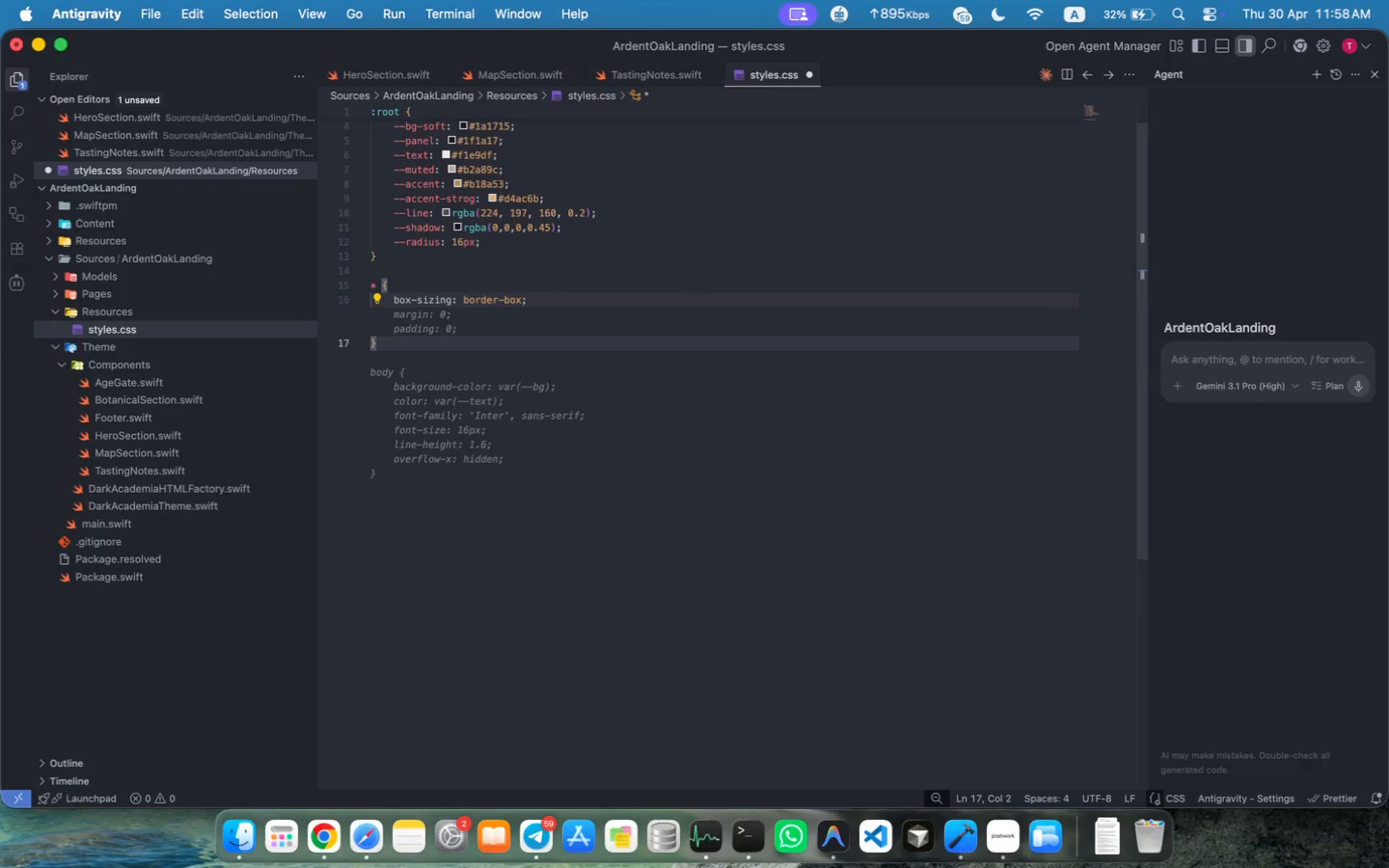 
key(Escape)
 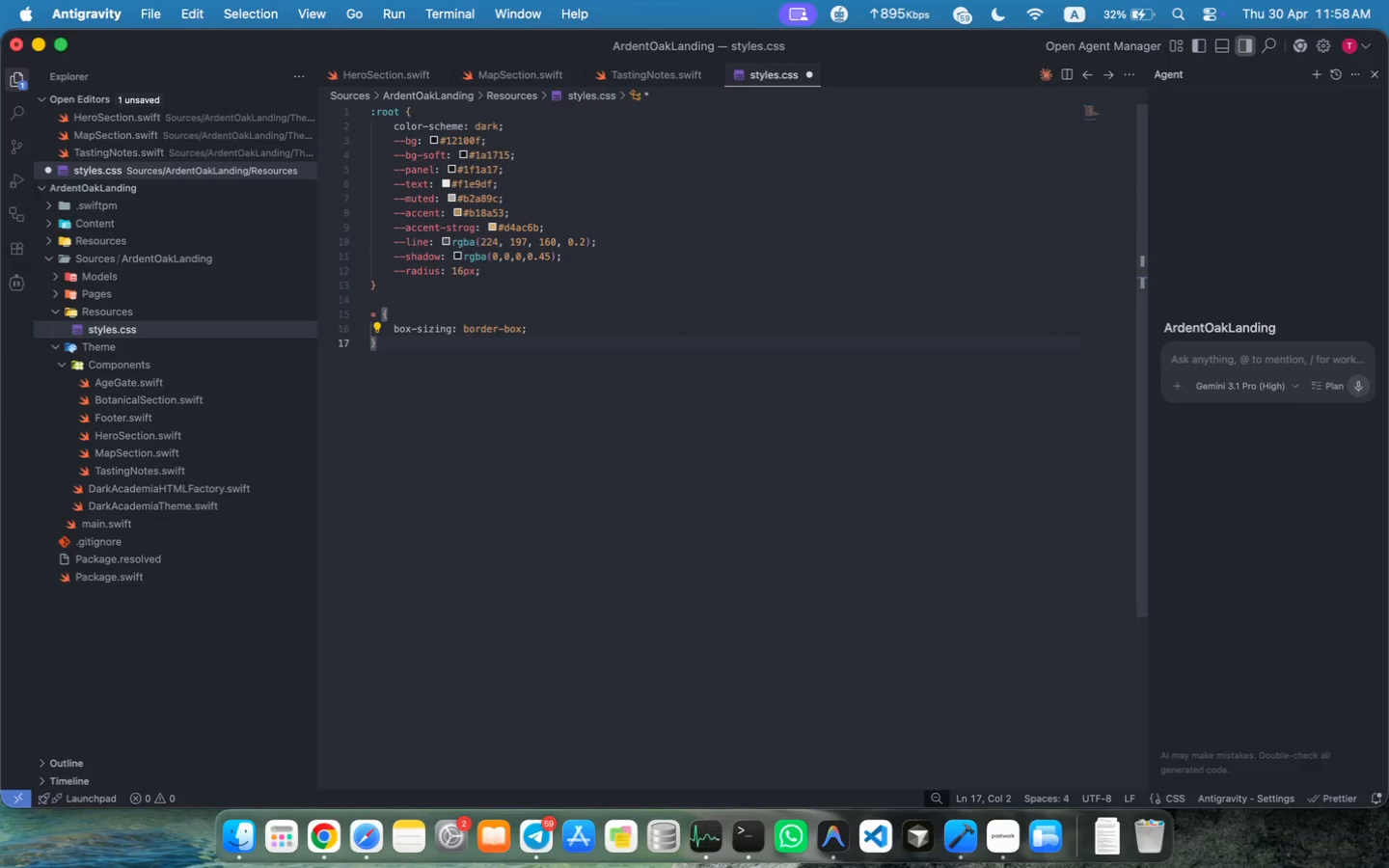 
key(Enter)
 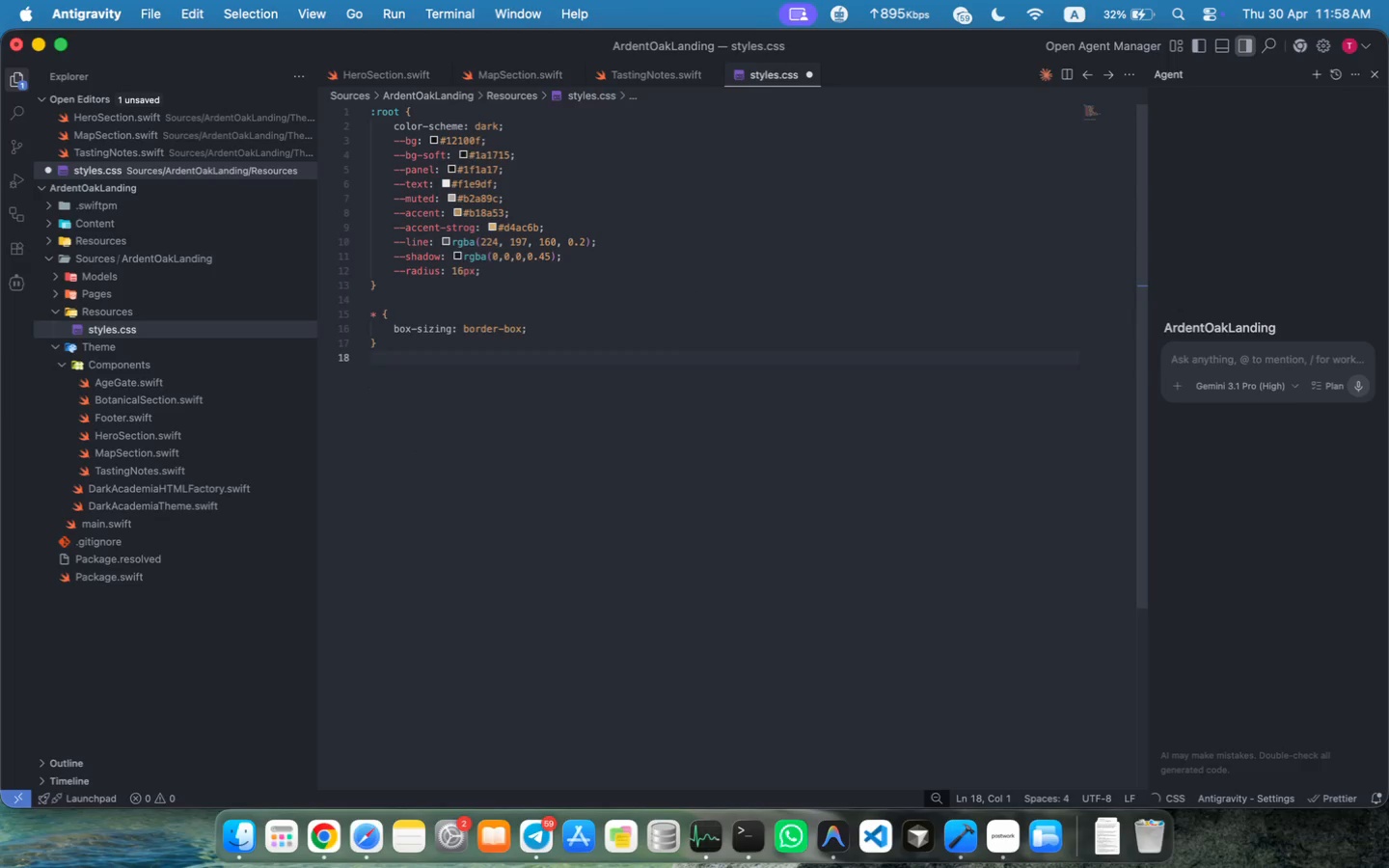 
key(Enter)
 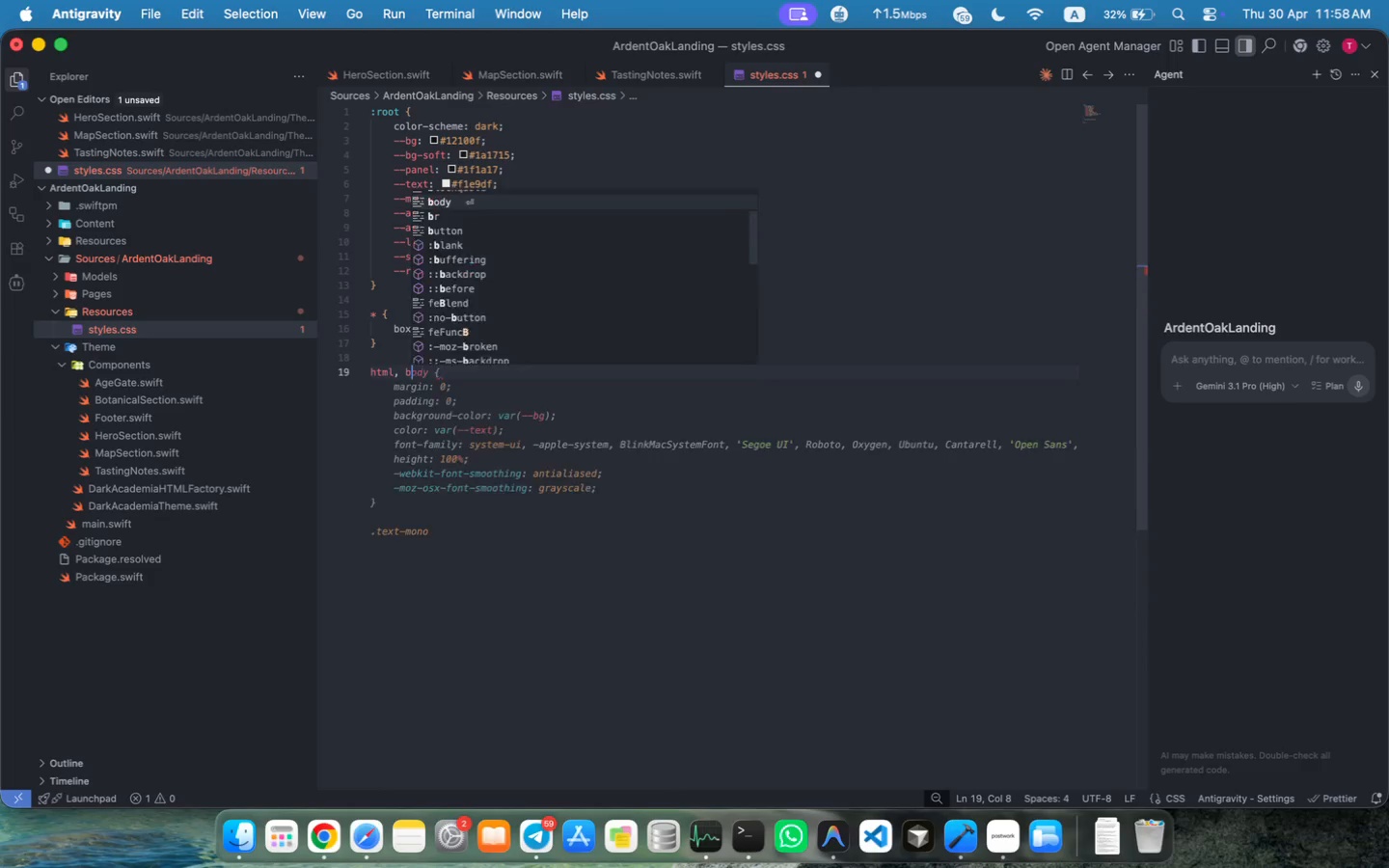 
type(html, body {)
 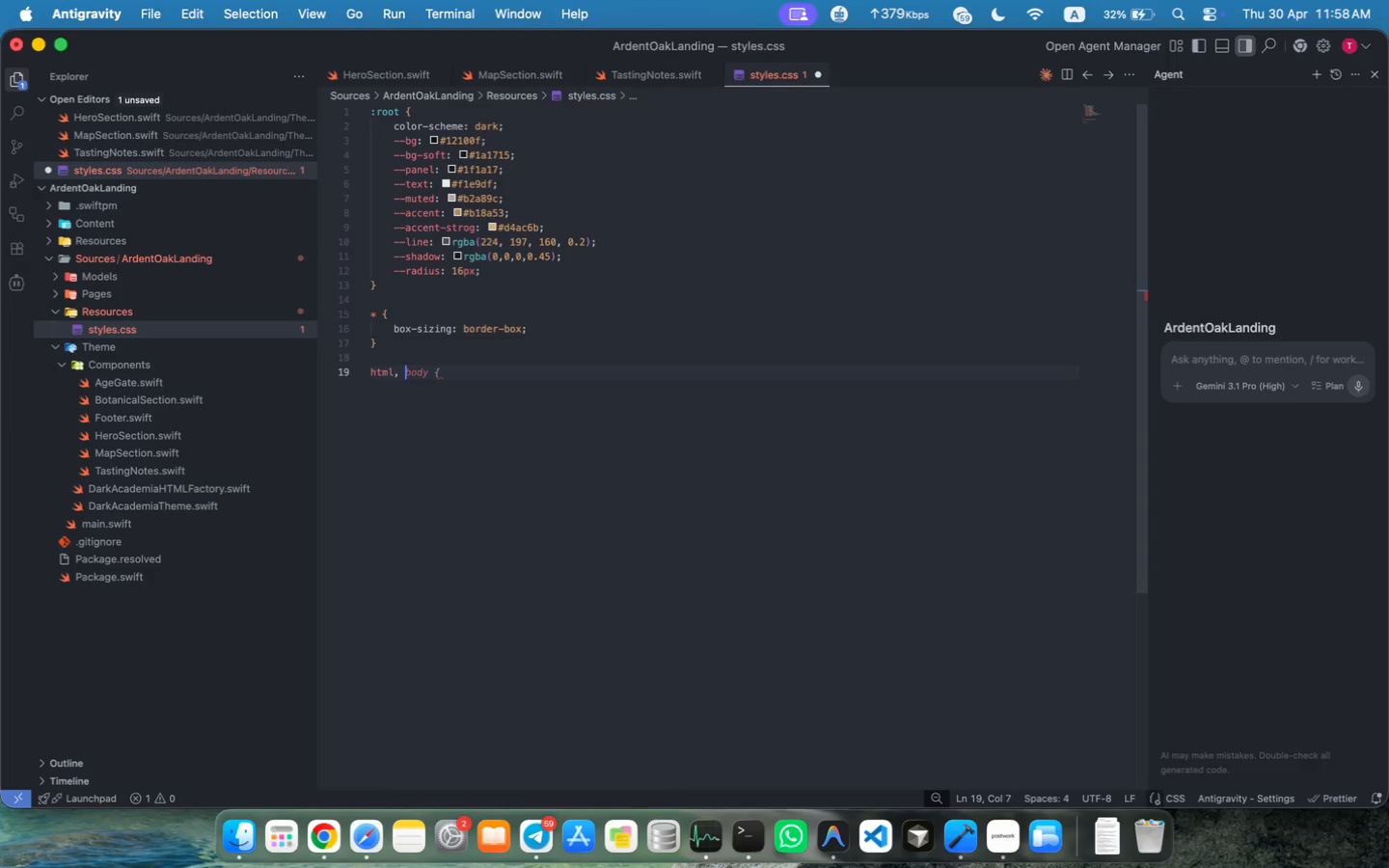 
key(Enter)
 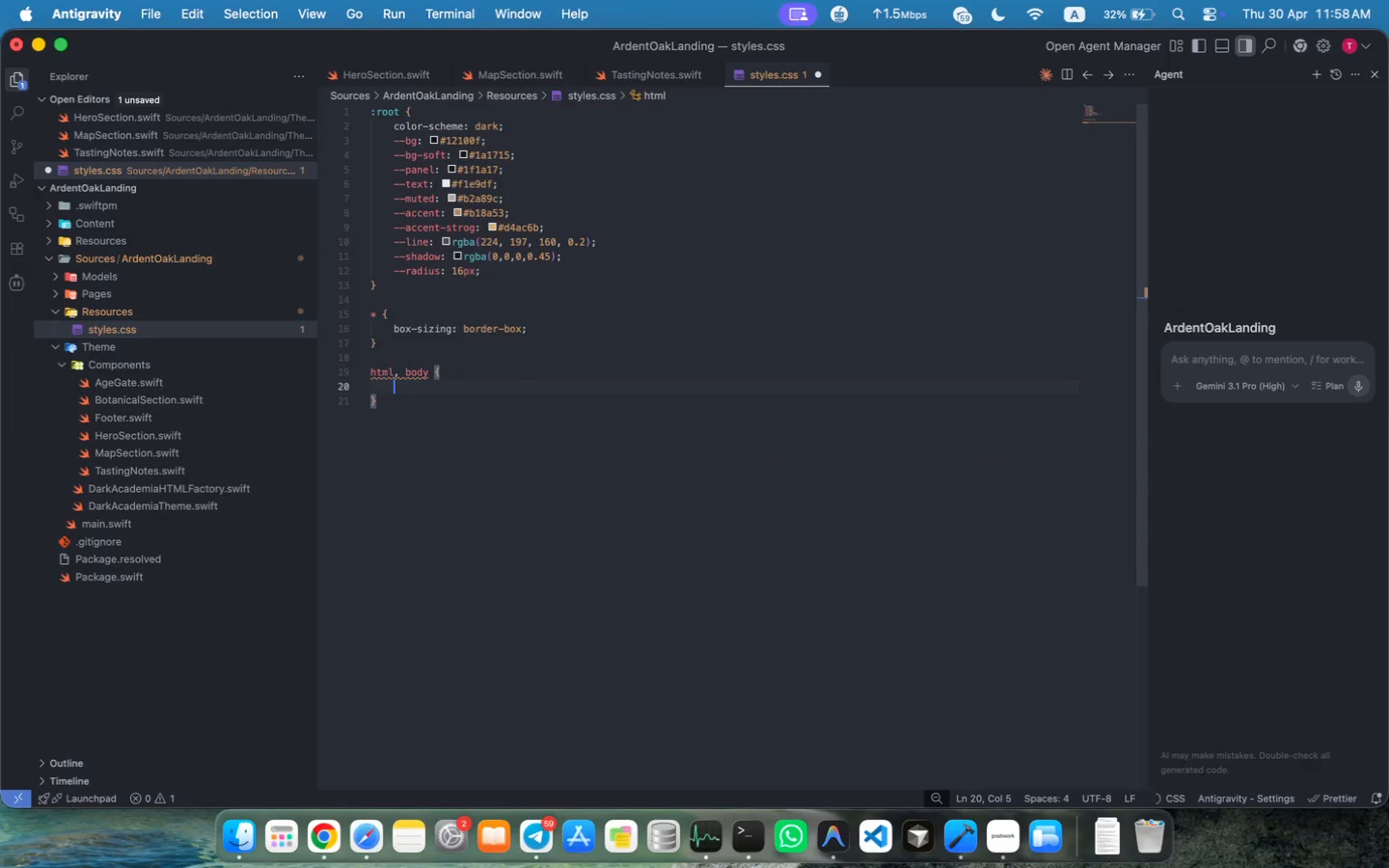 
type(margin )
key(Backspace)
type(: 0;)
 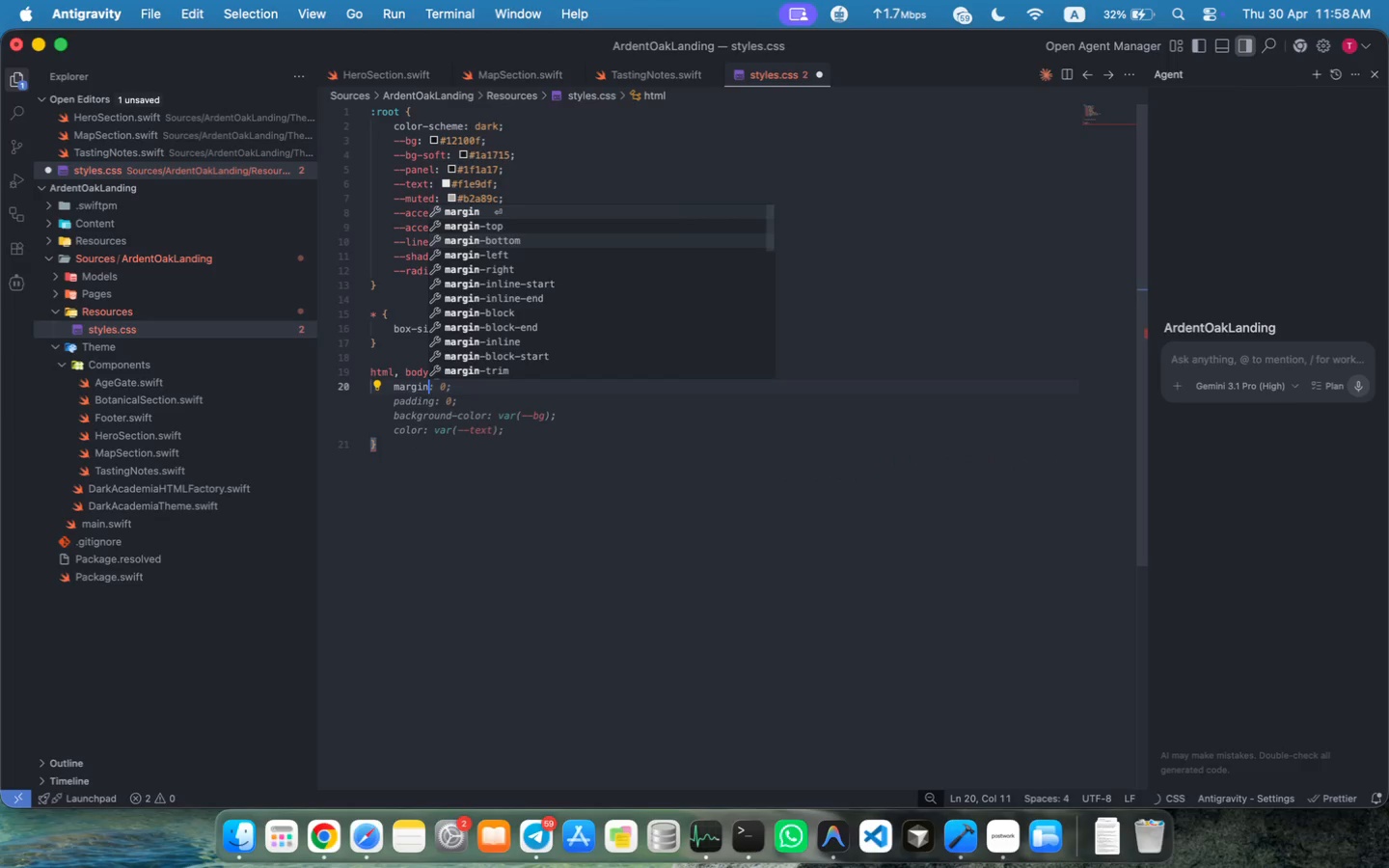 
 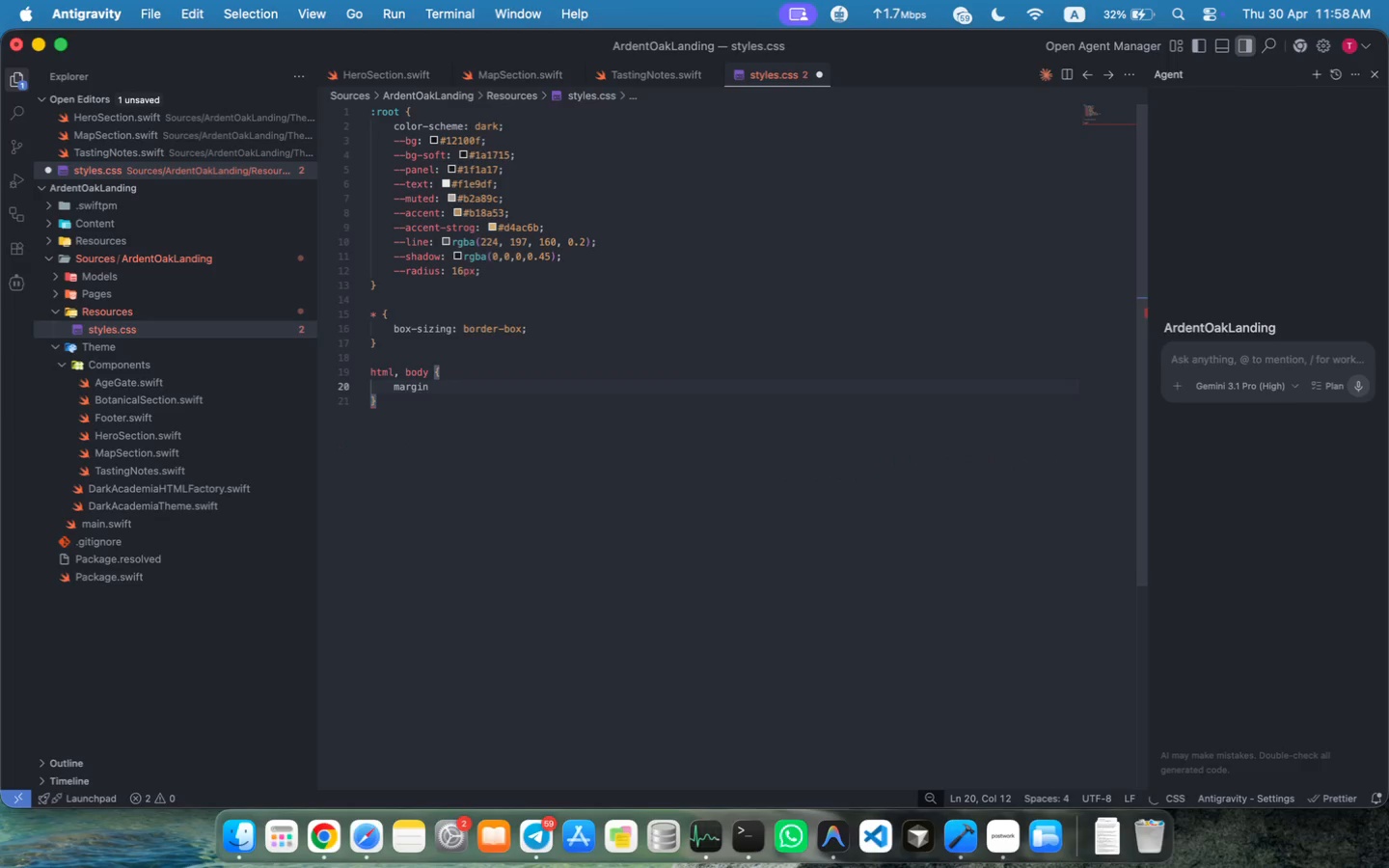 
key(Enter)
 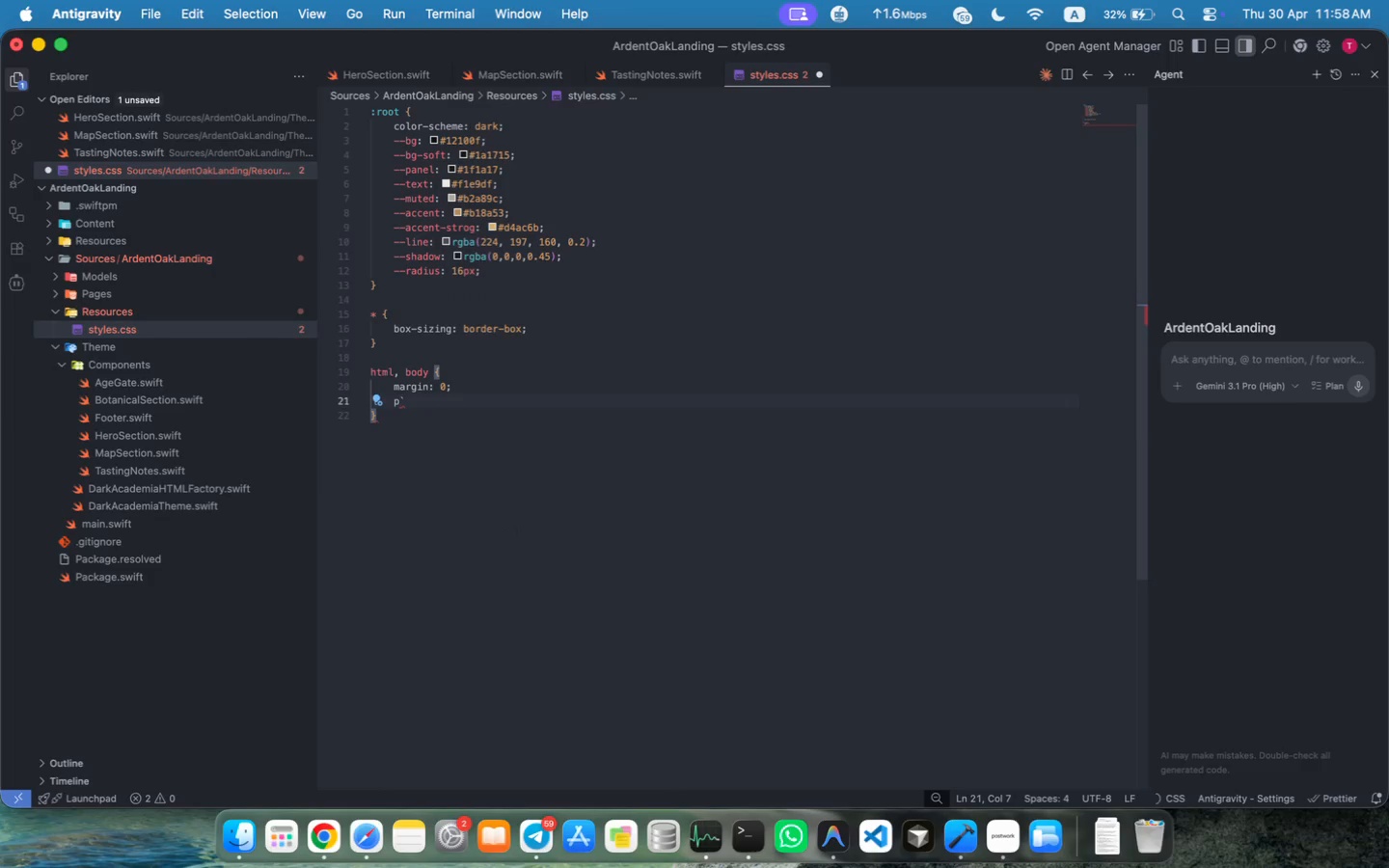 
type(p`)
key(Backspace)
type(a`)
key(Backspace)
type(dd)
key(Tab)
 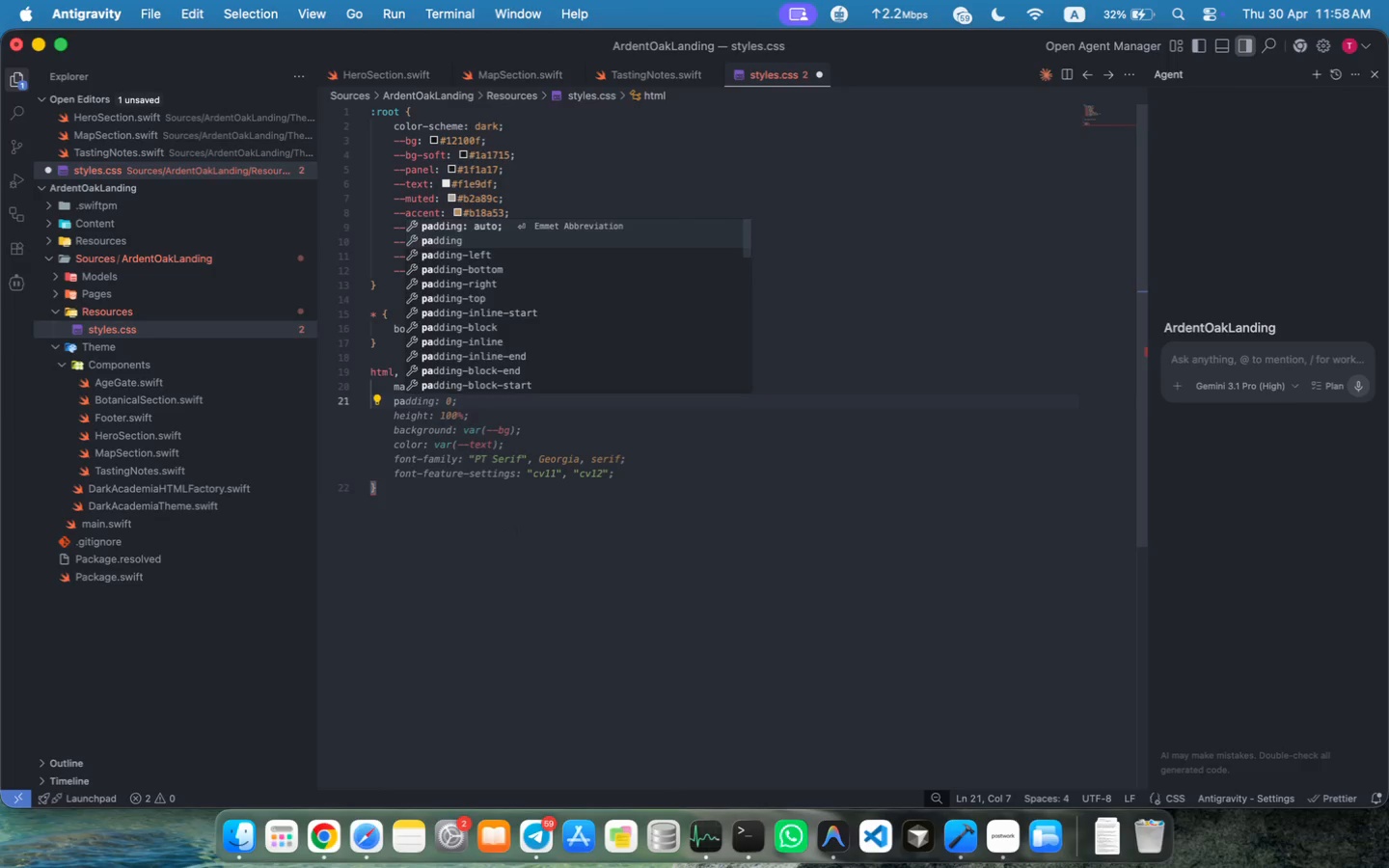 
key(Meta+Z)
 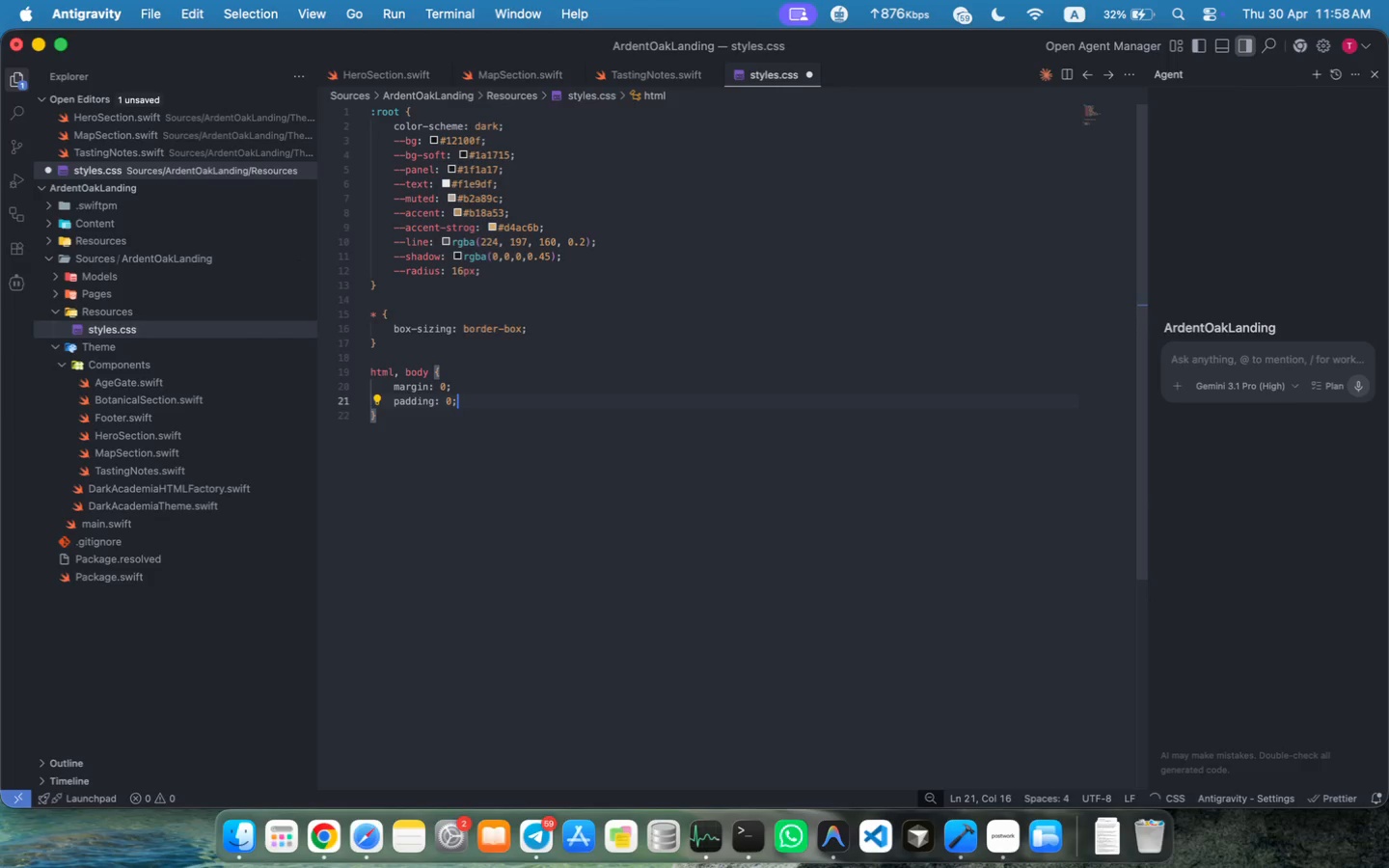 
type(ing: 0;)
 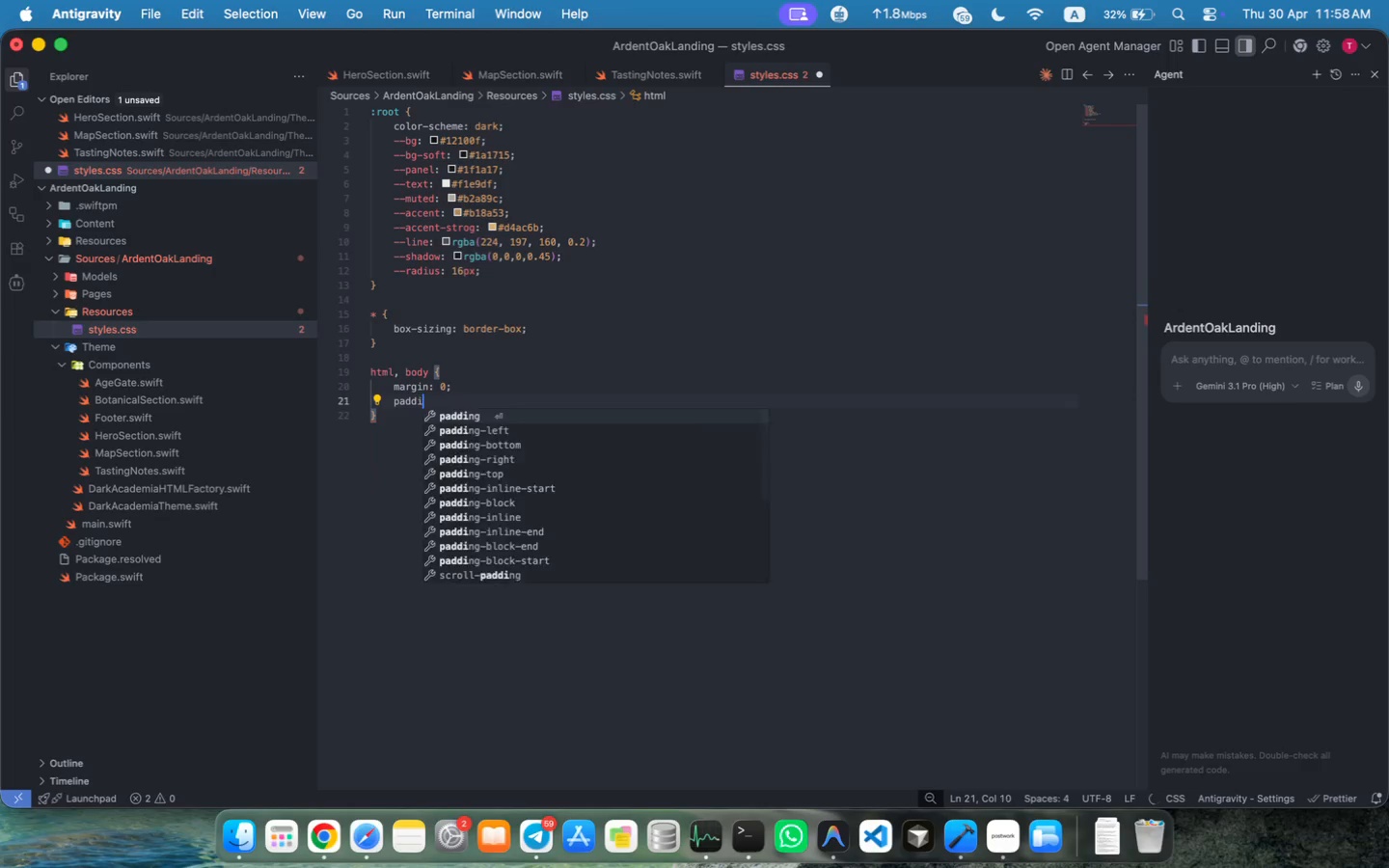 
key(ArrowDown)
 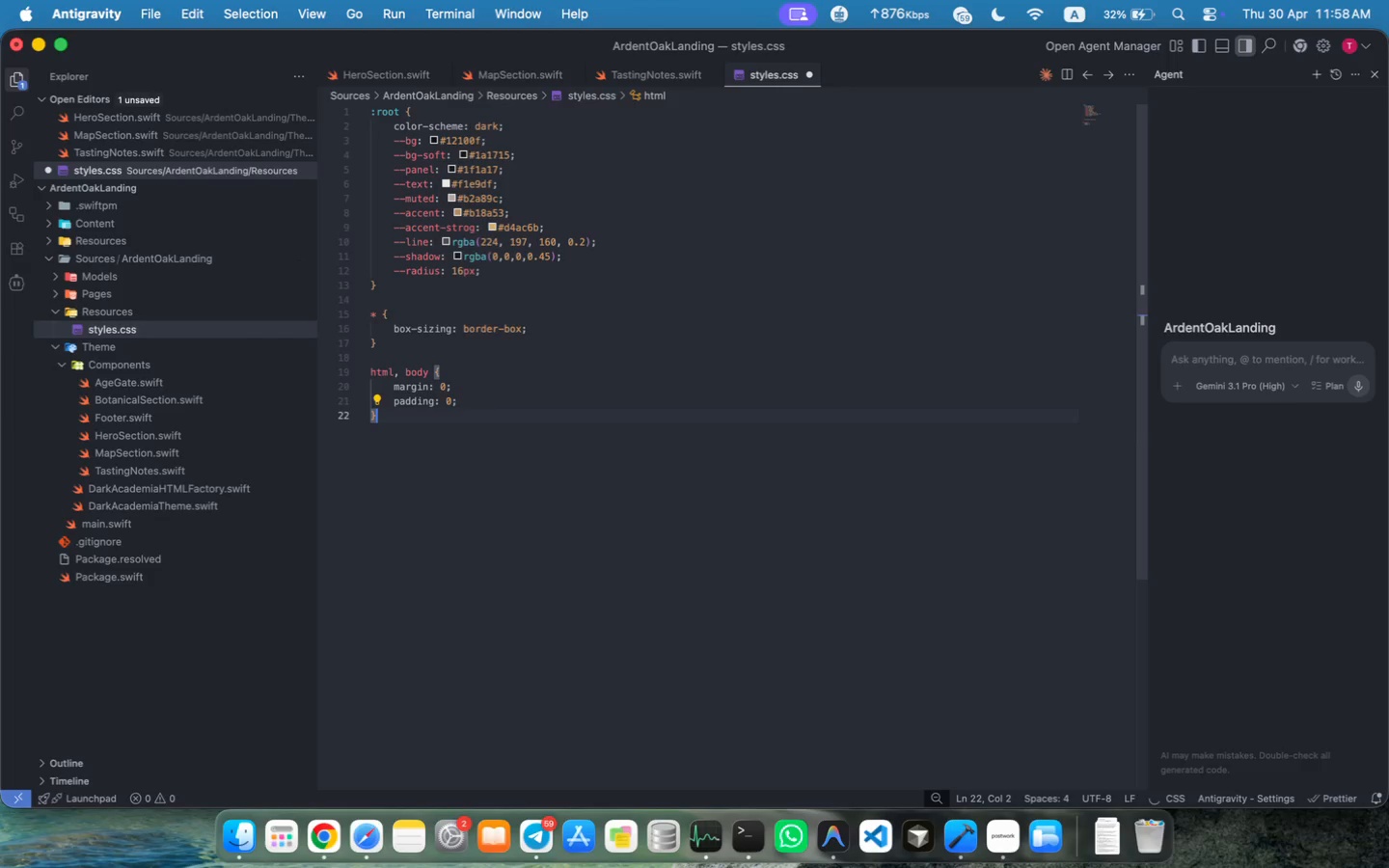 
key(Enter)
 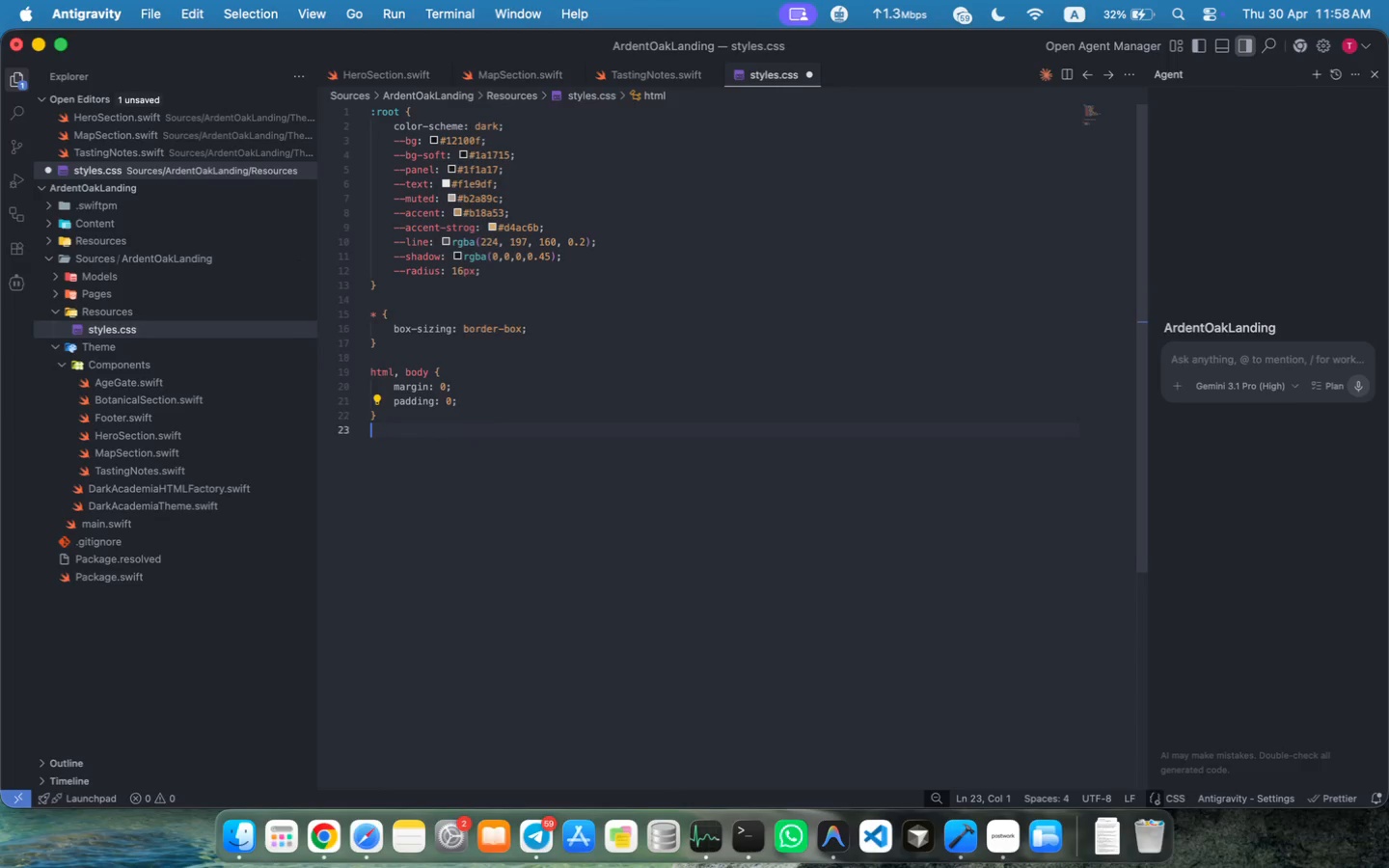 
key(Enter)
 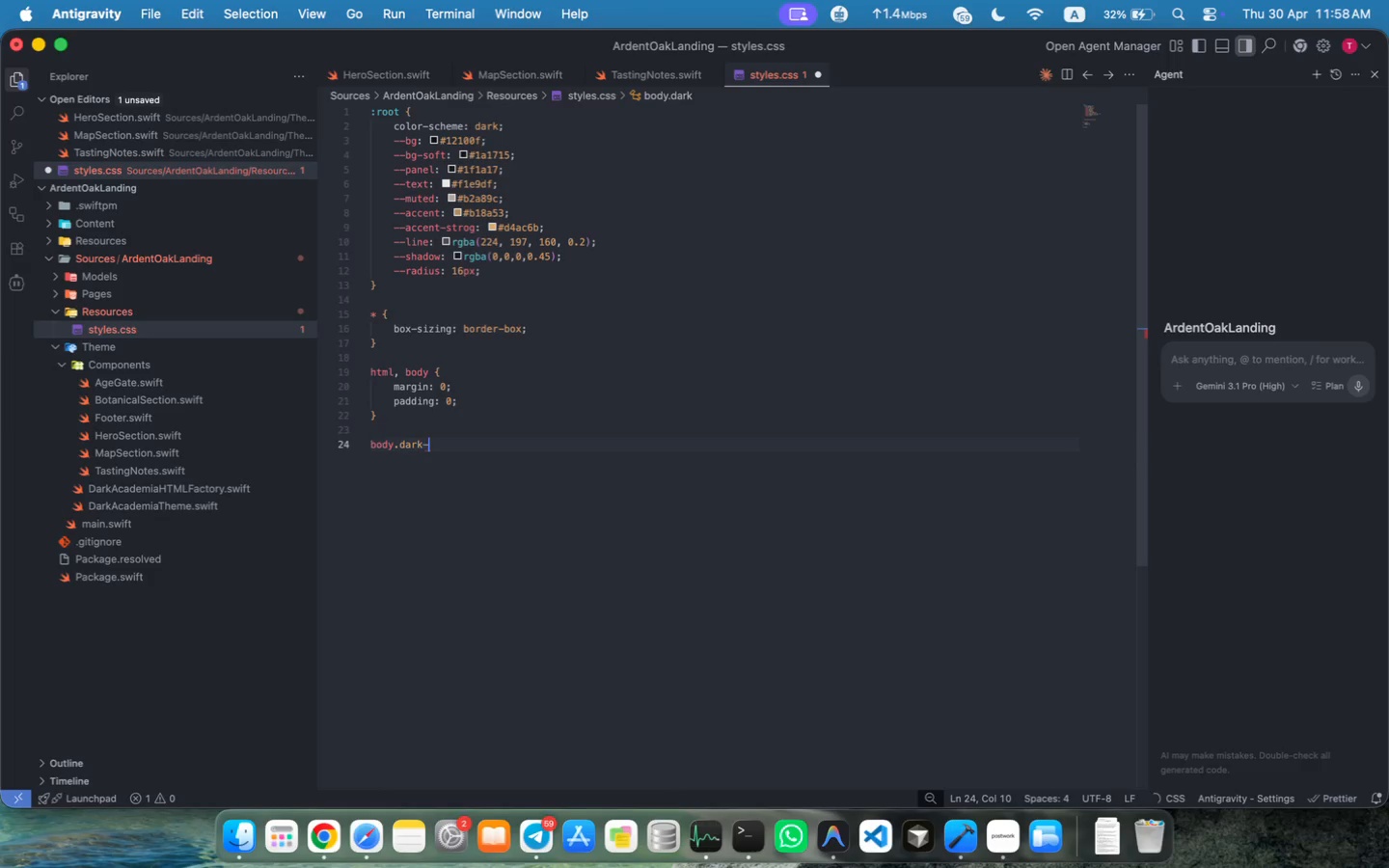 
type(body.dark-theme {)
 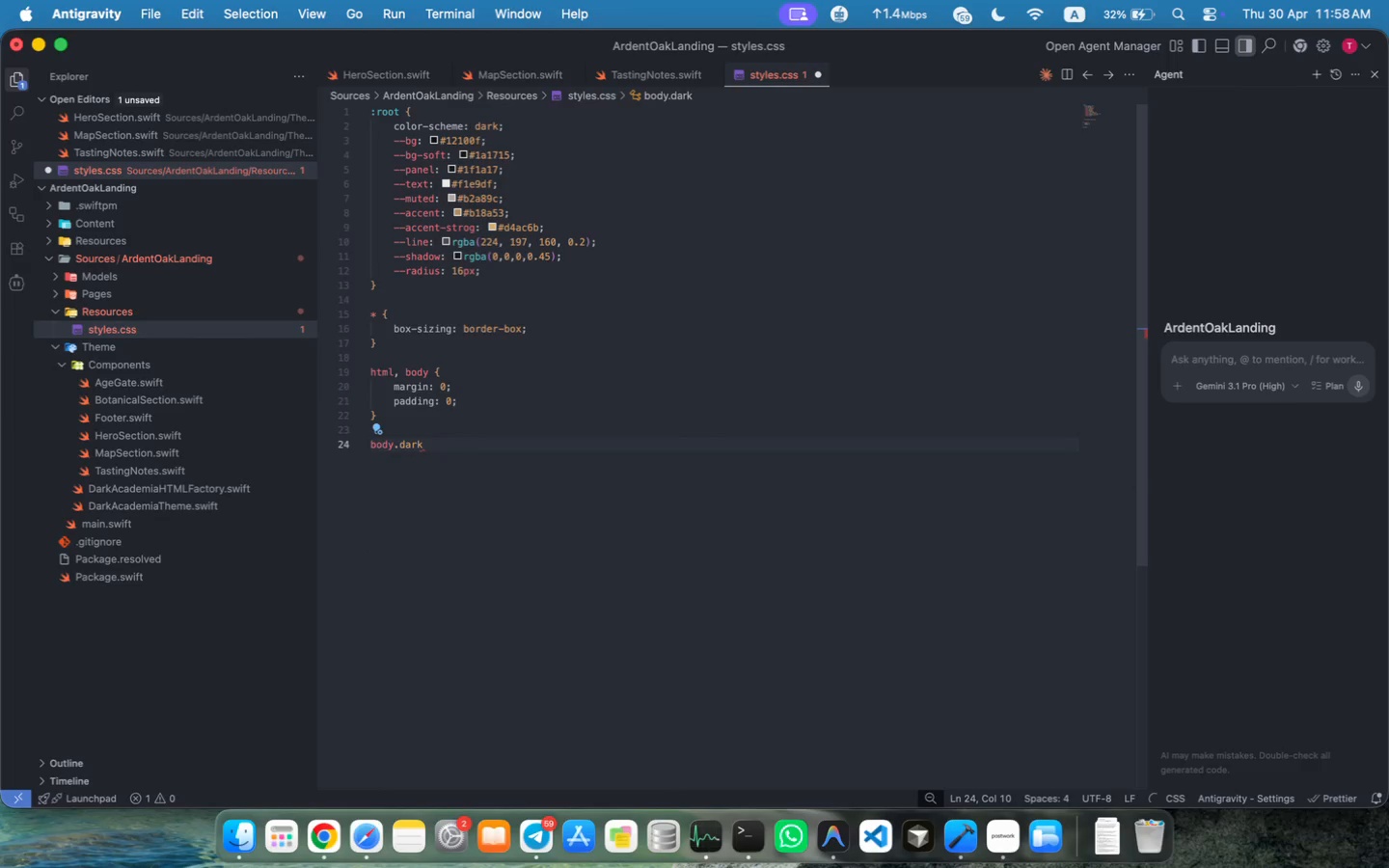 
key(Enter)
 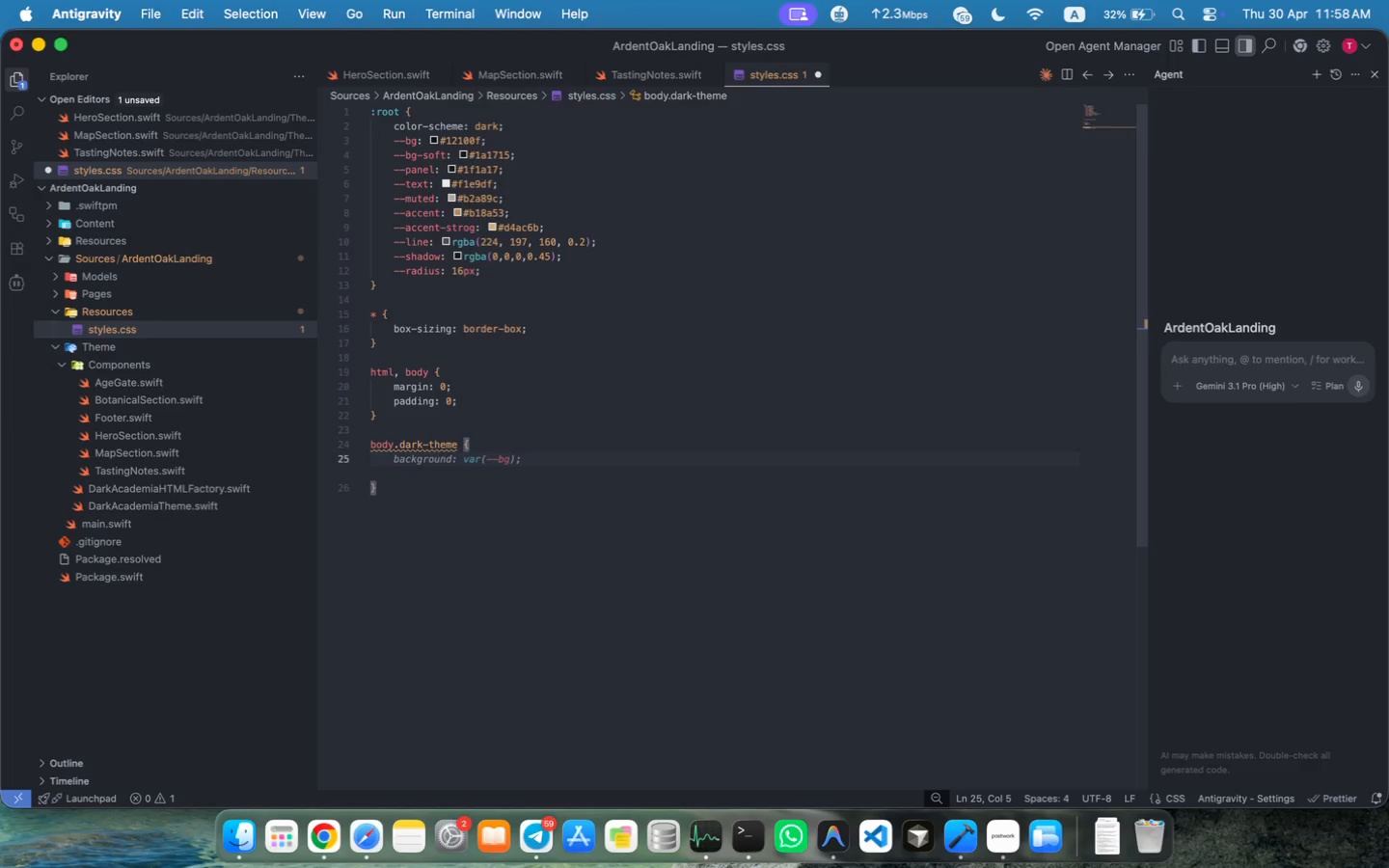 
key(Tab)
 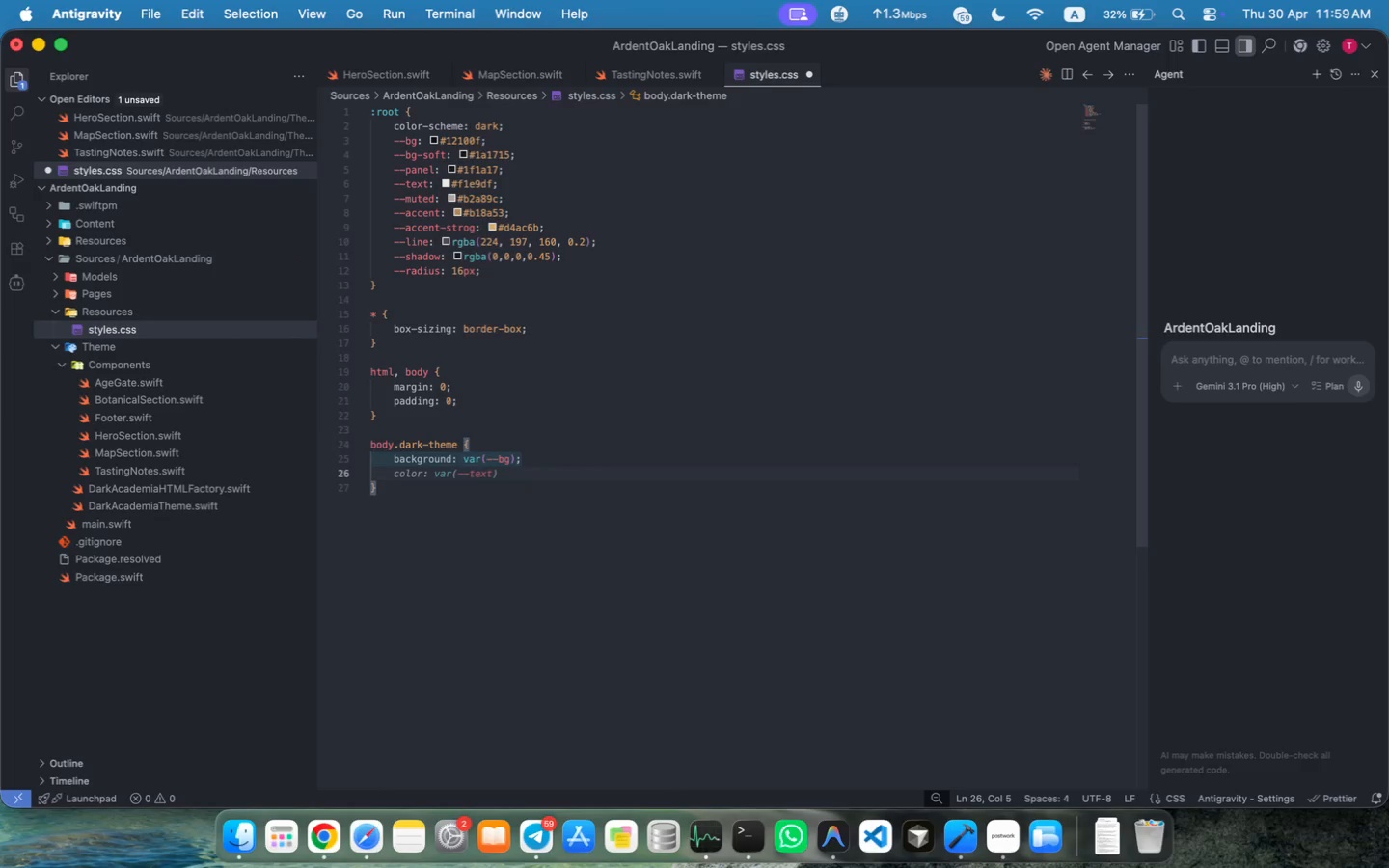 
left_click([505, 464])
 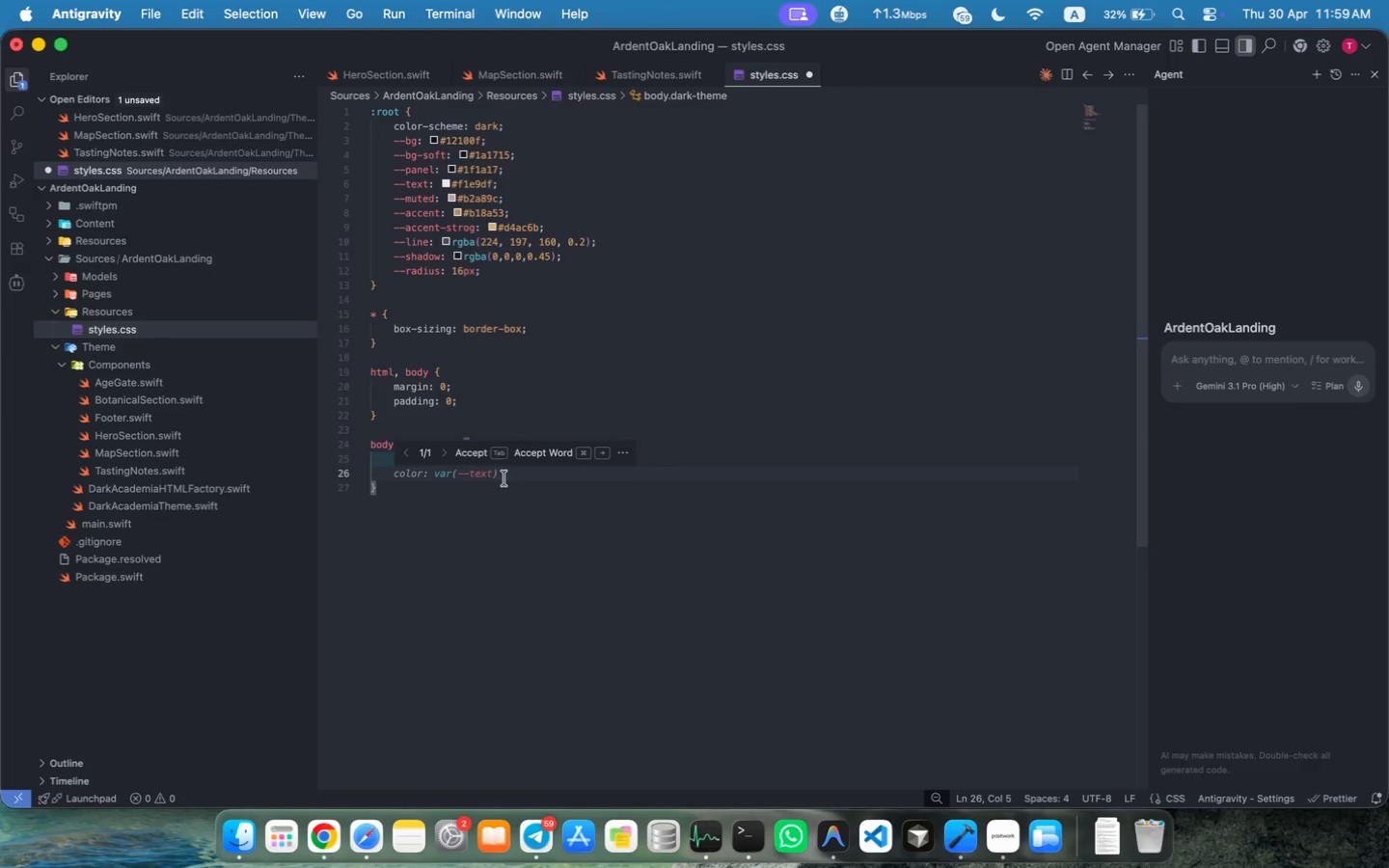 
left_click([504, 478])
 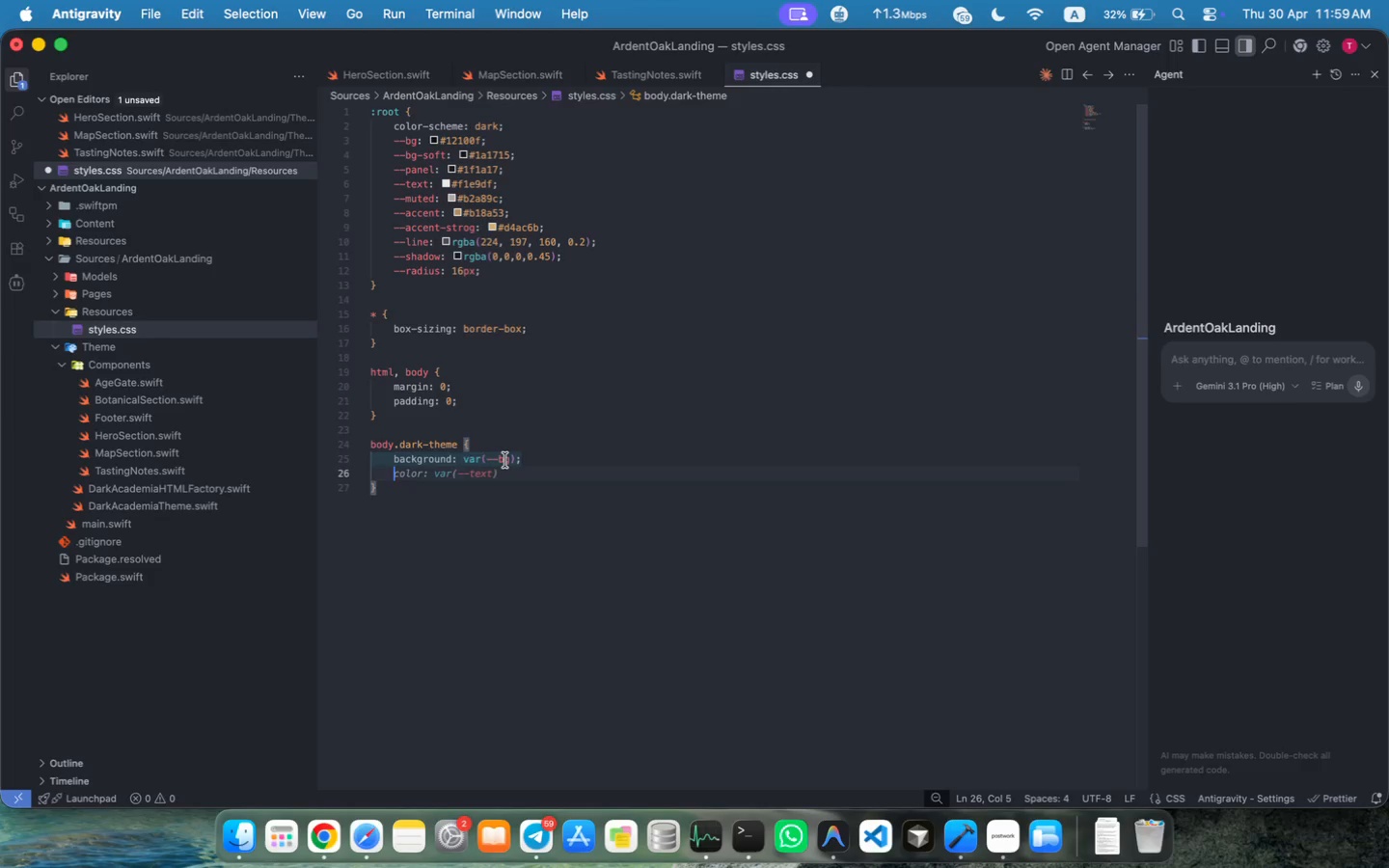 
double_click([505, 460])
 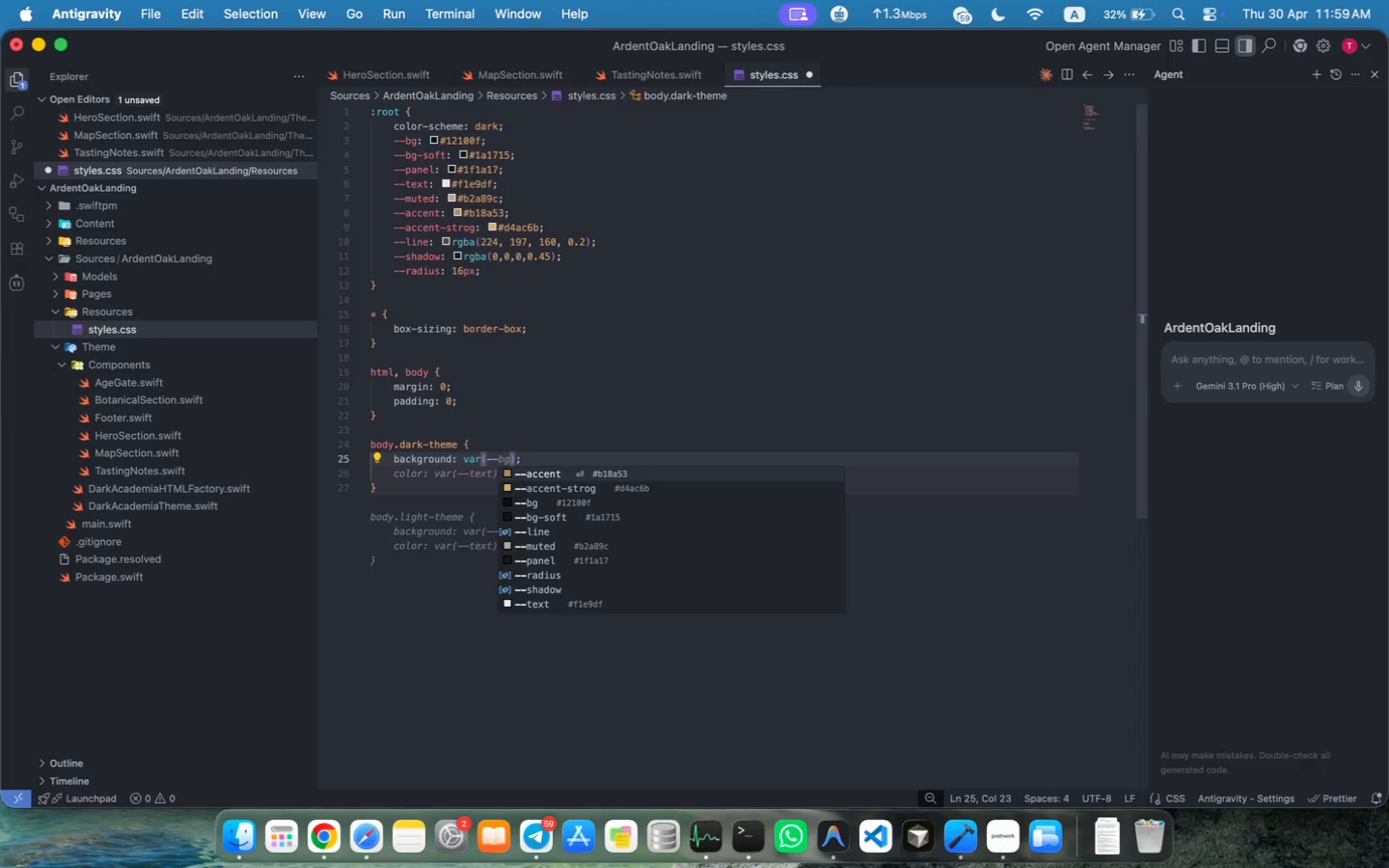 
key(Backspace)
key(Backspace)
key(Backspace)
key(Backspace)
key(Backspace)
key(Backspace)
key(Backspace)
key(Backspace)
type(radia)
key(Tab)
key(Backspace)
key(Backspace)
key(Backspace)
type(lg)
 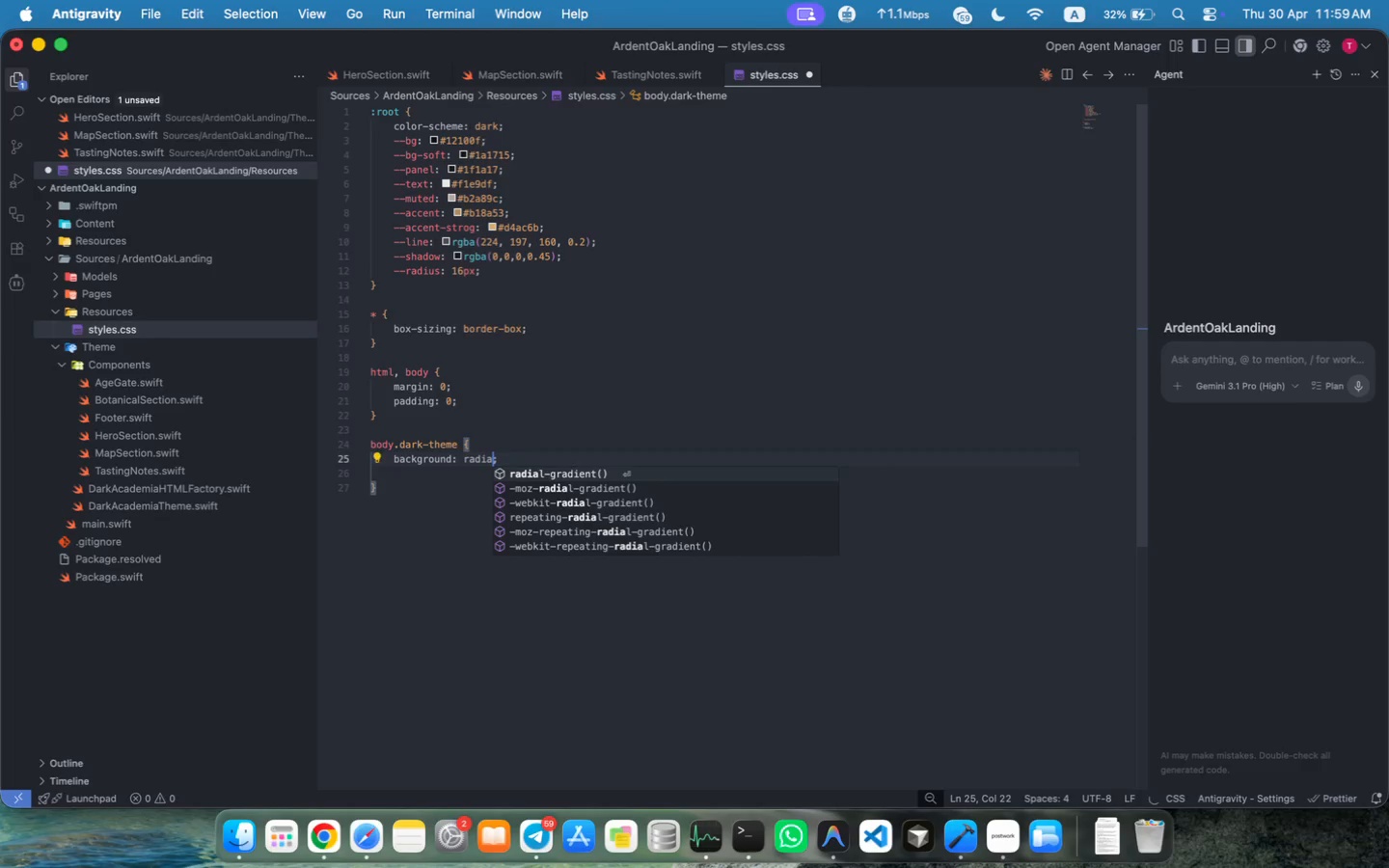 
hold_key(key=ArrowRight, duration=0.32)
 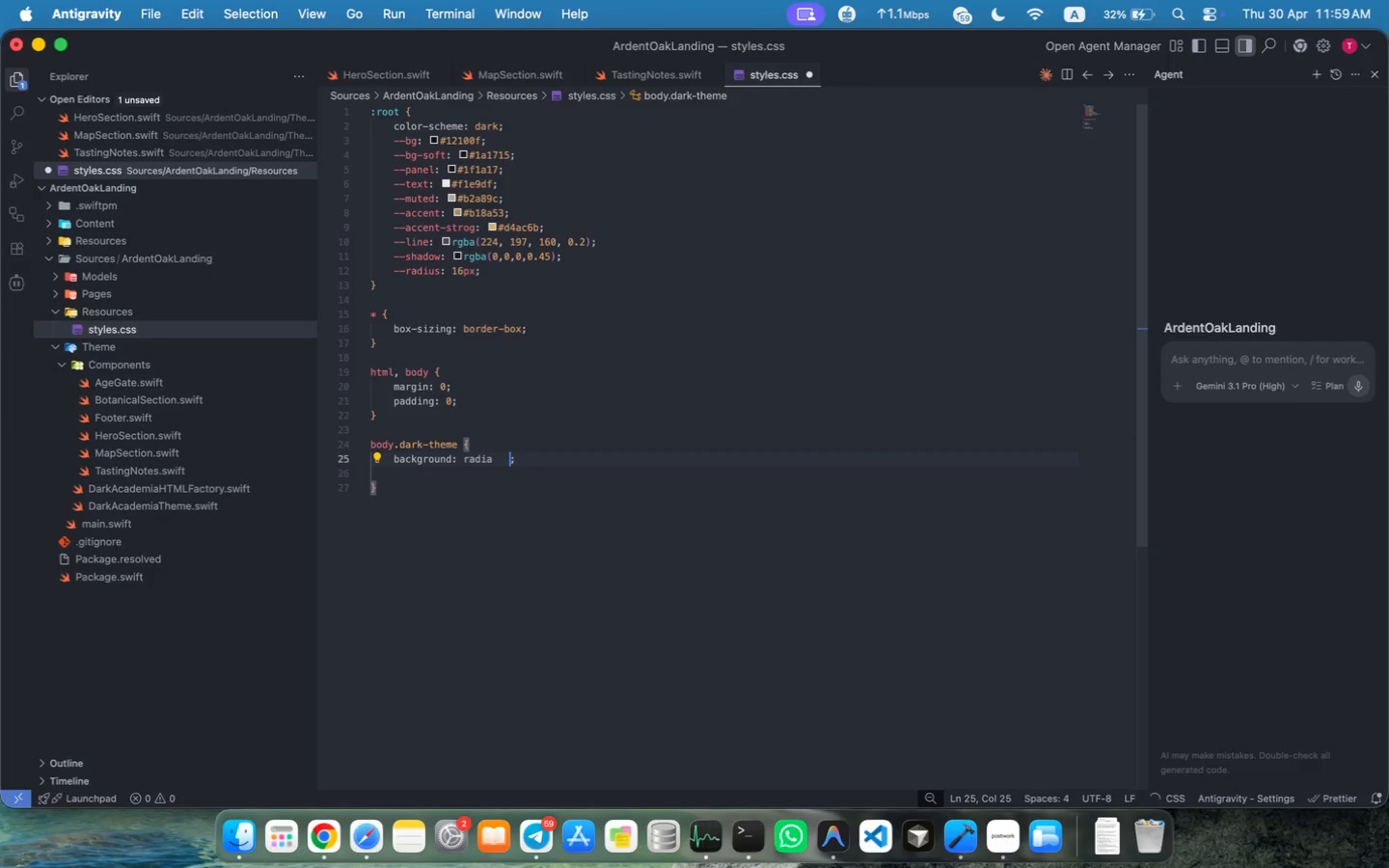 
key(Enter)
 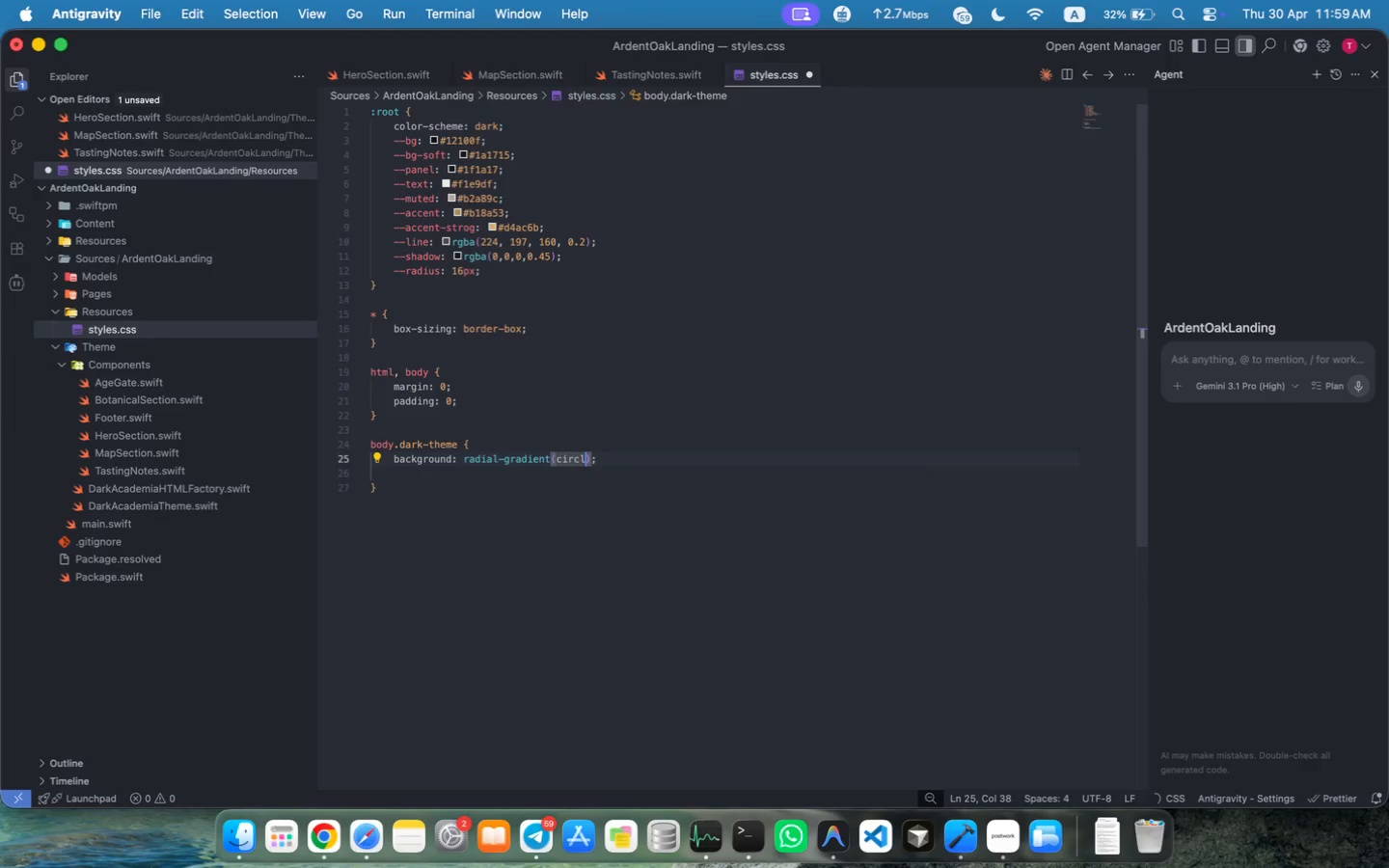 
type(circle at top right, rgba(2)
key(Backspace)
type(154,117, 73, 0.1)
 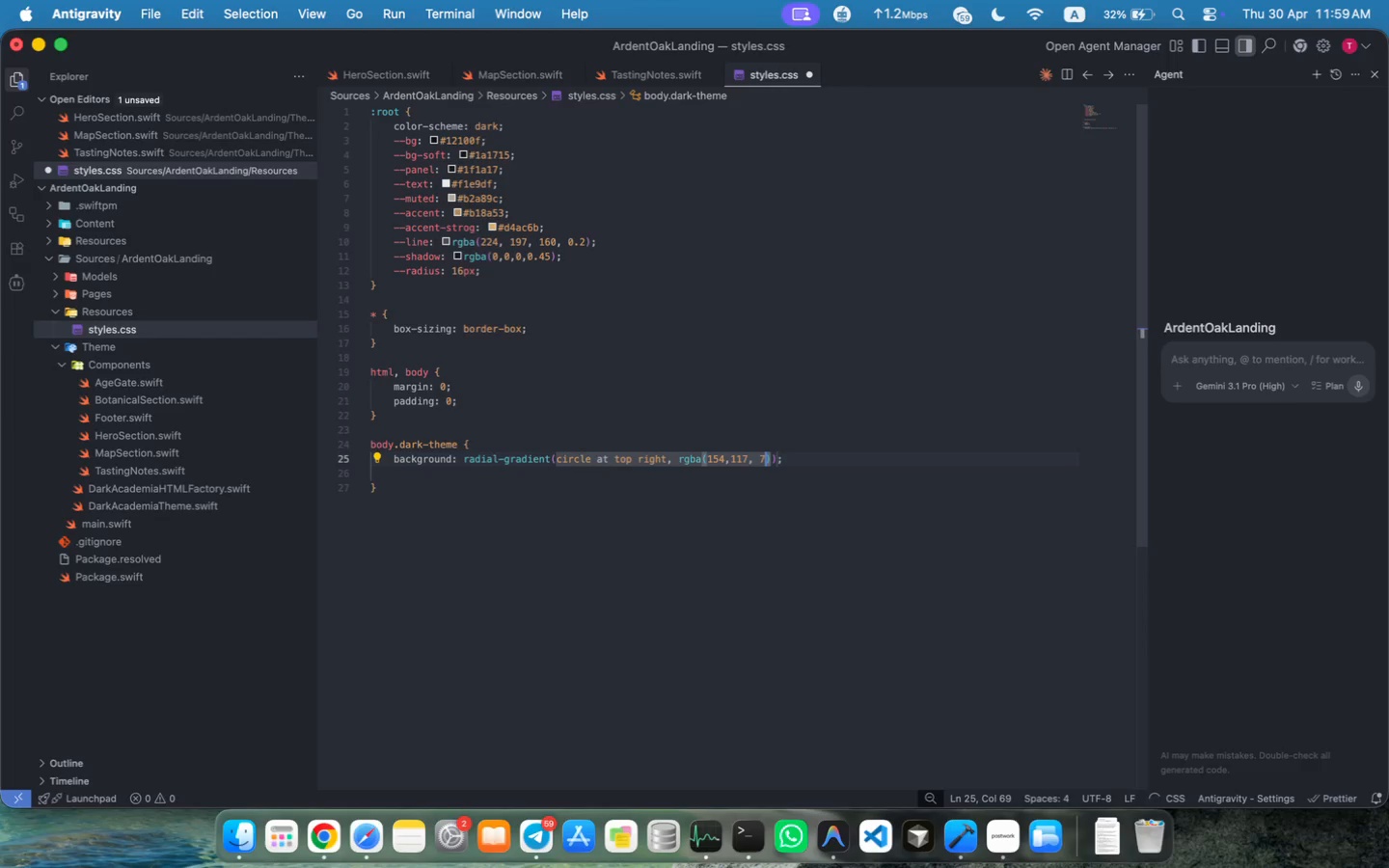 
key(ArrowRight)
 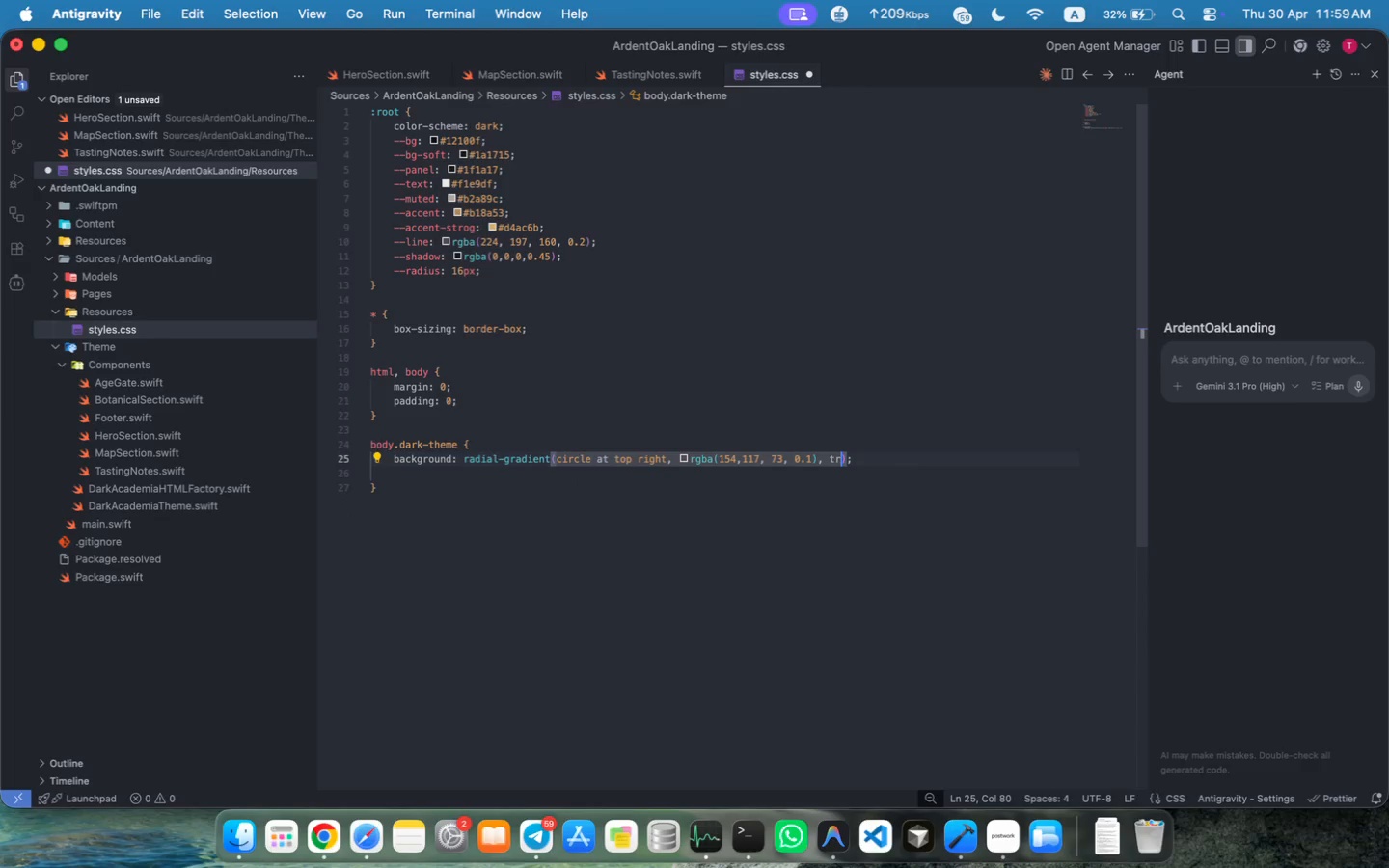 
type(, transparent 50%)
 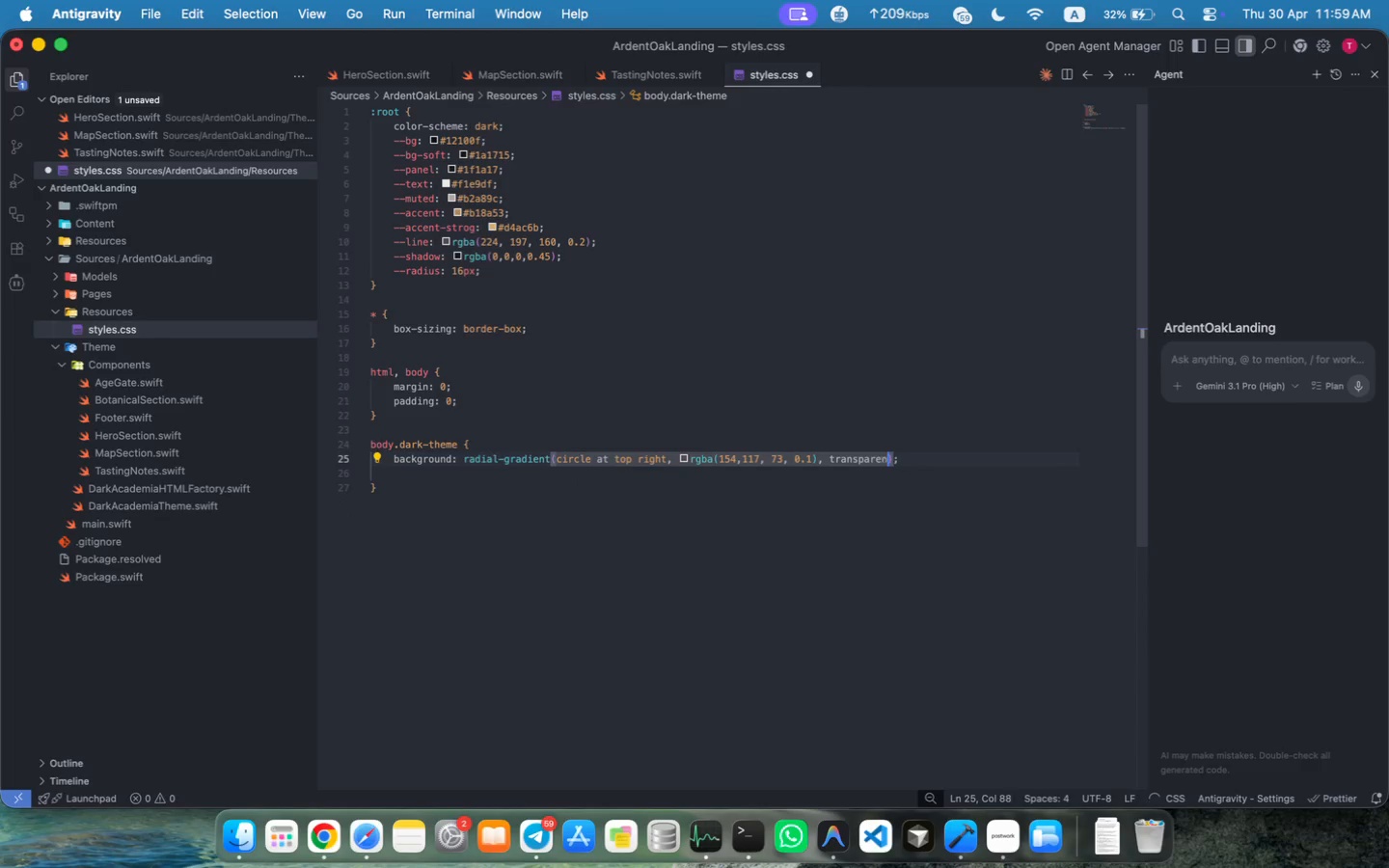 
key(ArrowRight)
 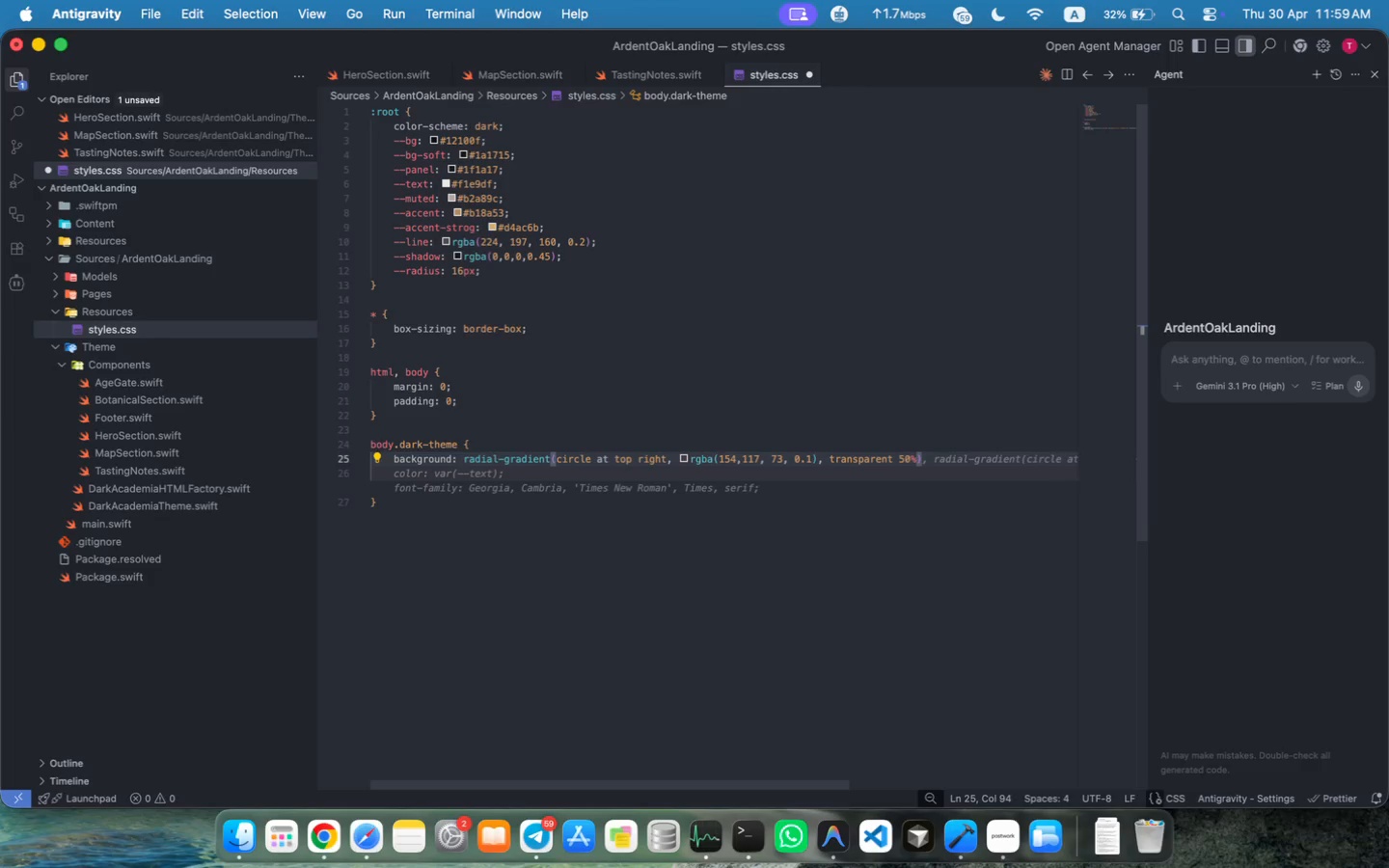 
key(ArrowRight)
 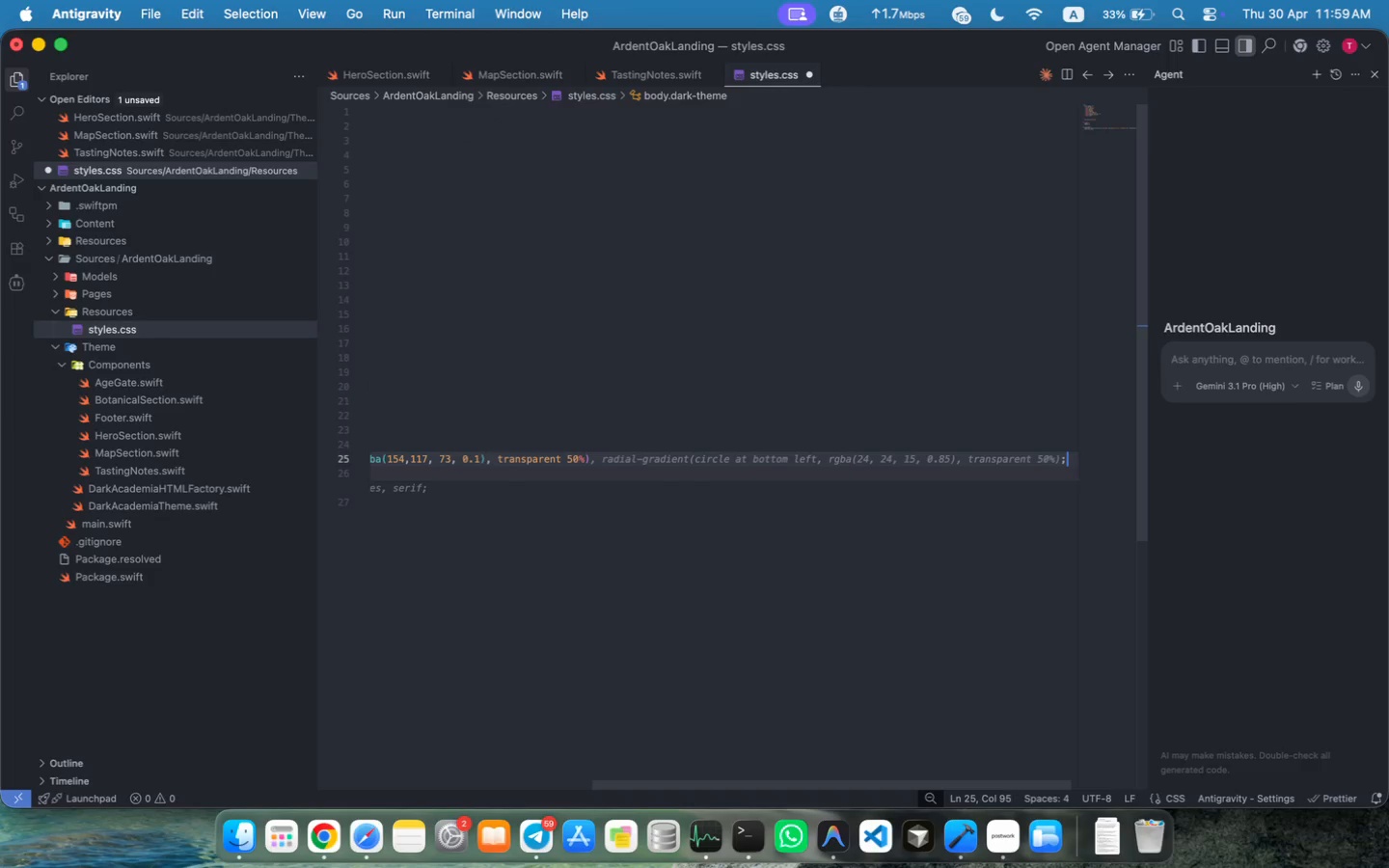 
key(ArrowLeft)
 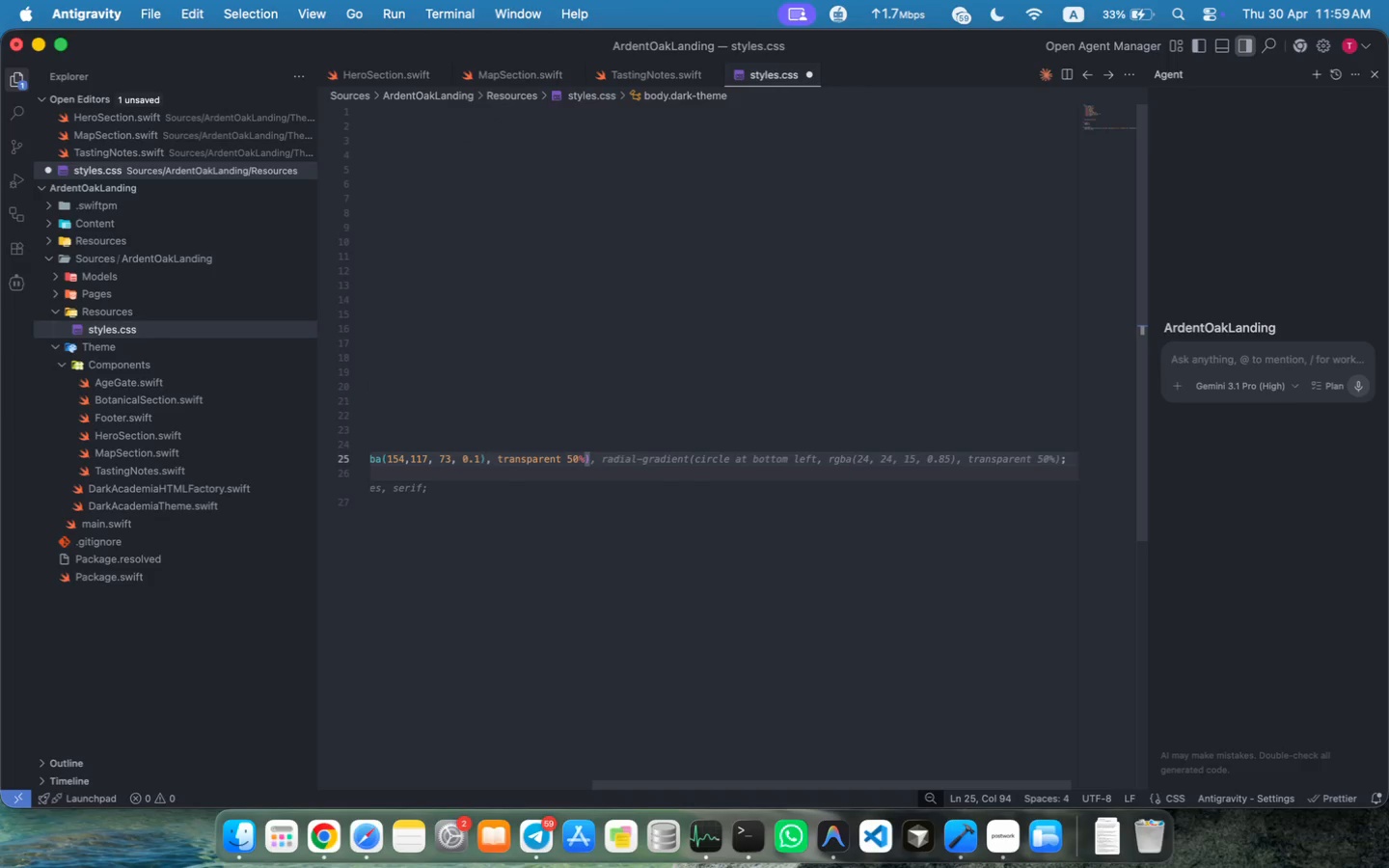 
key(Escape)
 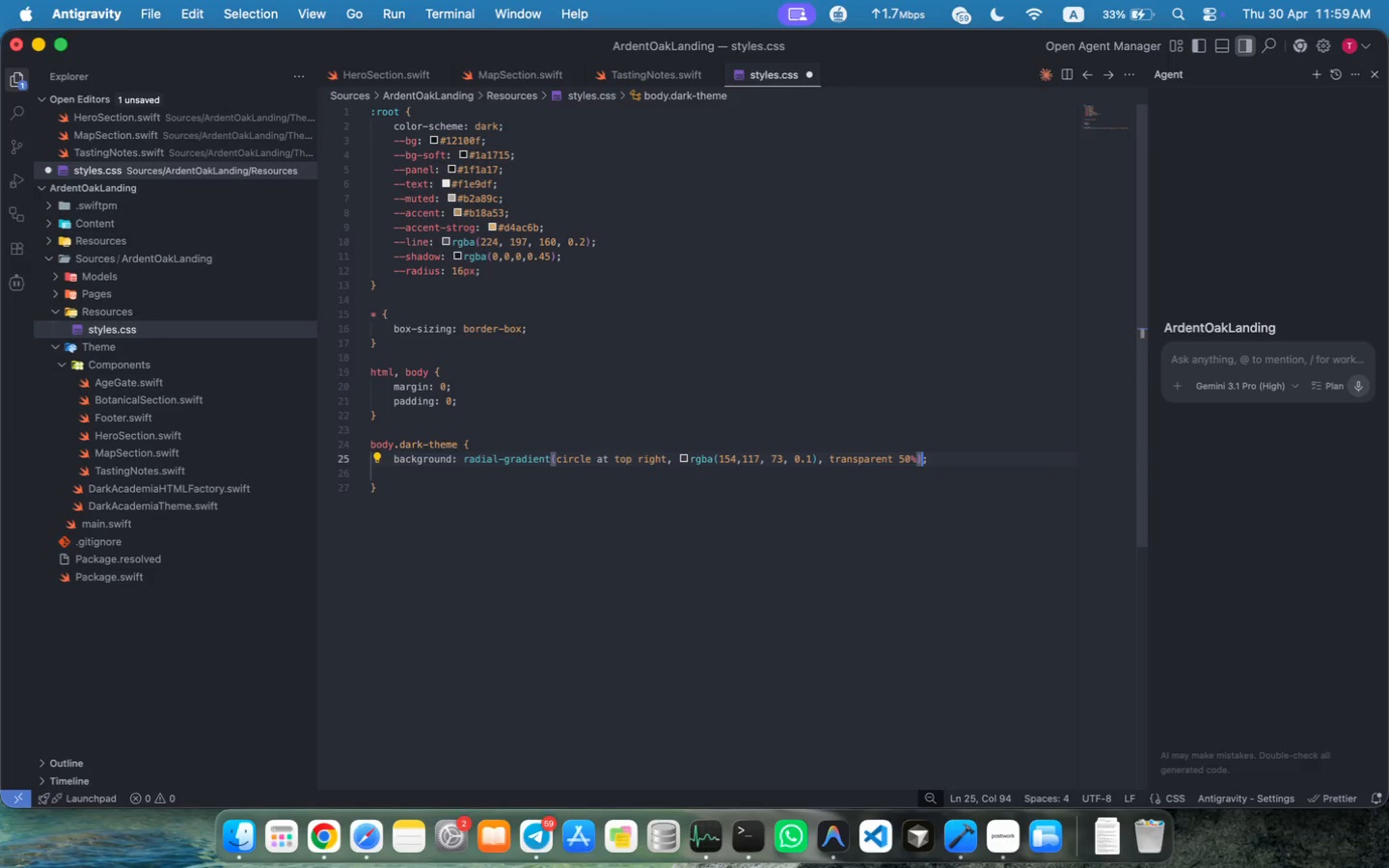 
key(ArrowRight)
 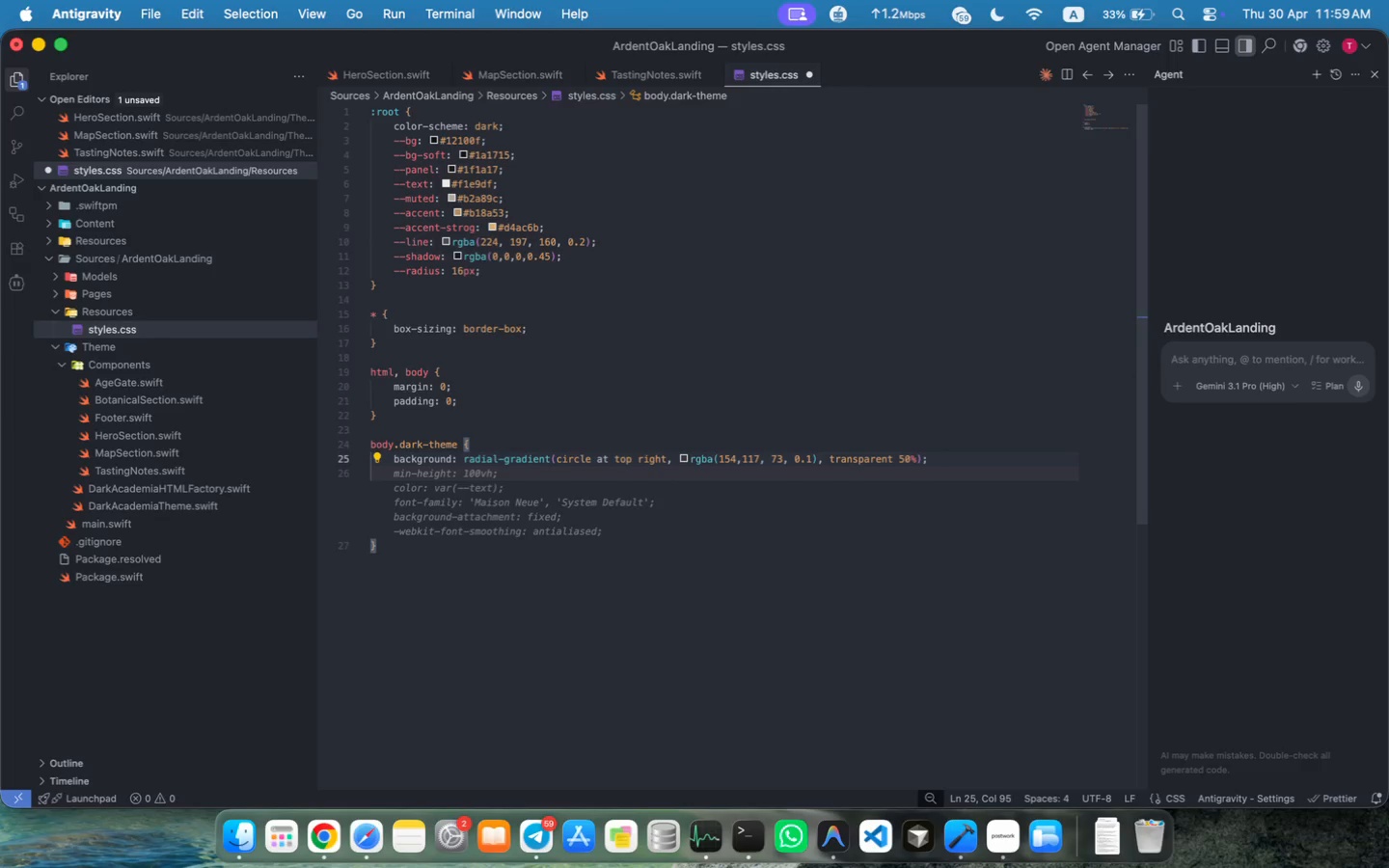 
key(ArrowLeft)
 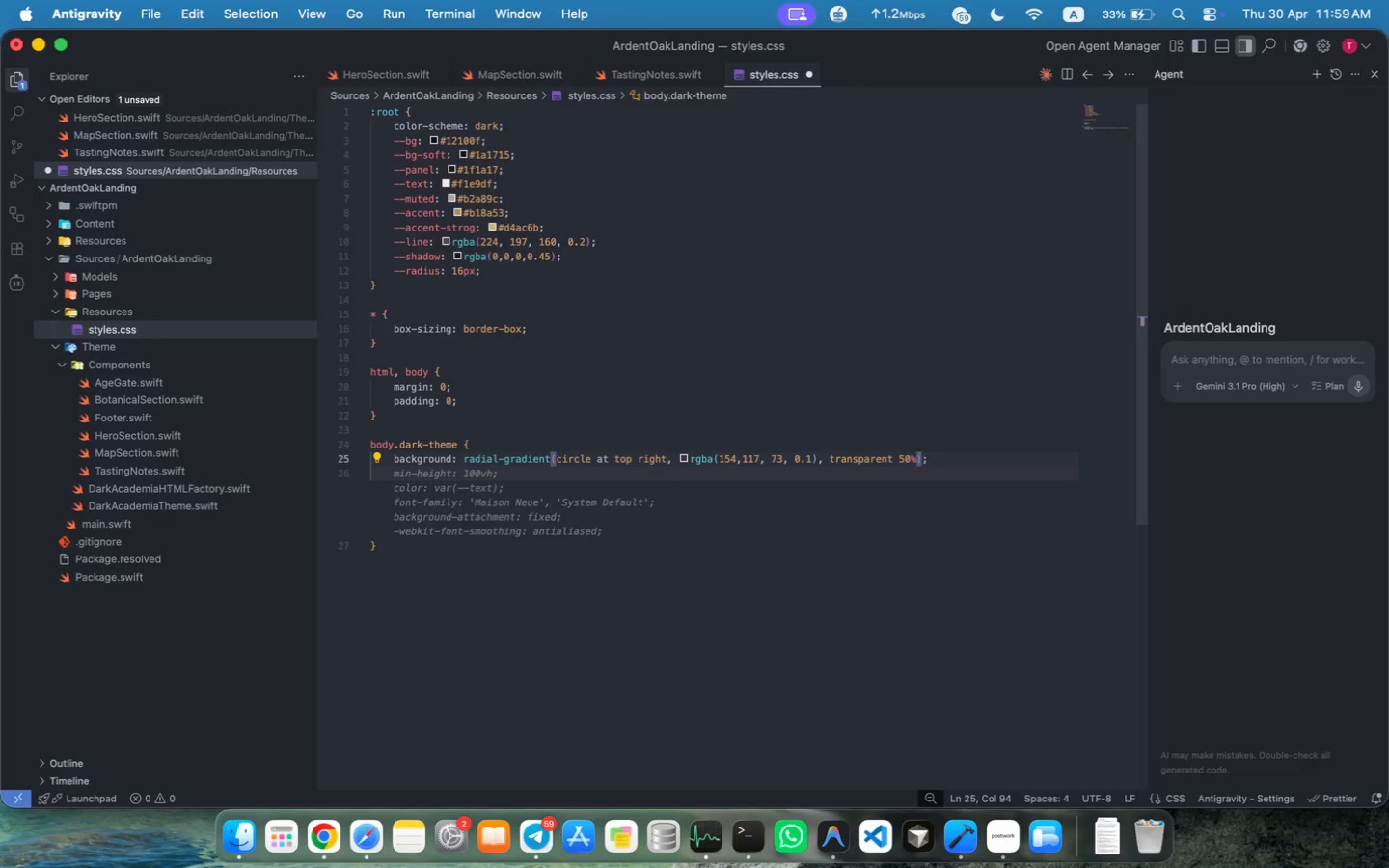 
type(, var()
key(Tab)
 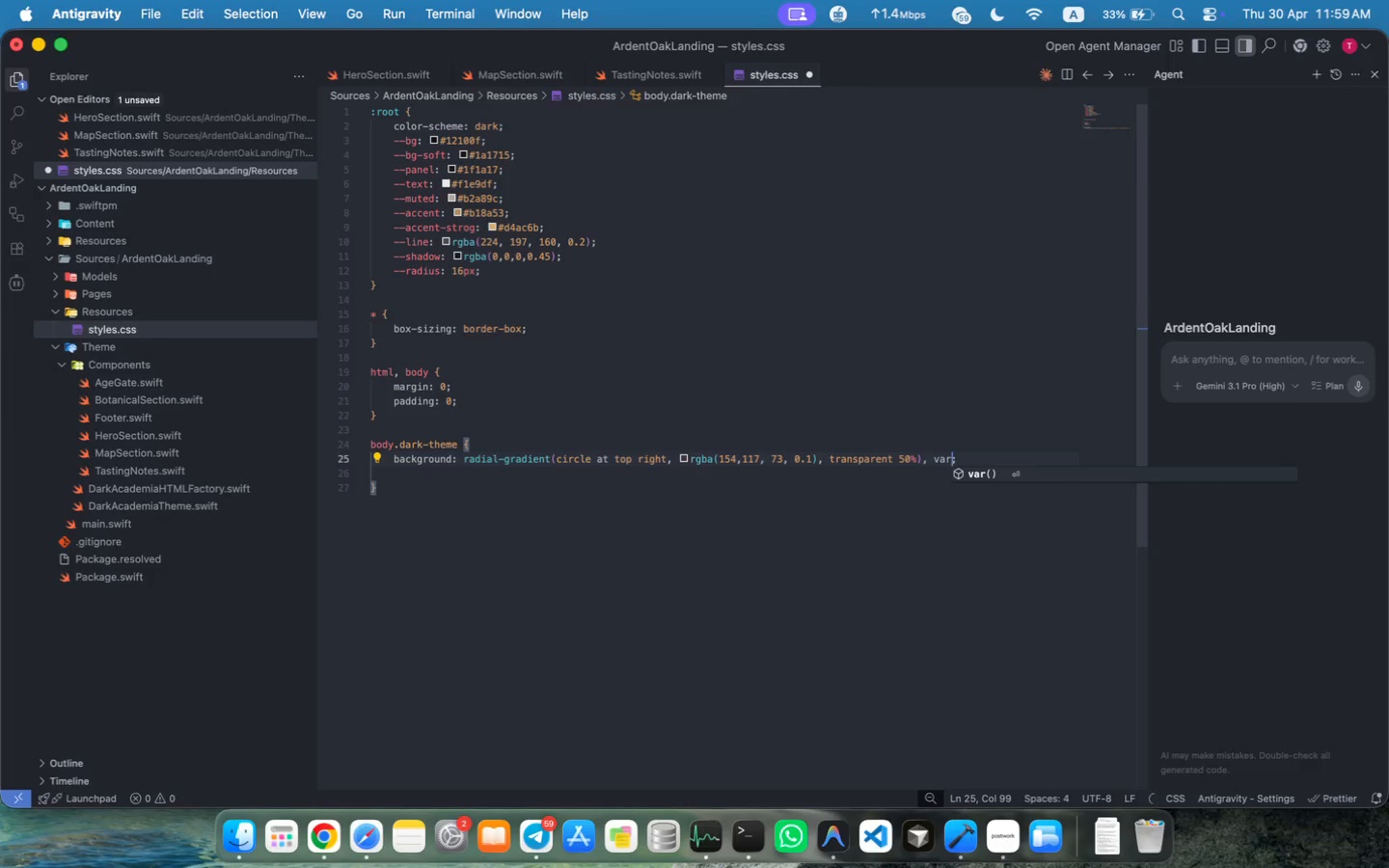 
key(ArrowRight)
 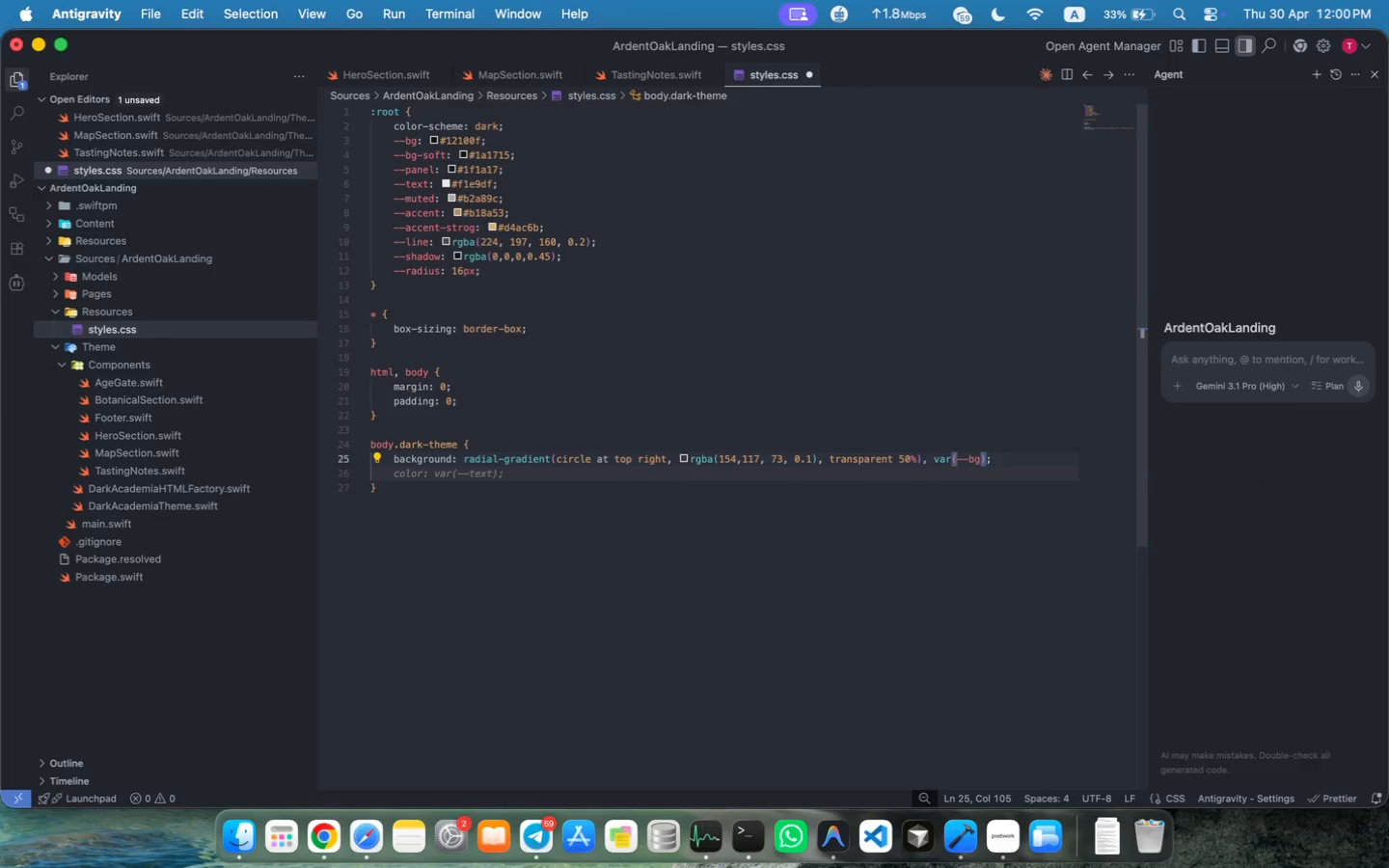 
key(Tab)
 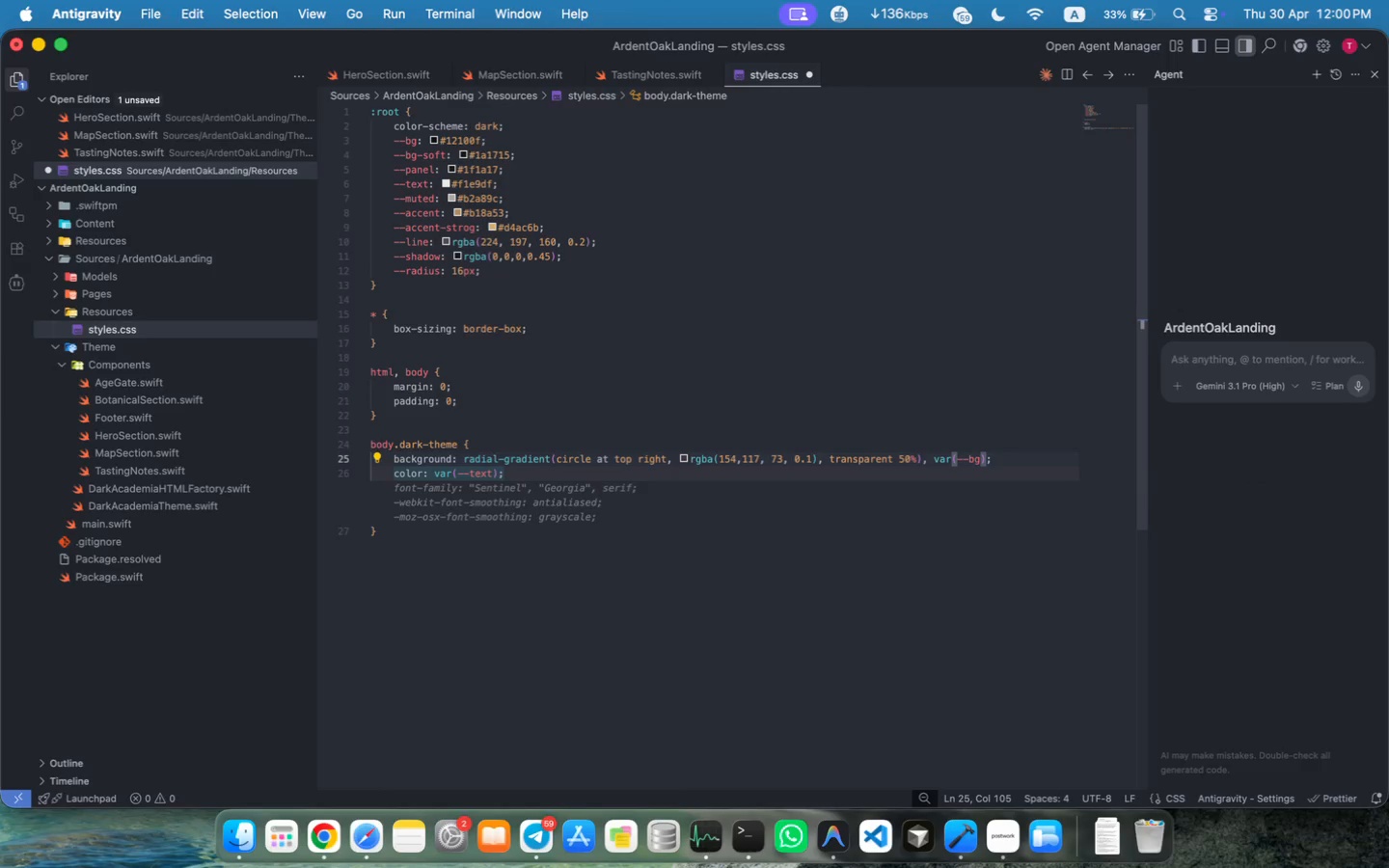 
key(Escape)
 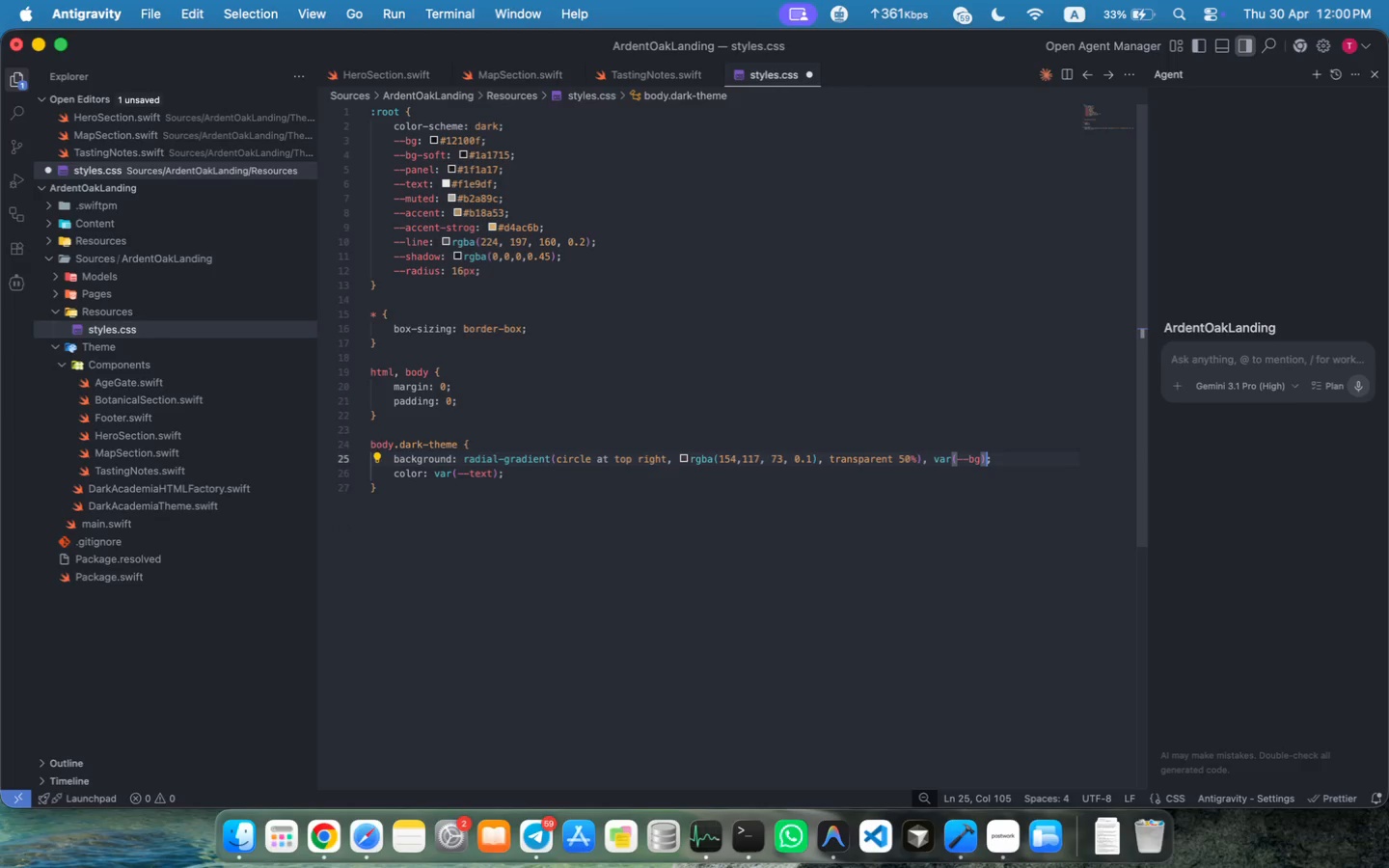 
key(ArrowDown)
 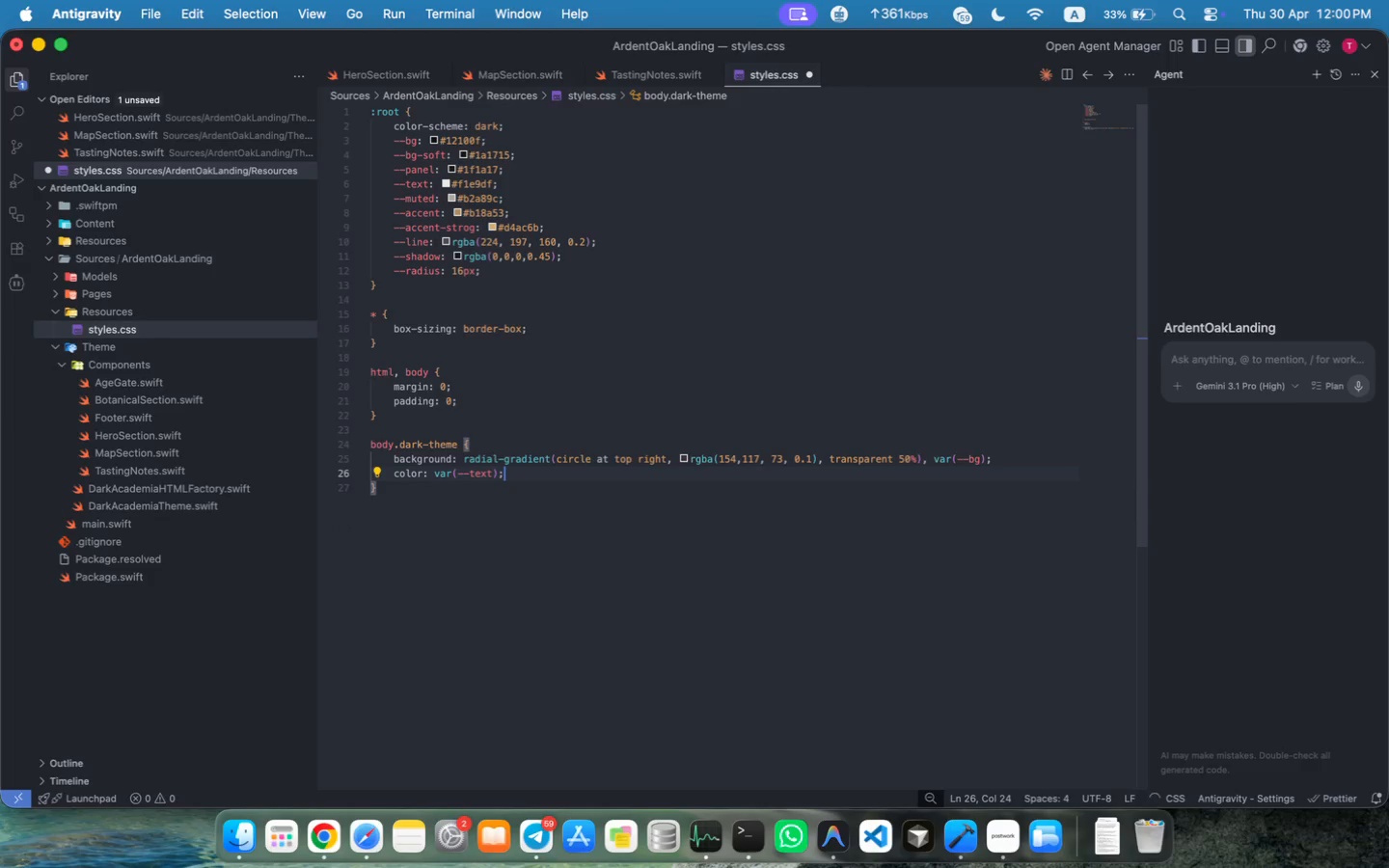 
key(Shift+ShiftRight)
 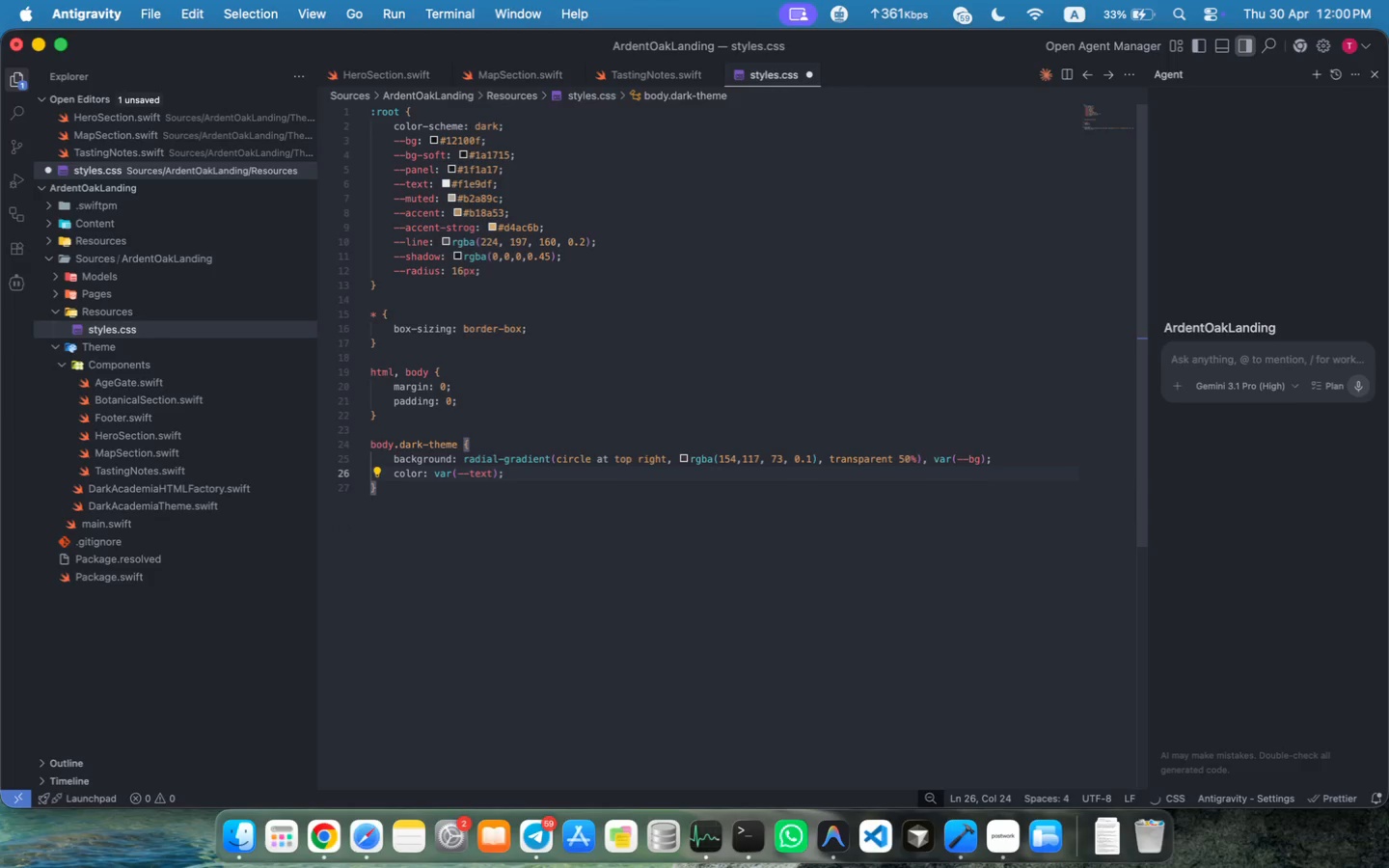 
key(Enter)
 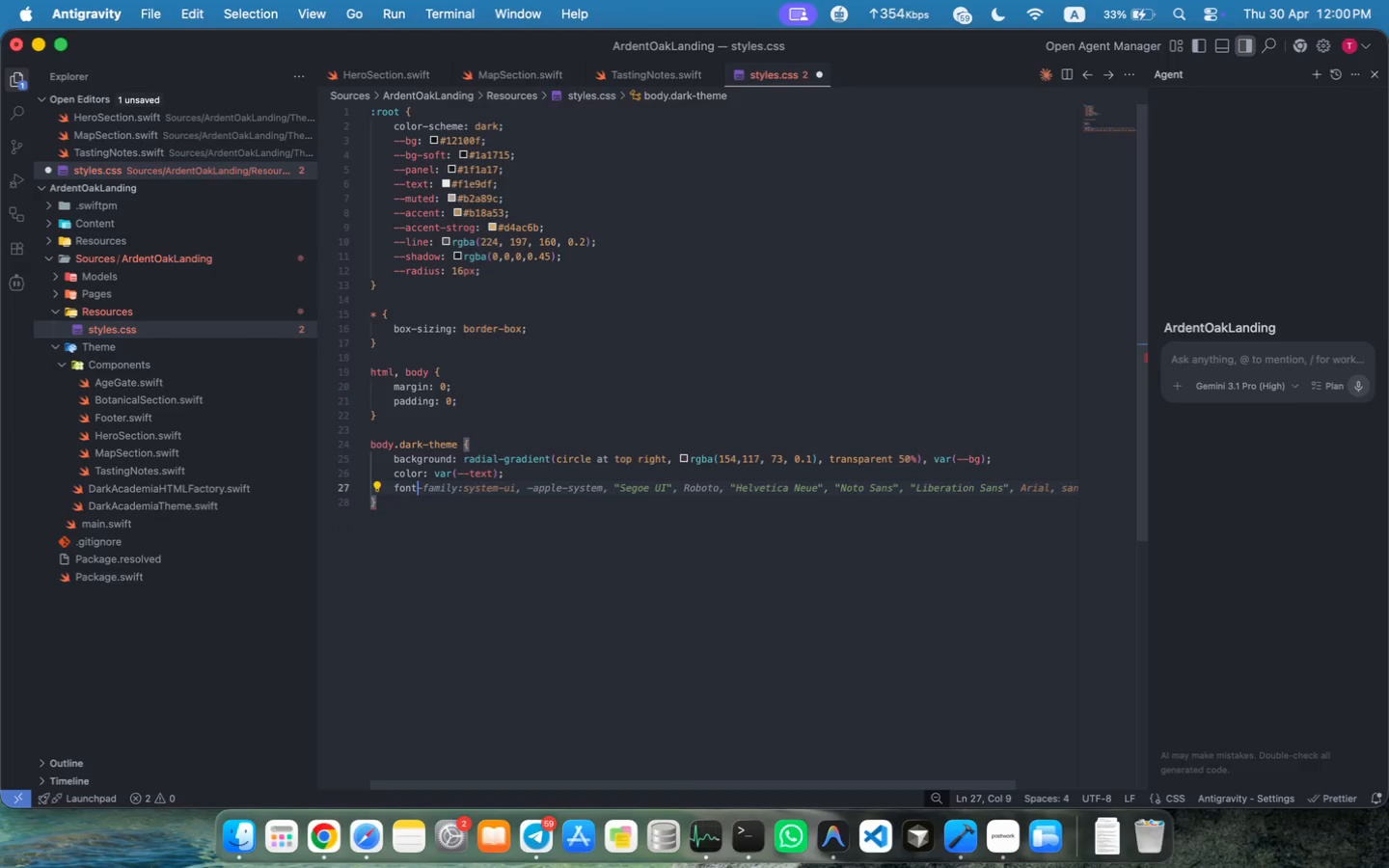 
type(font)
key(Escape)
type(-family: "i)
key(Backspace)
type(IO)
key(Backspace)
type(owan )
key(Tab)
key(Escape)
 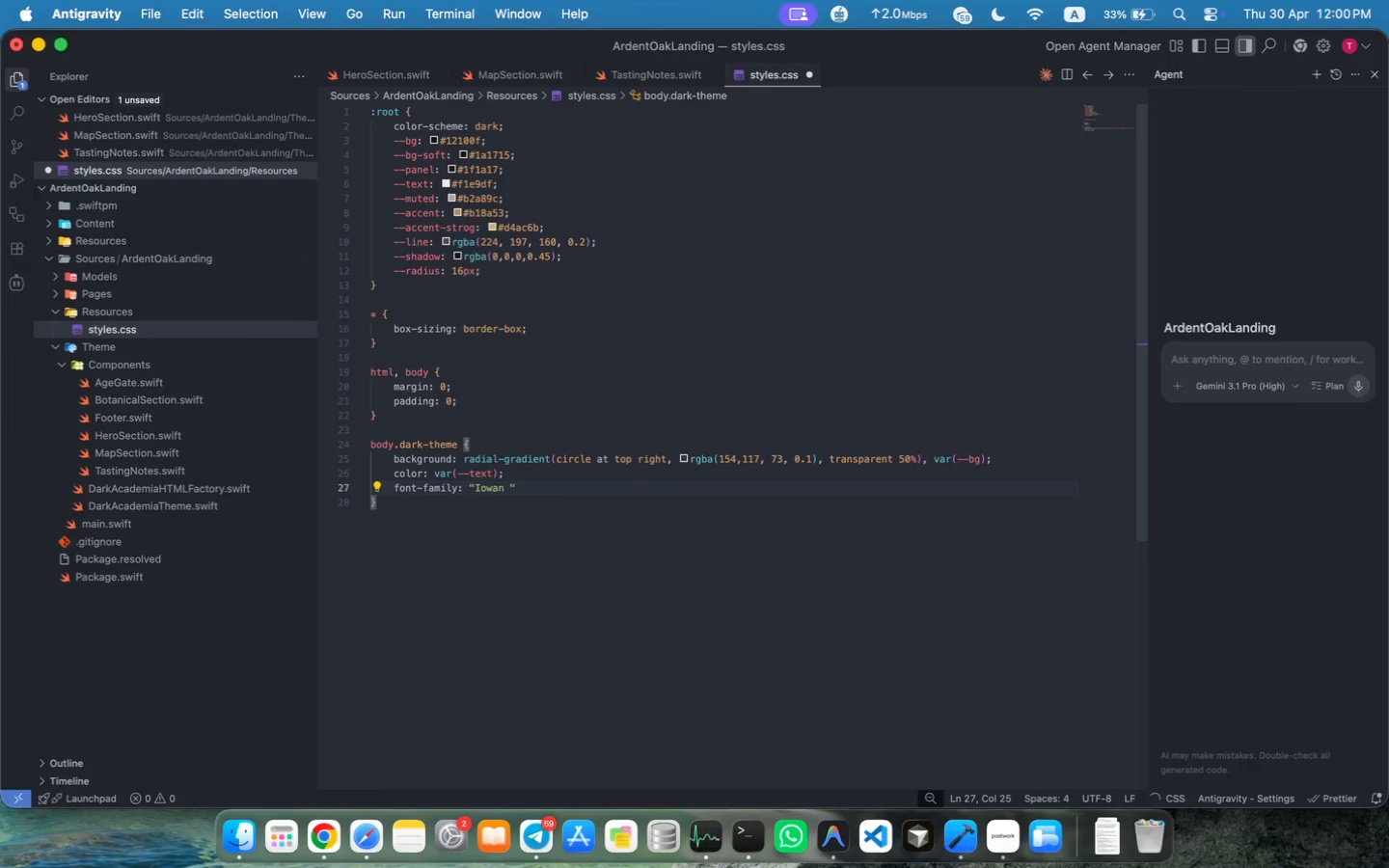 
key(Meta+Z)
 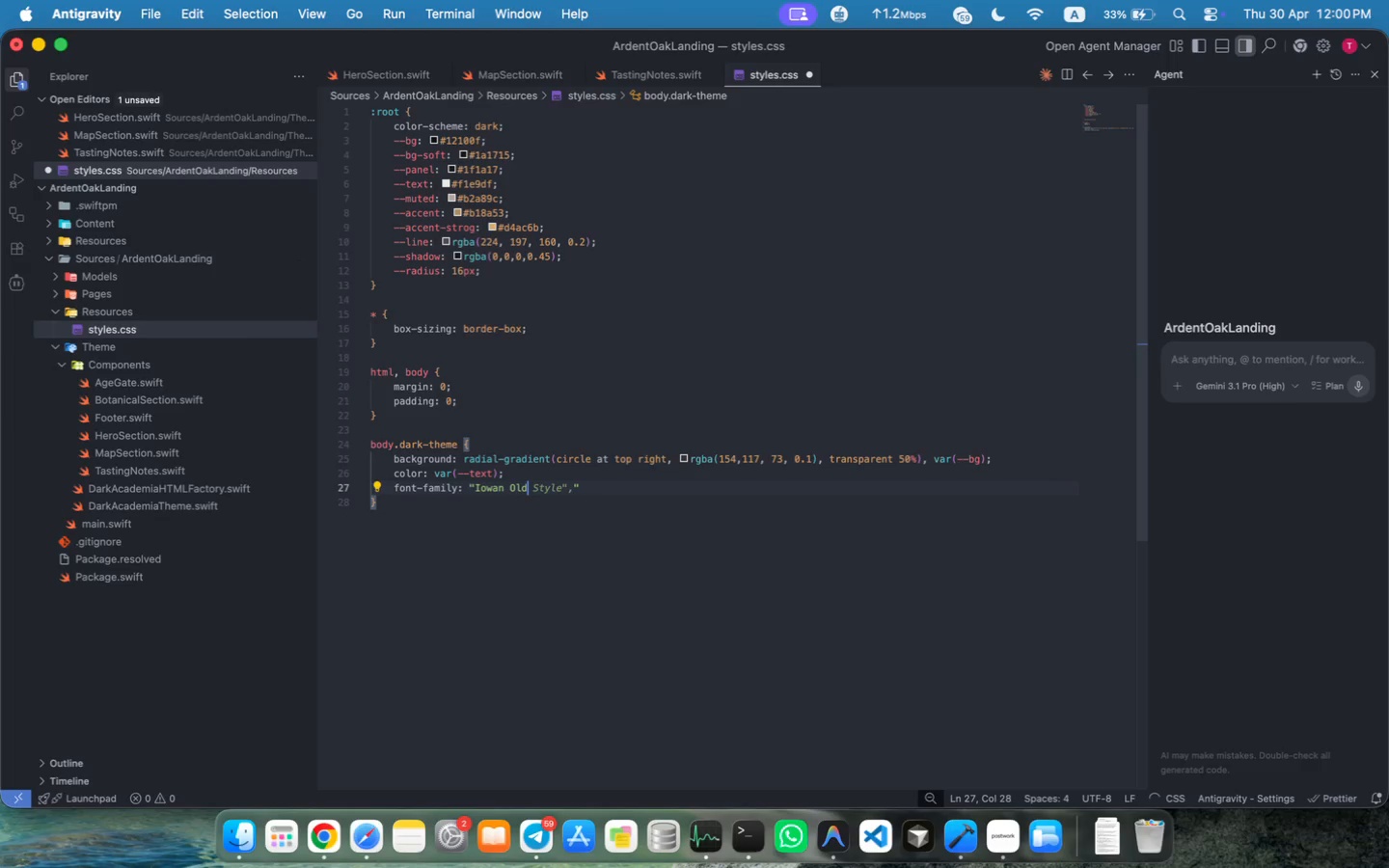 
type(Old Style)
 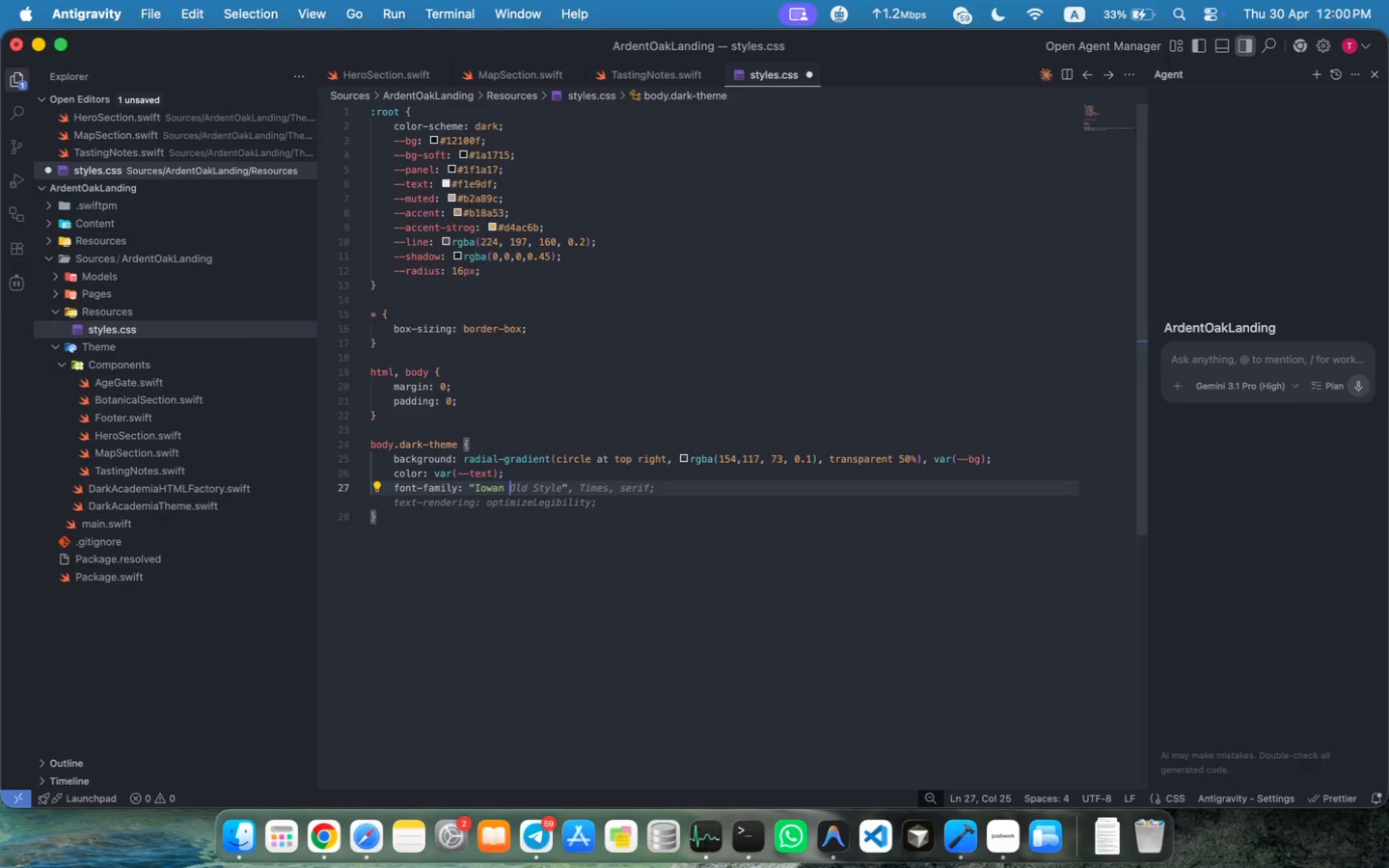 
key(ArrowRight)
 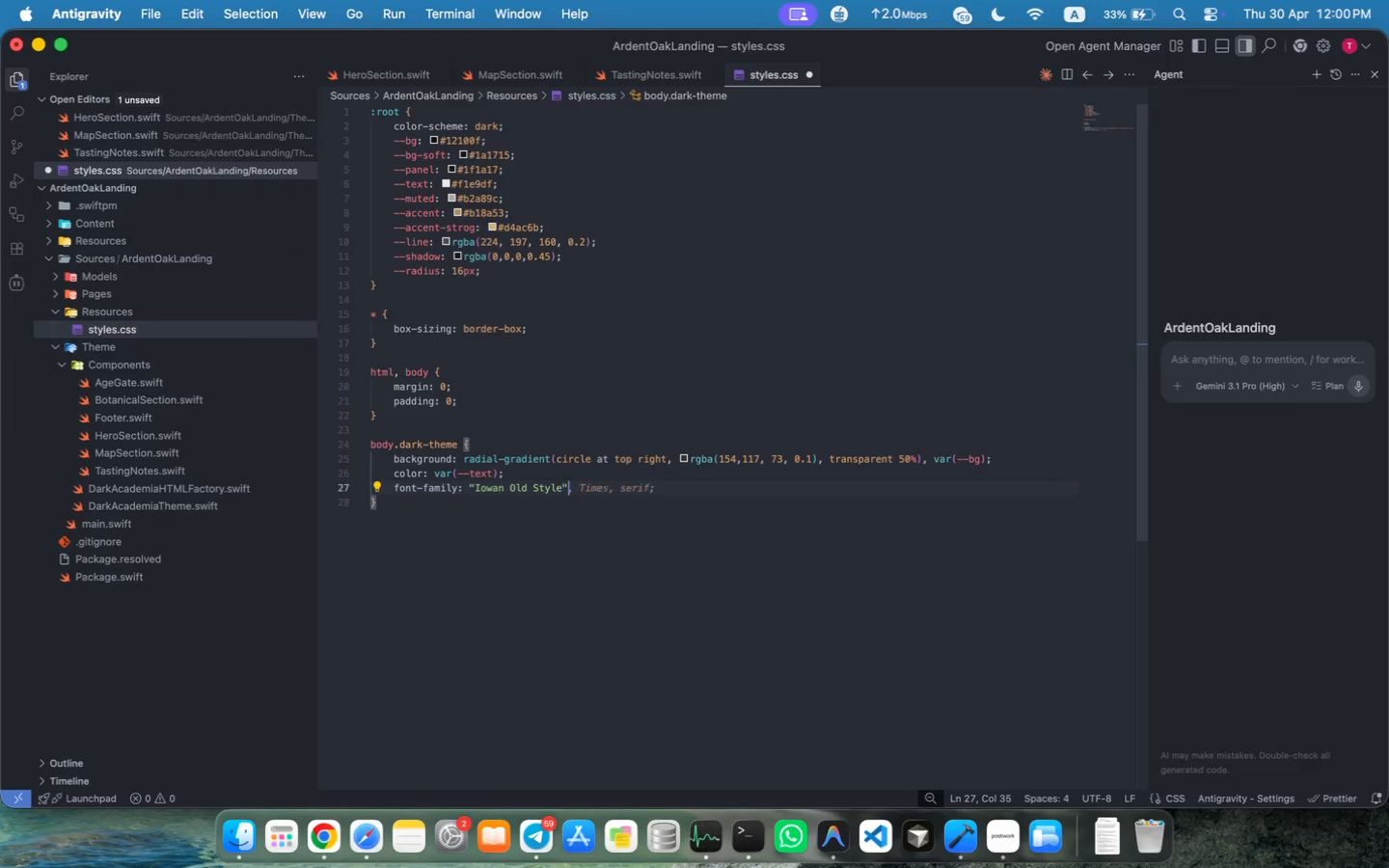 
key(ArrowRight)
 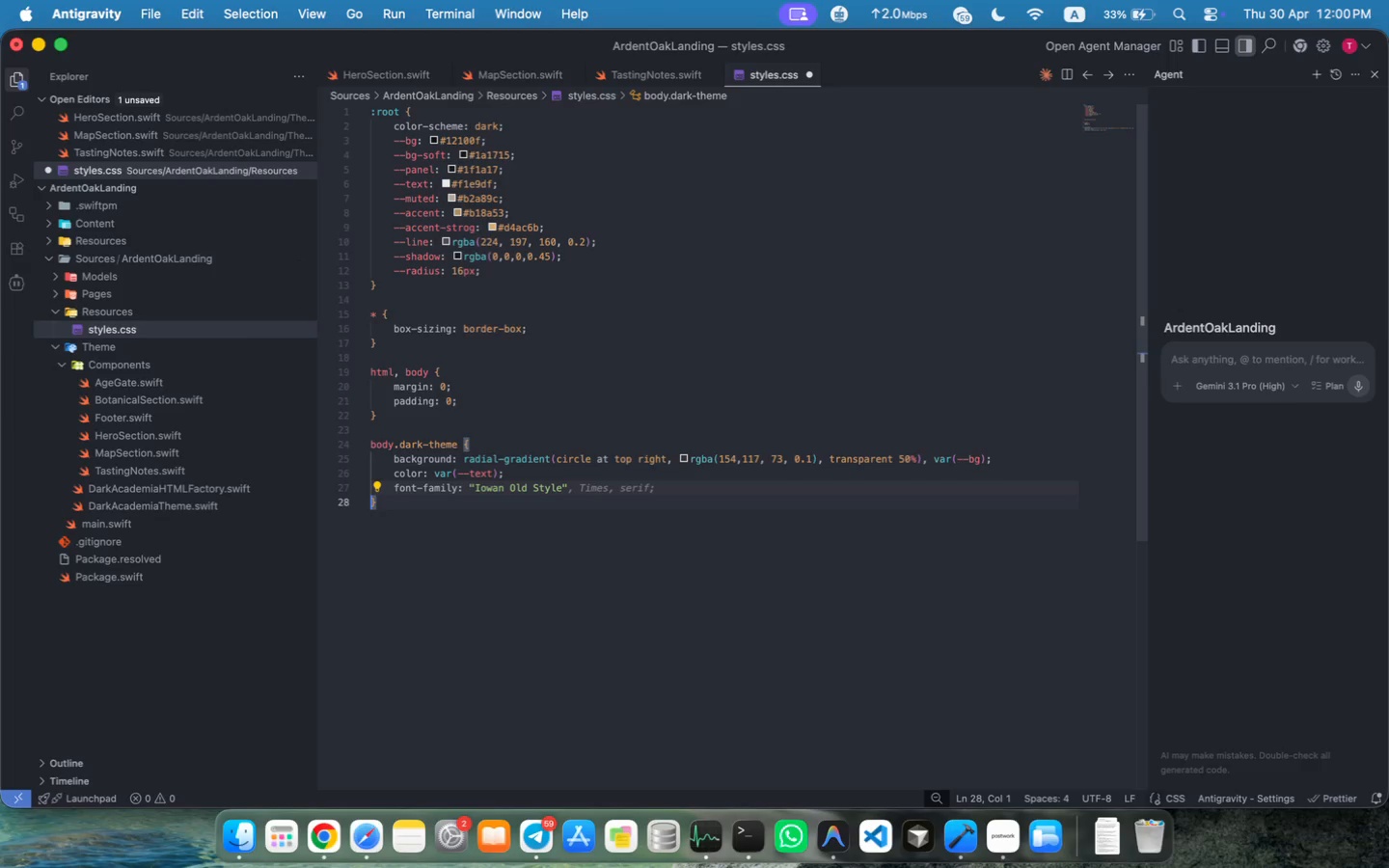 
key(ArrowLeft)
 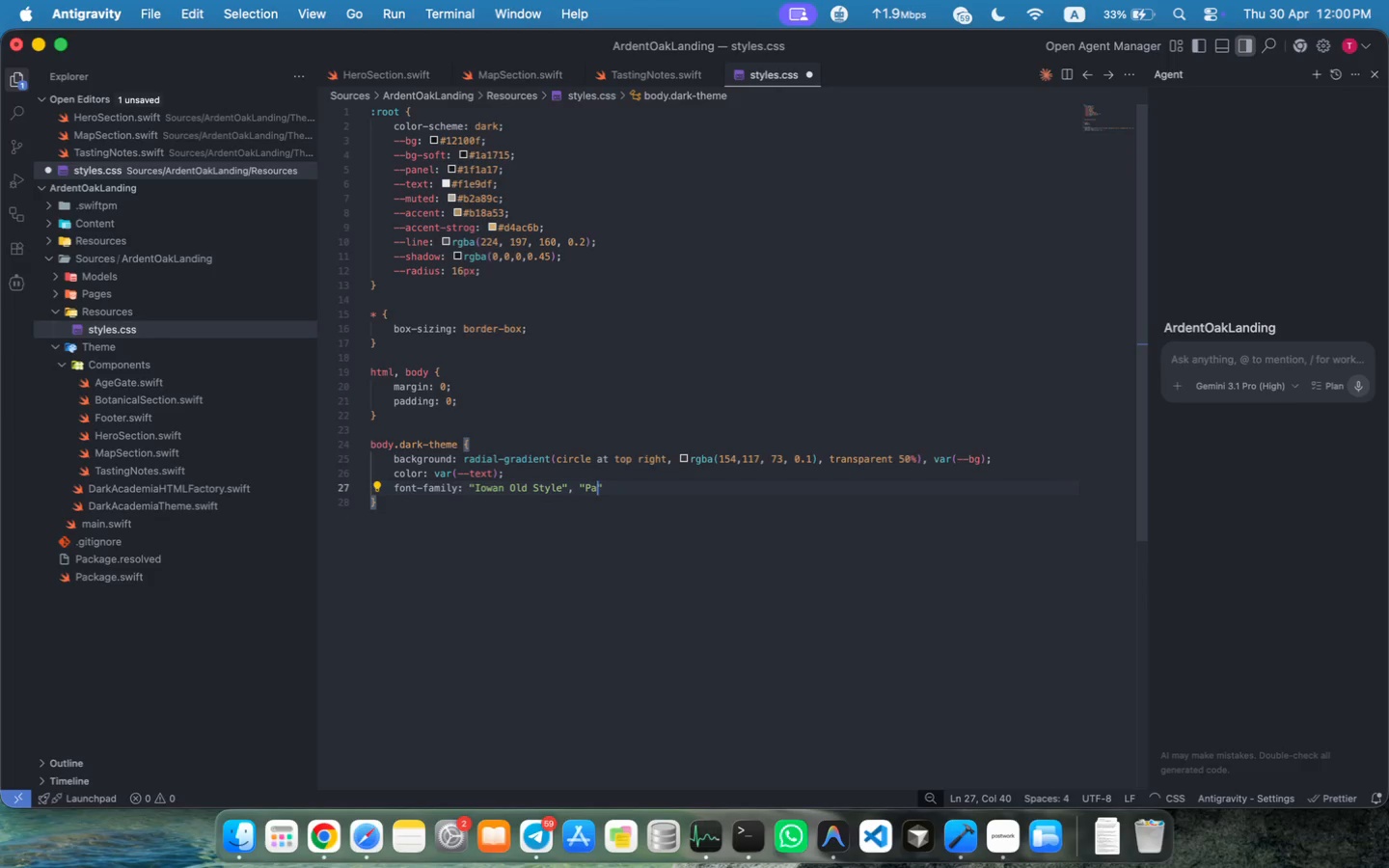 
type(, "Pal)
 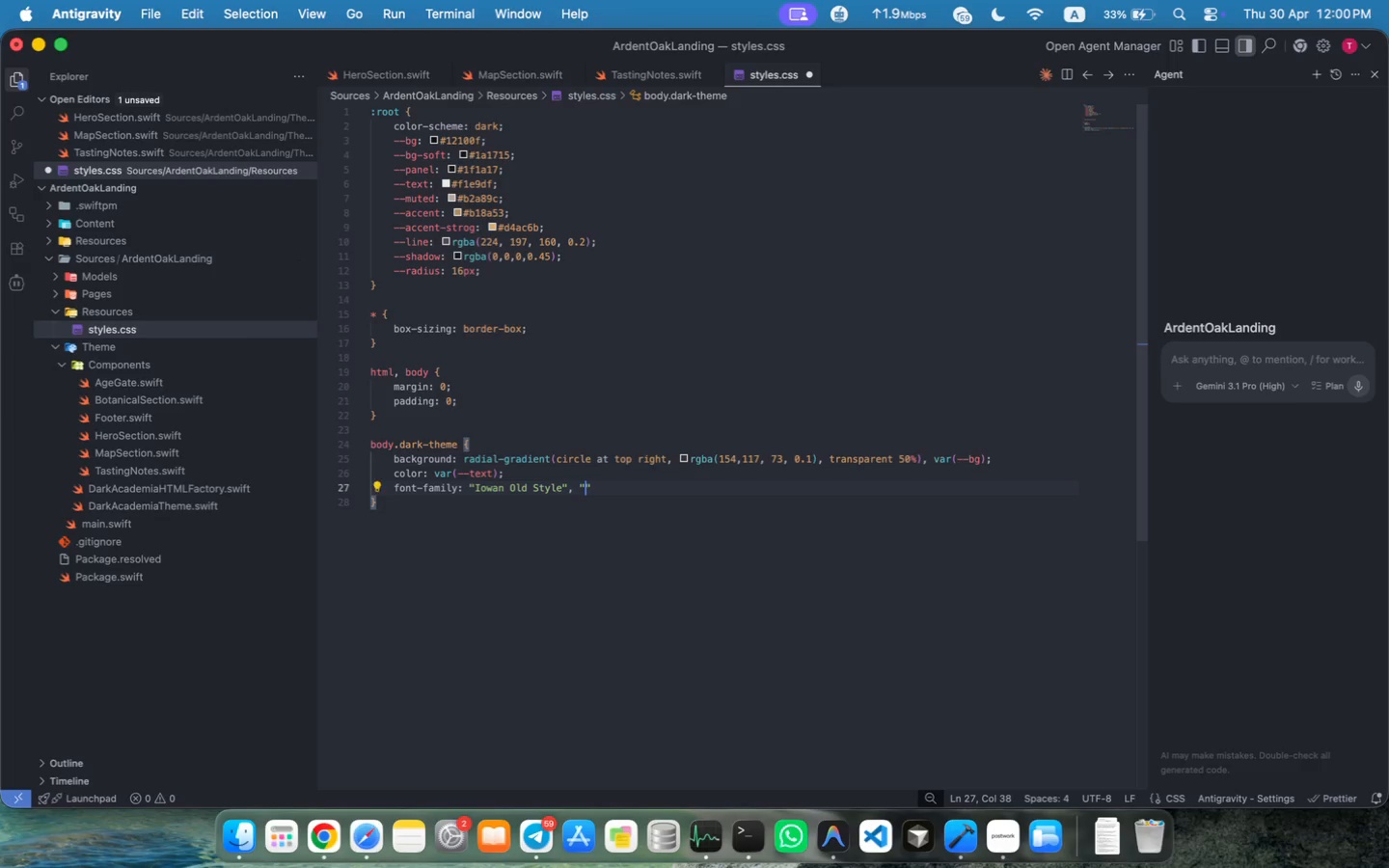 
type(atino Linotype)
 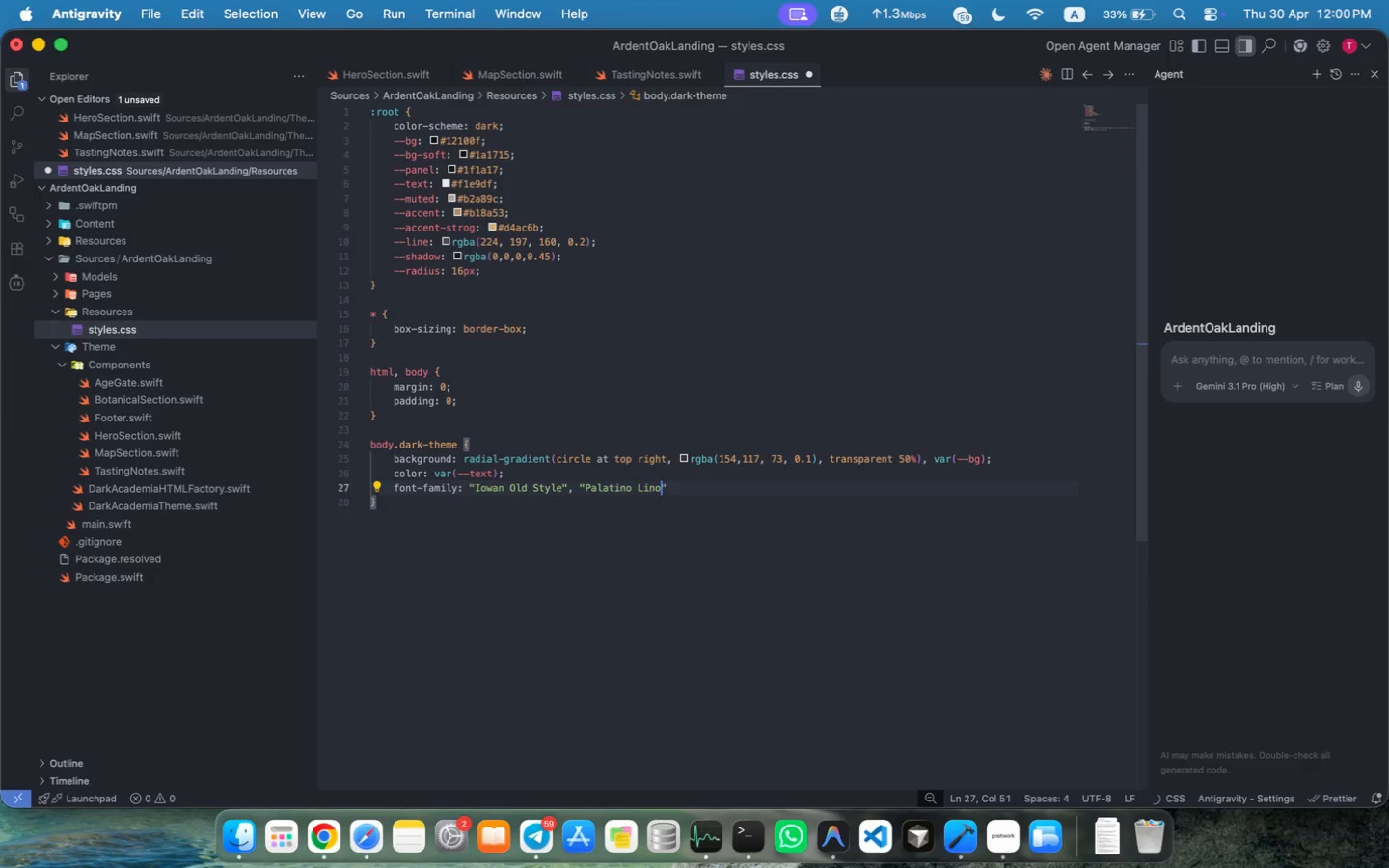 
key(ArrowRight)
 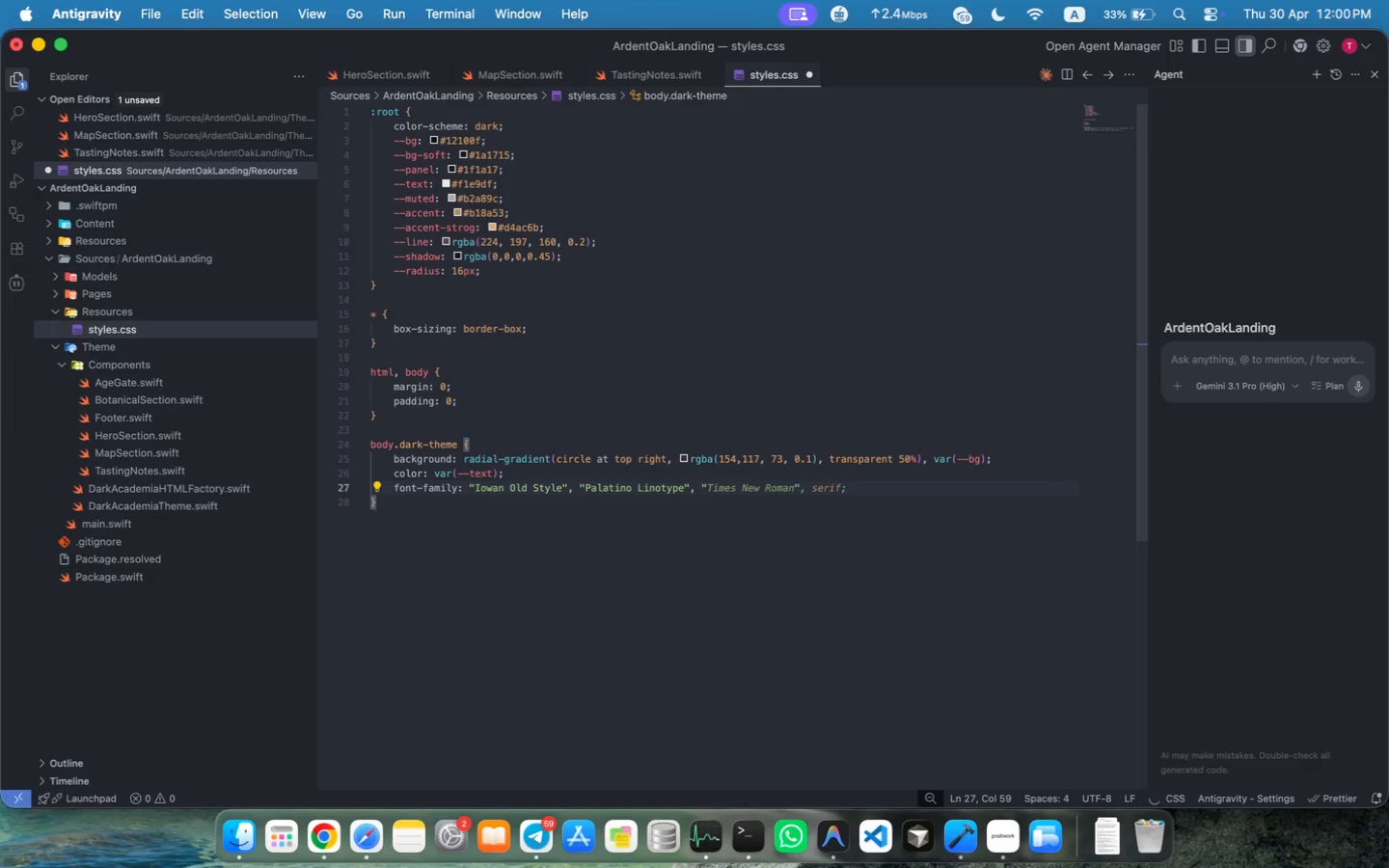 
type(, "Book ANtique)
 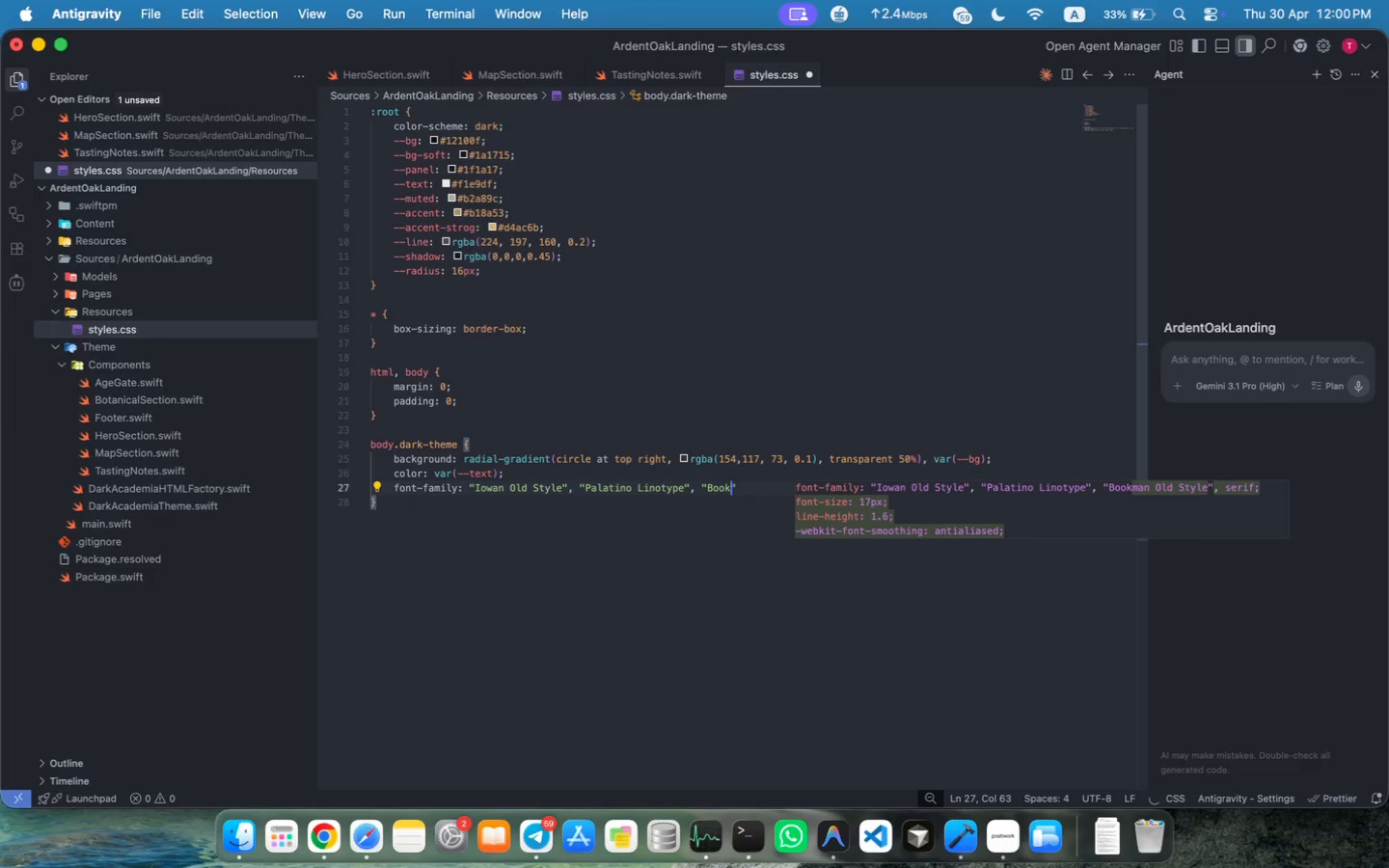 
key(ArrowLeft)
 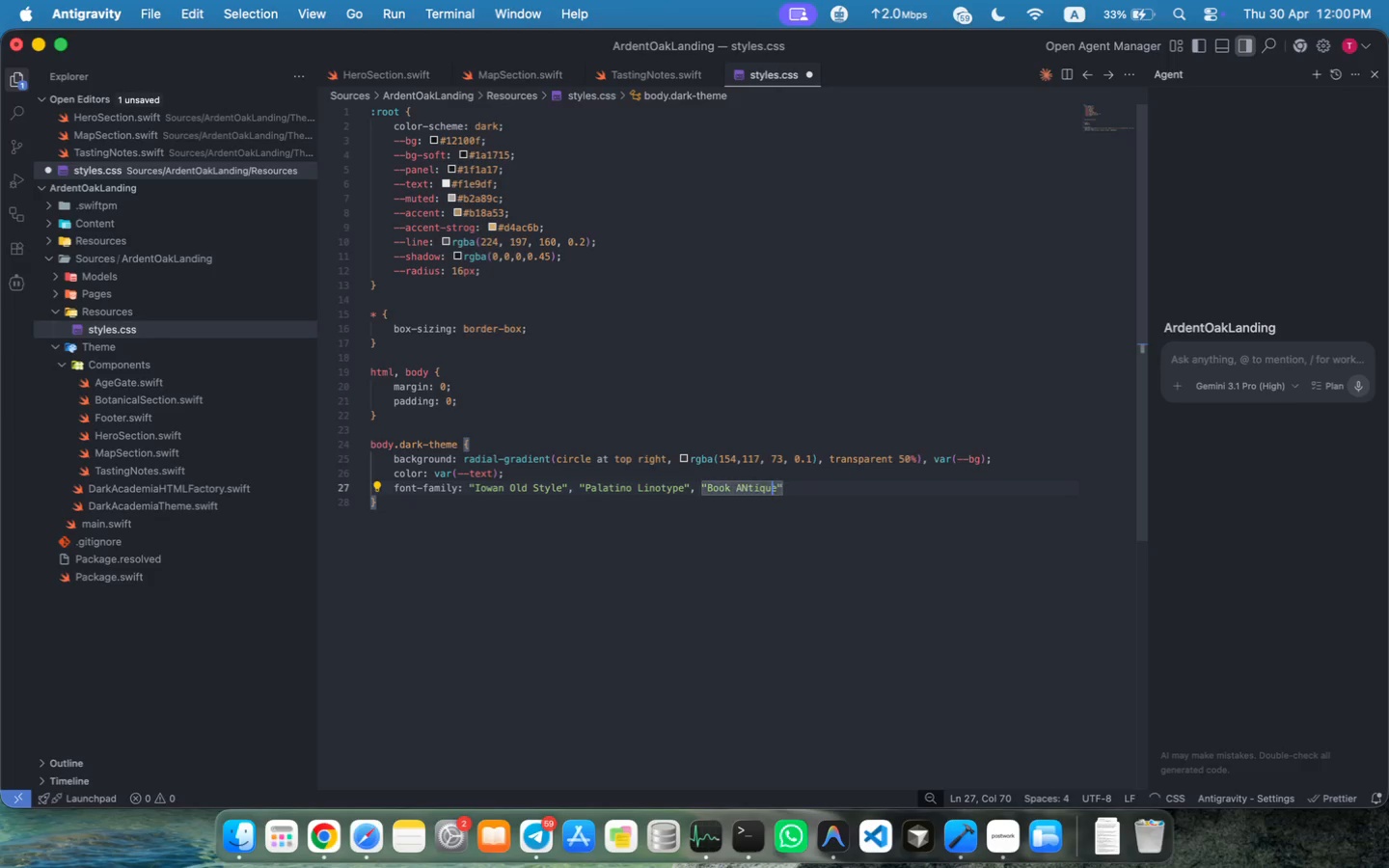 
key(ArrowLeft)
 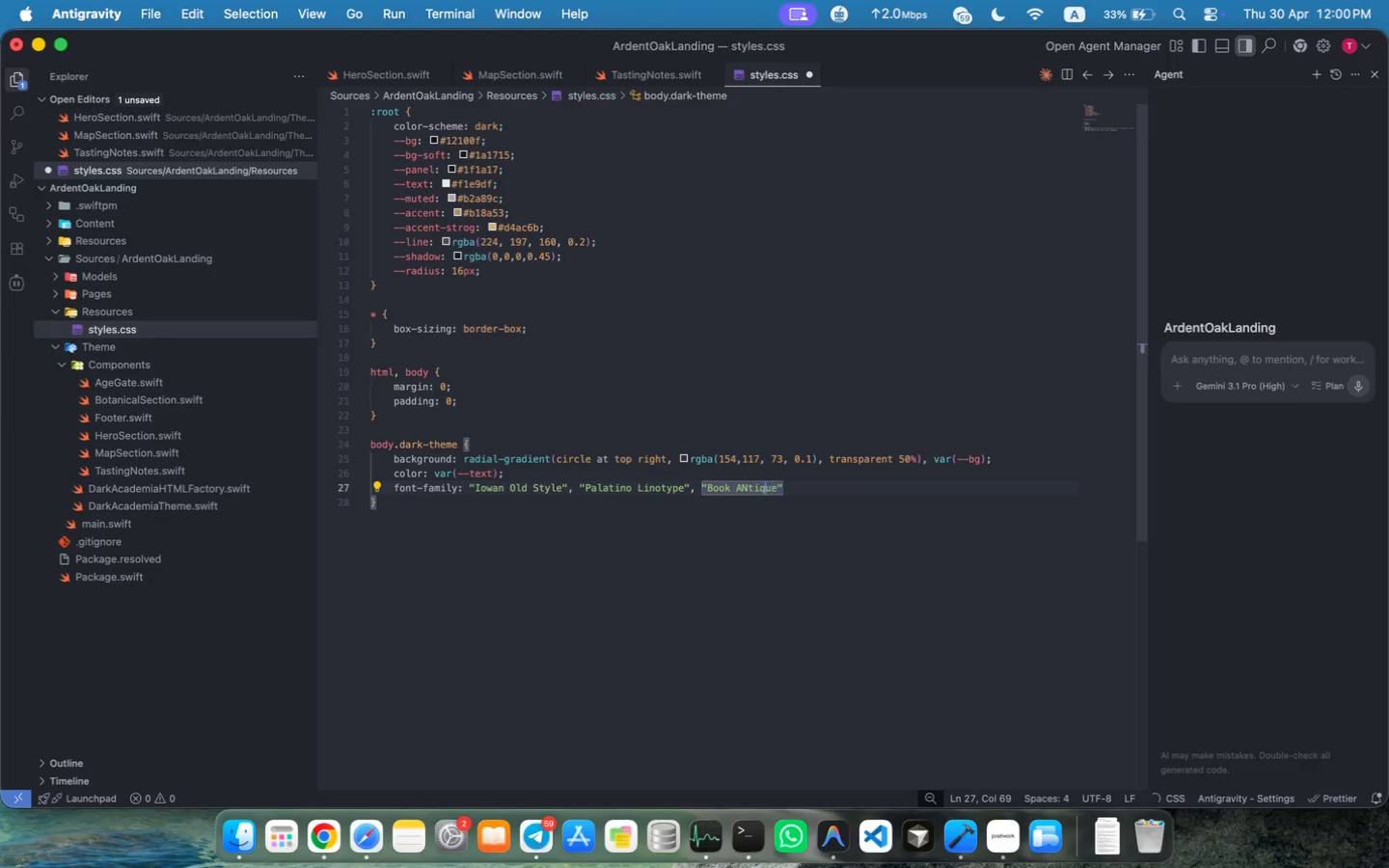 
key(ArrowLeft)
 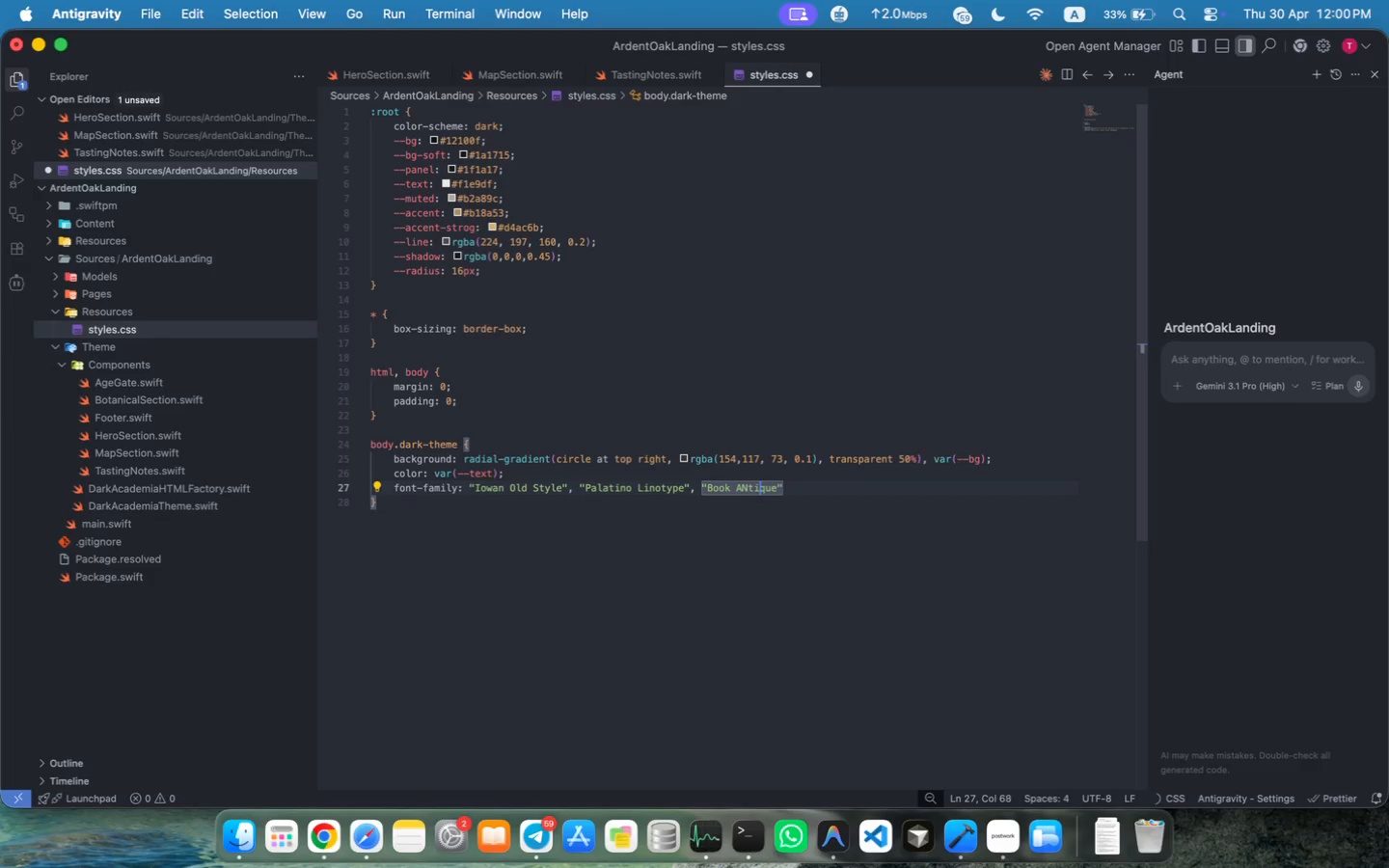 
key(ArrowLeft)
 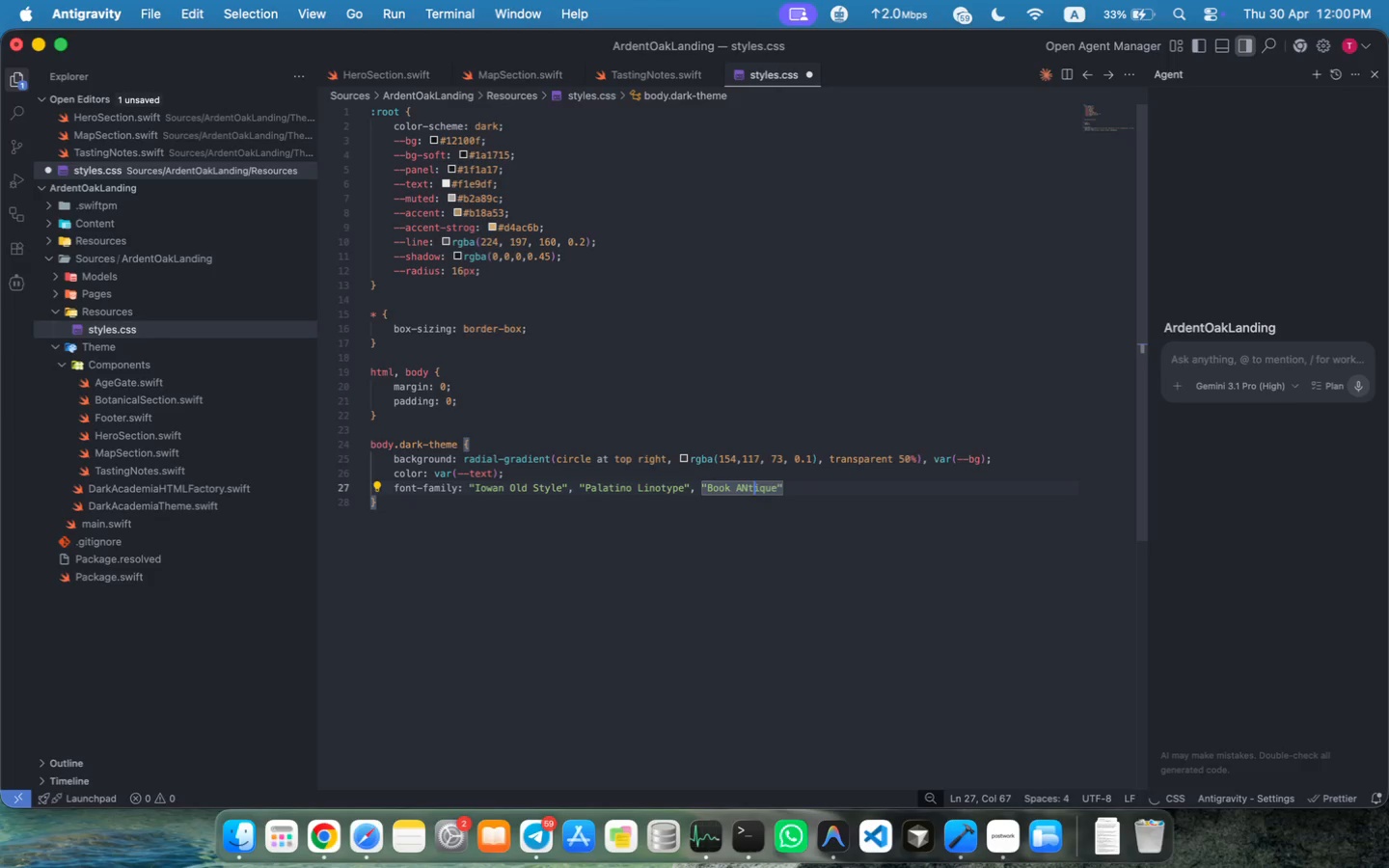 
key(ArrowLeft)
 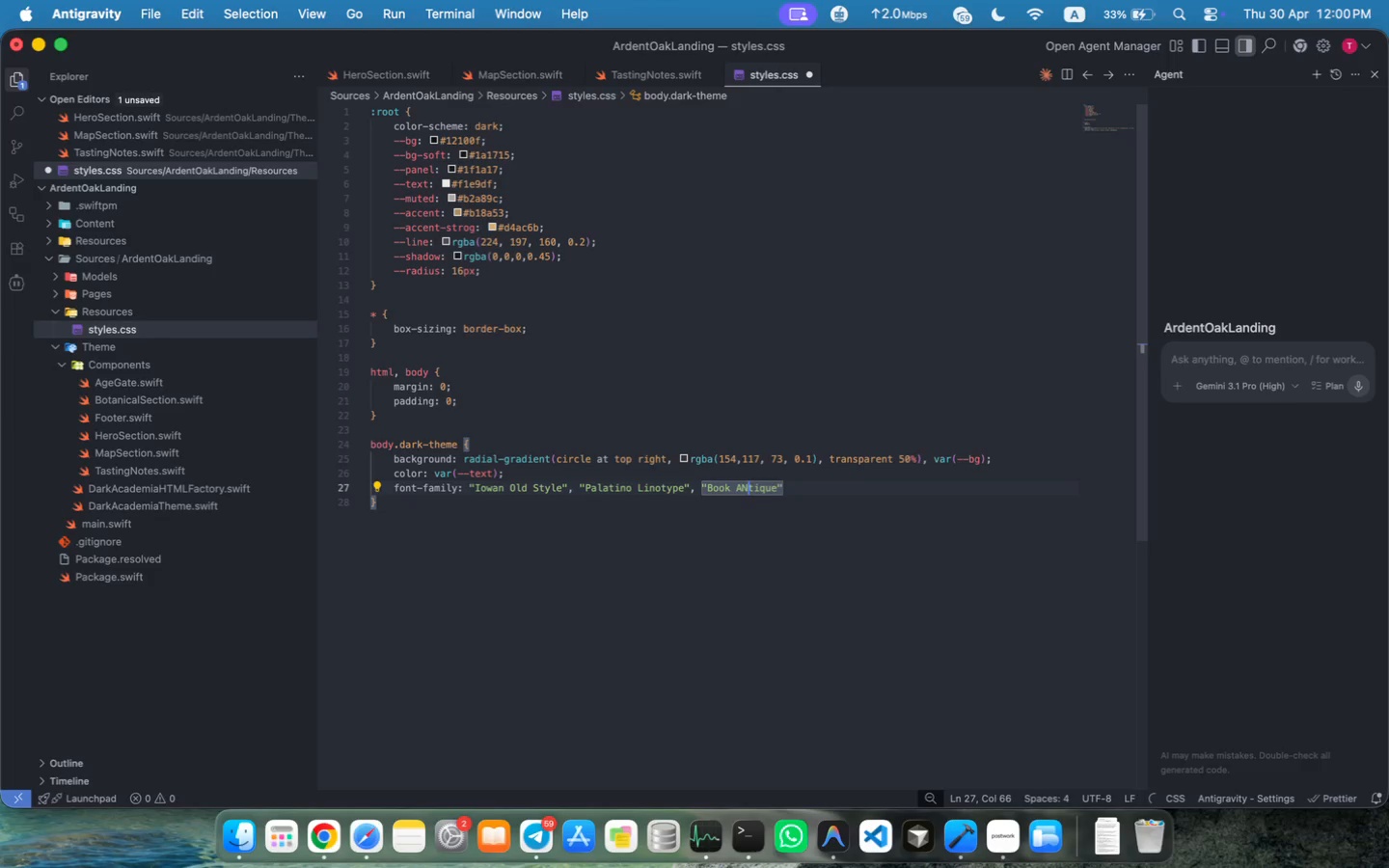 
key(ArrowLeft)
 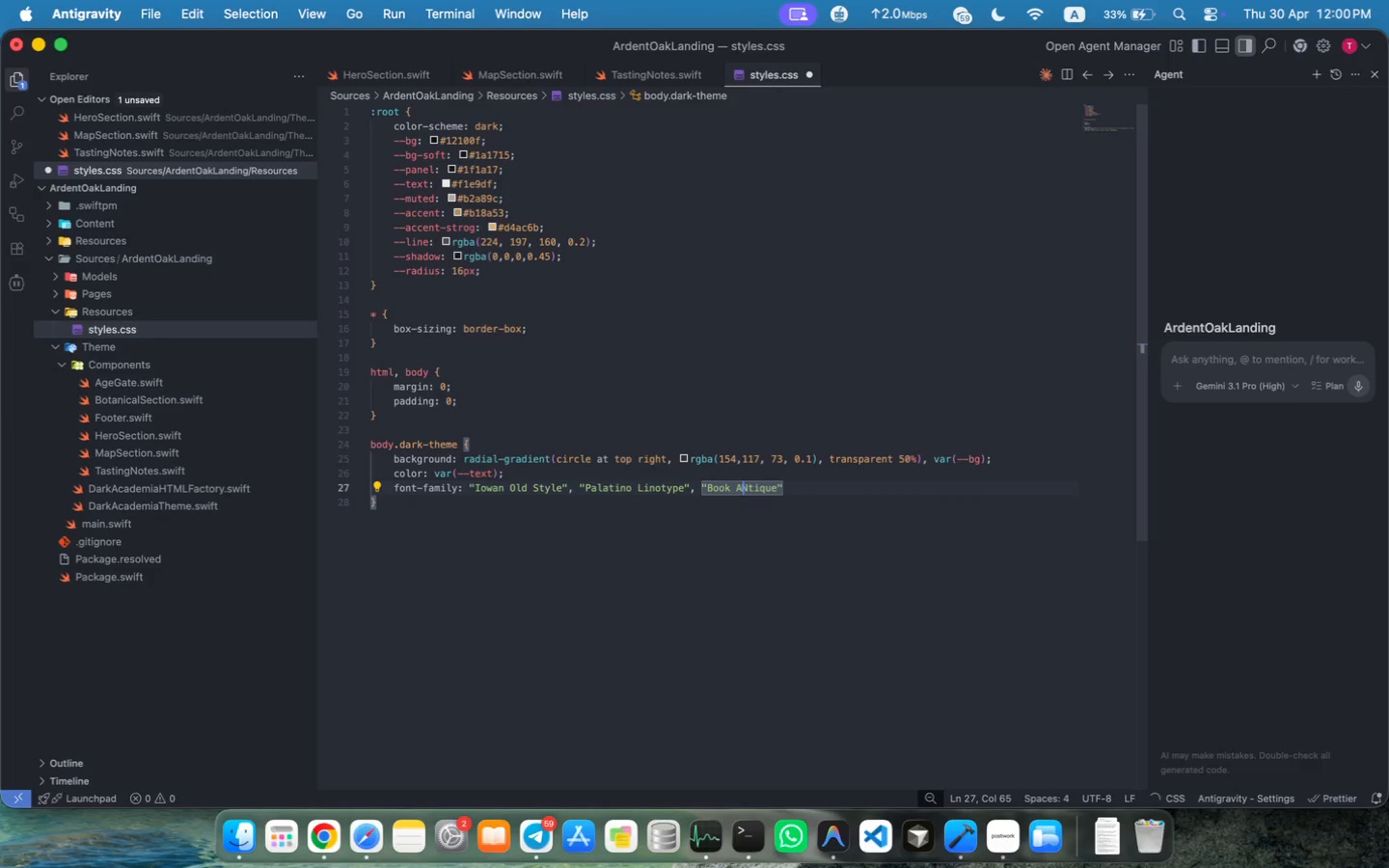 
key(ArrowRight)
 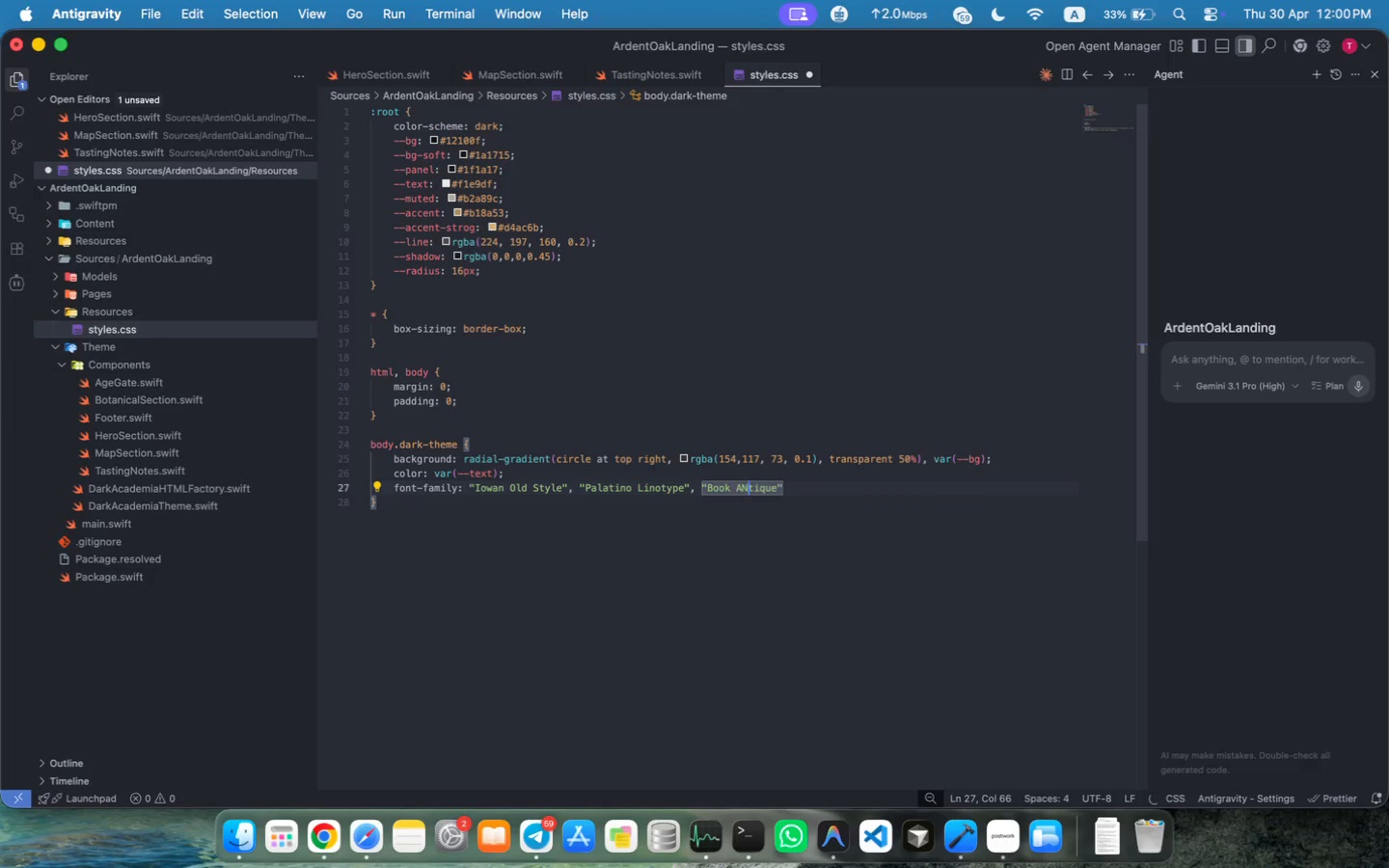 
key(Backspace)
 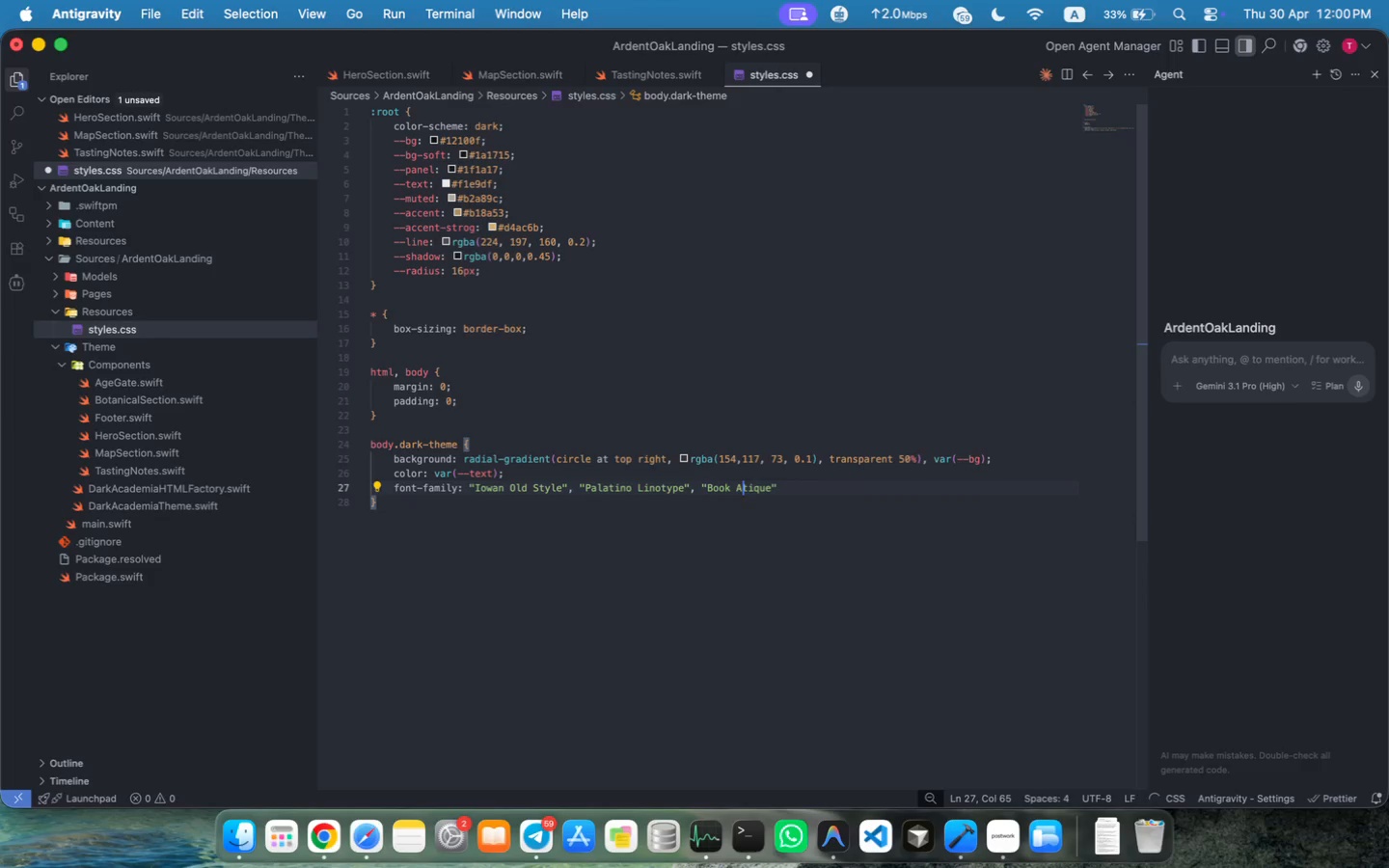 
key(N)
 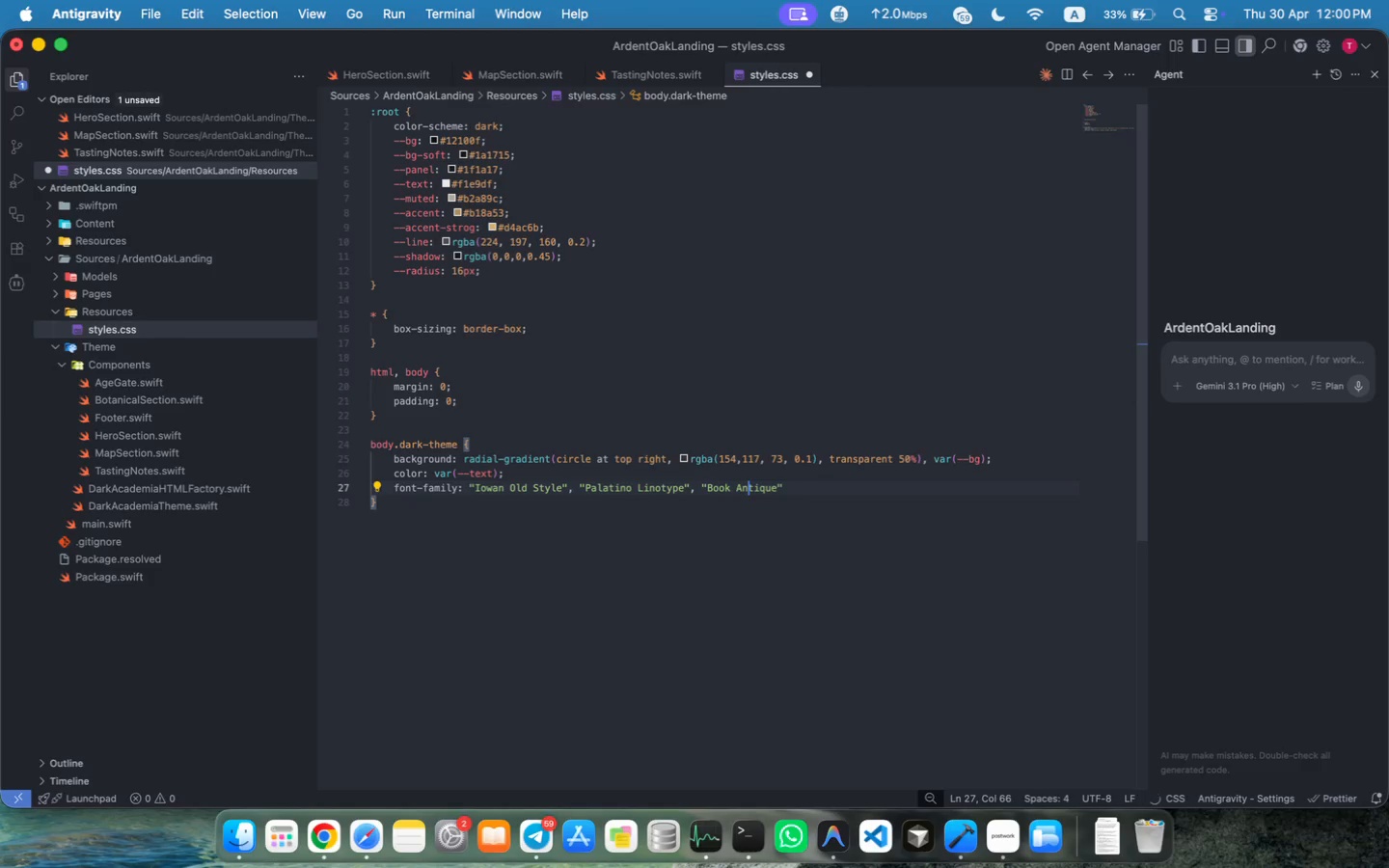 
key(Meta+ArrowRight)
 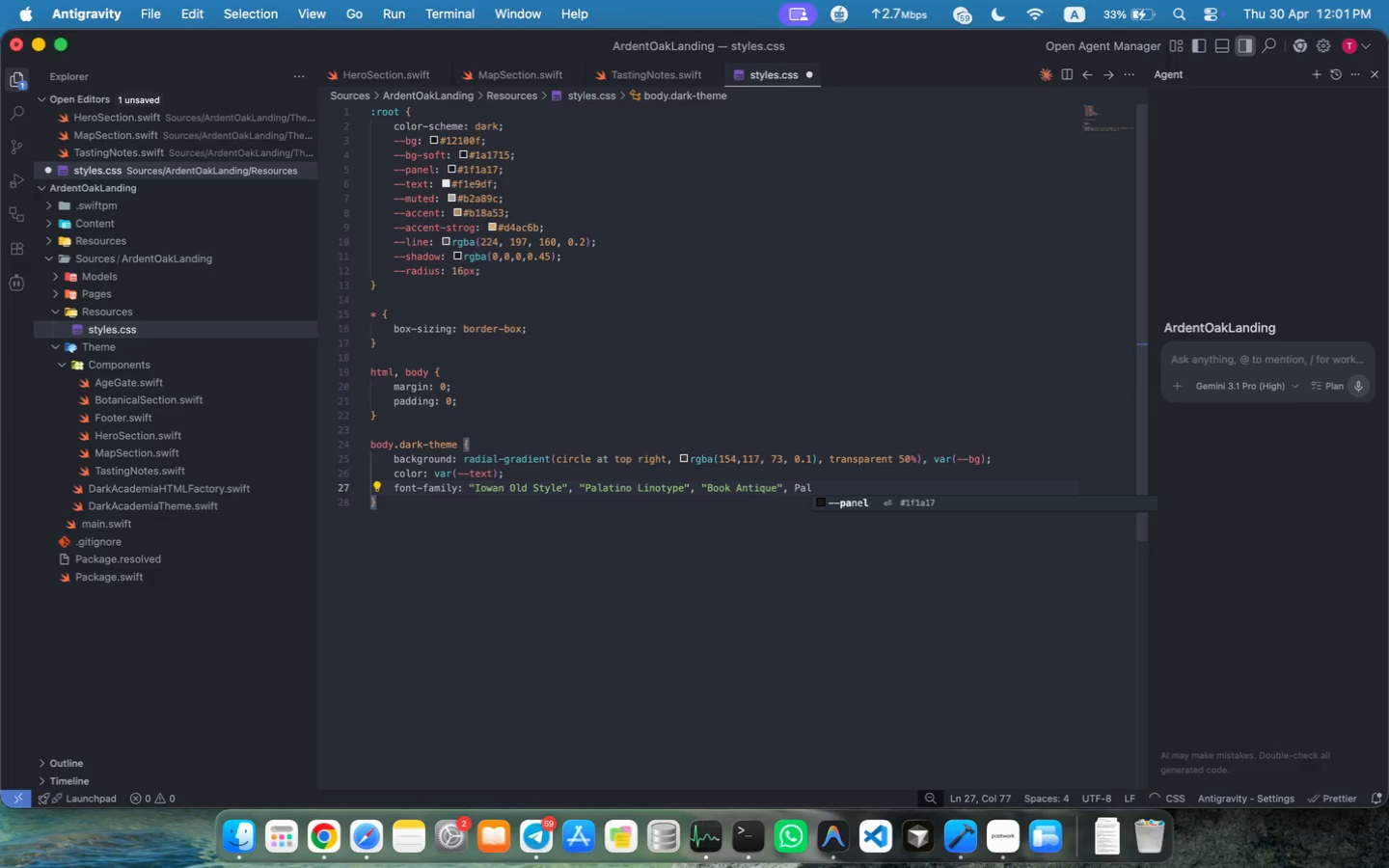 
type(, Pal)
 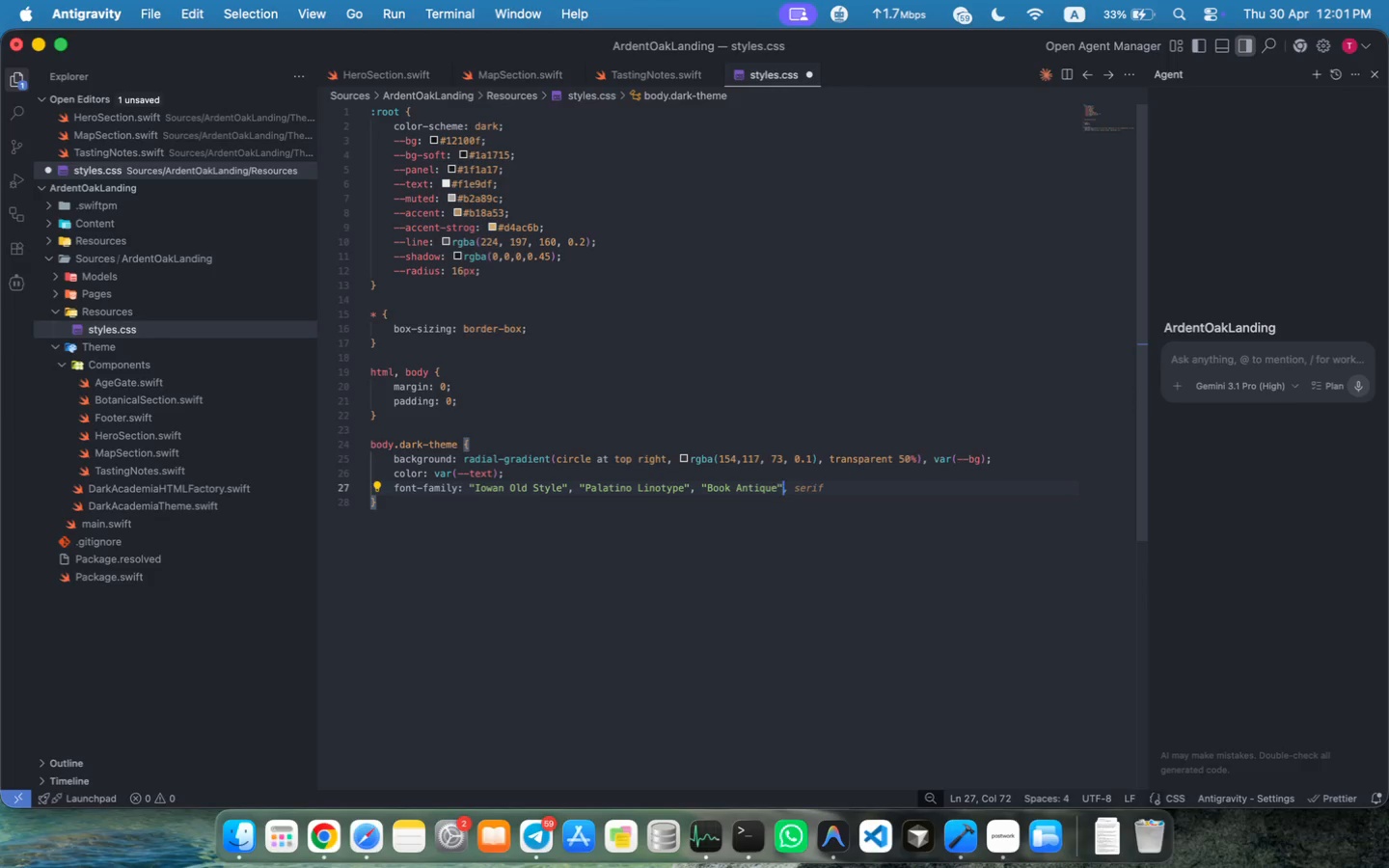 
key(Tab)
 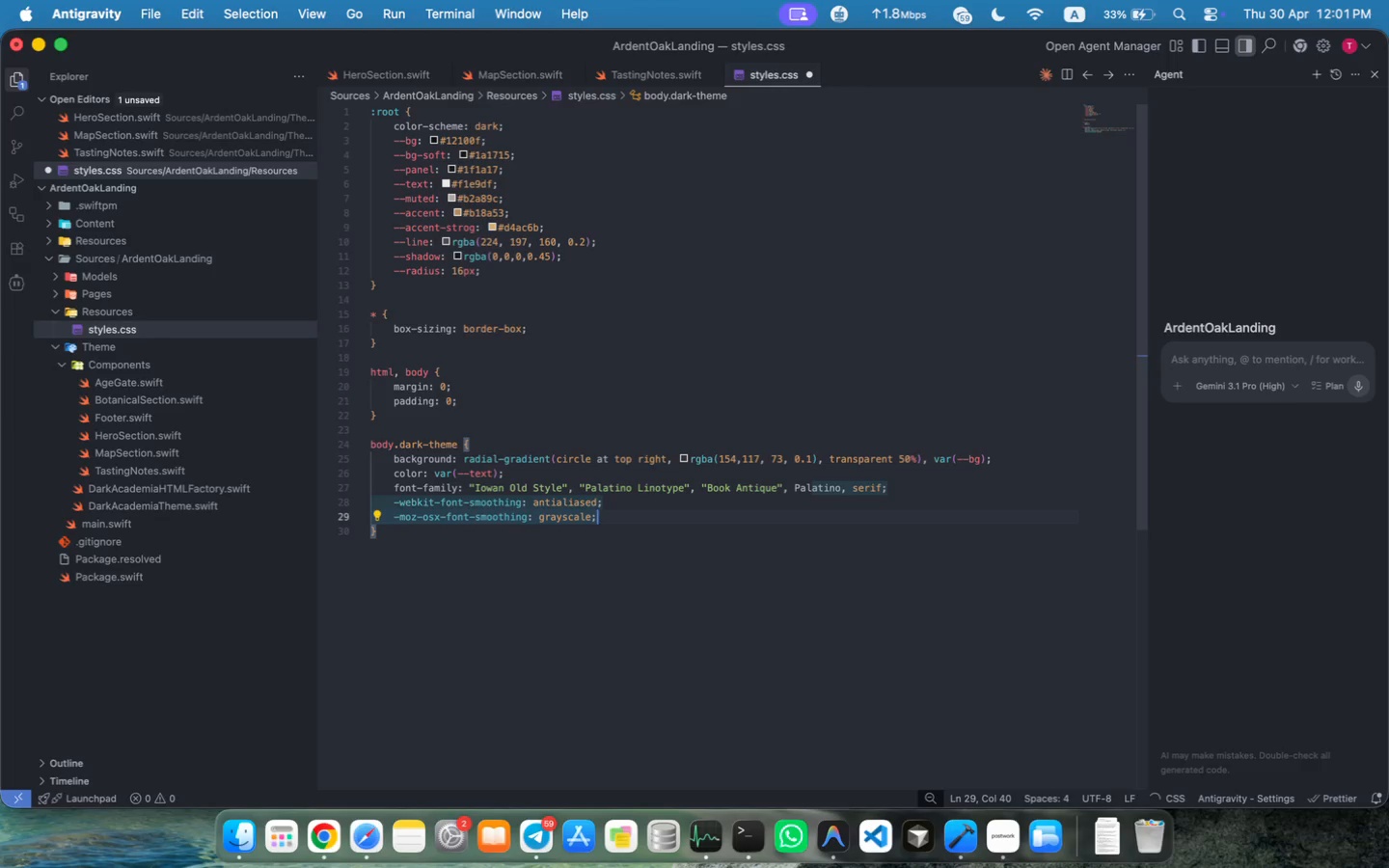 
key(Shift+ArrowUp)
 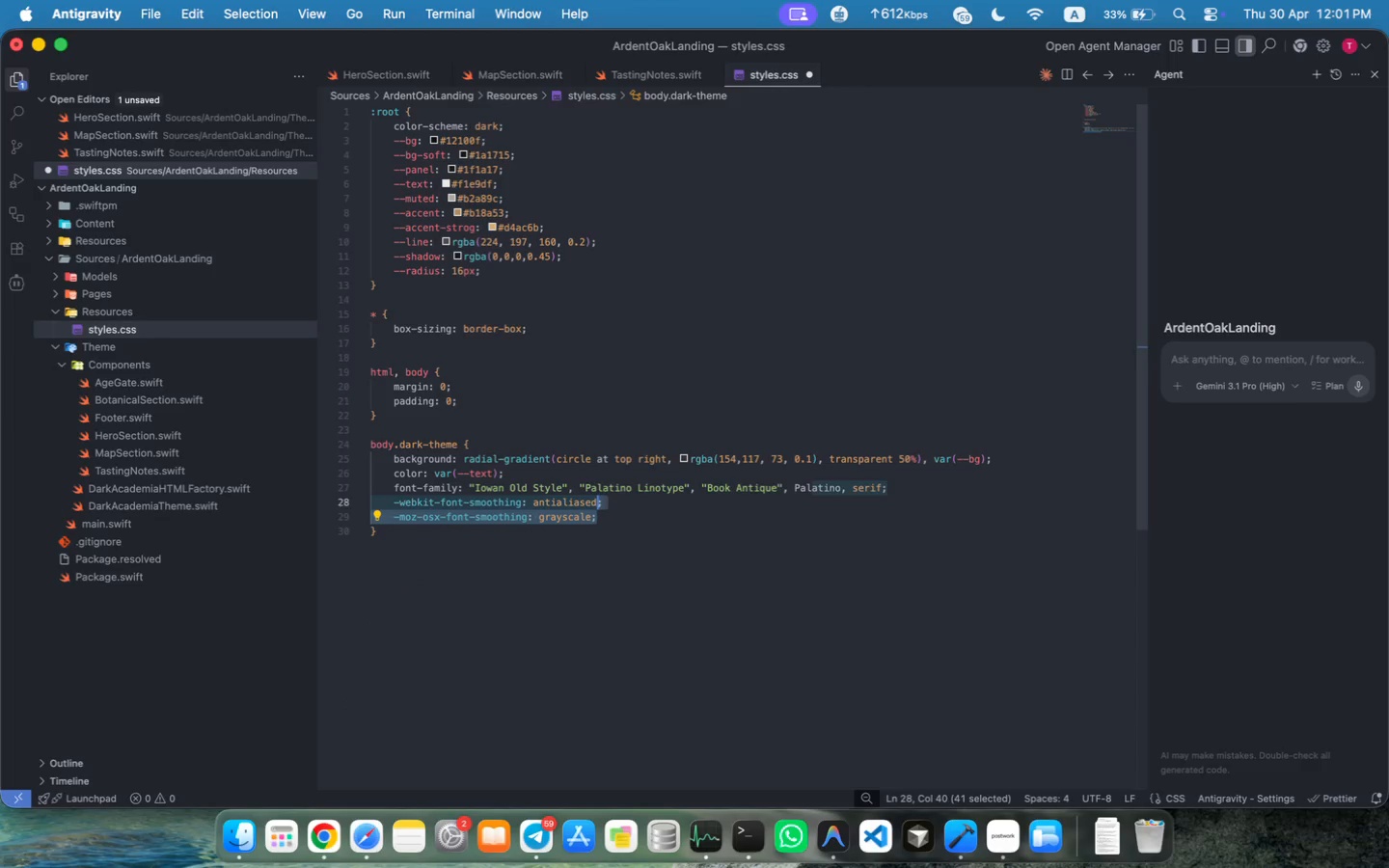 
key(Shift+ArrowUp)
 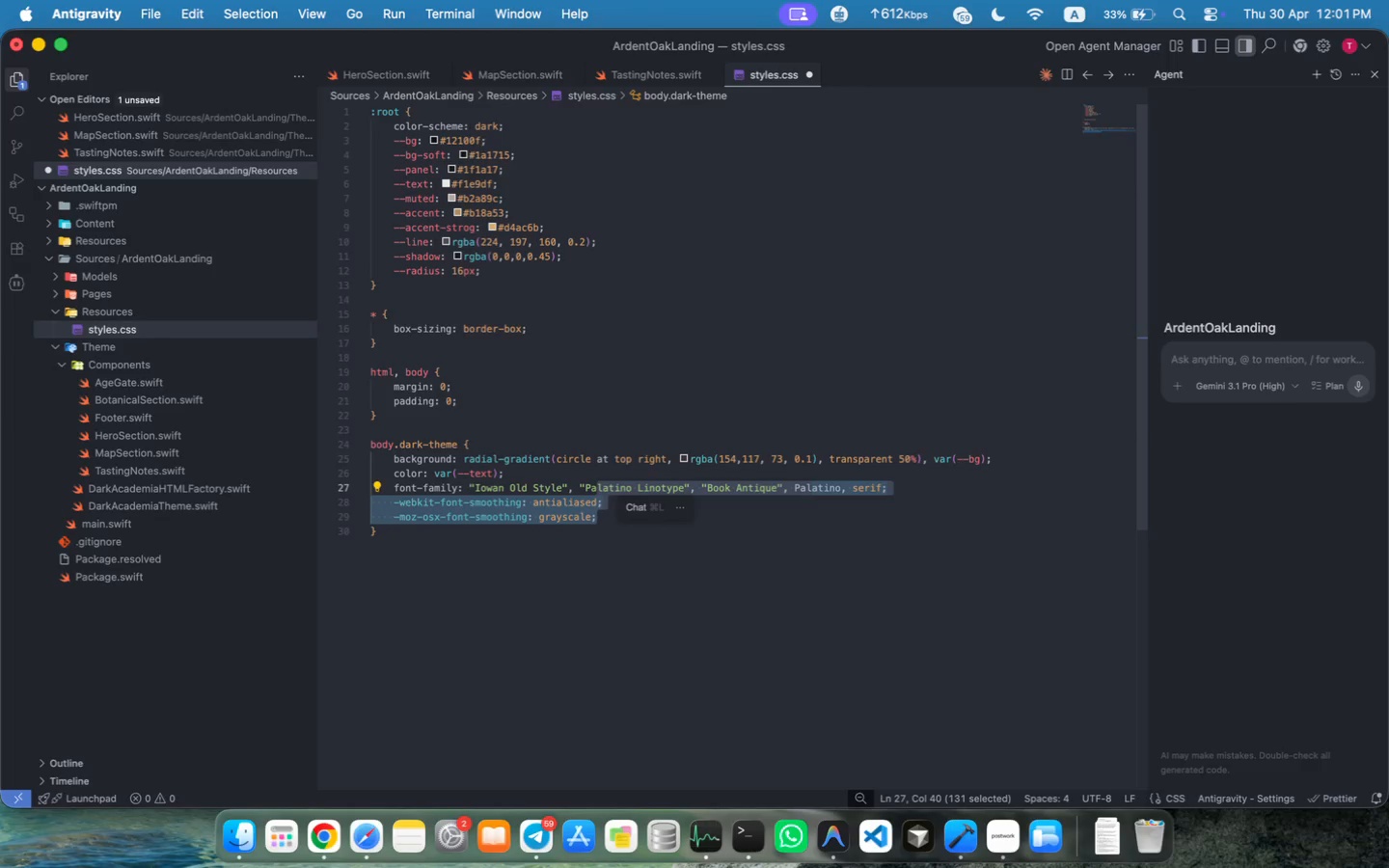 
key(Meta+Shift+ArrowRight)
 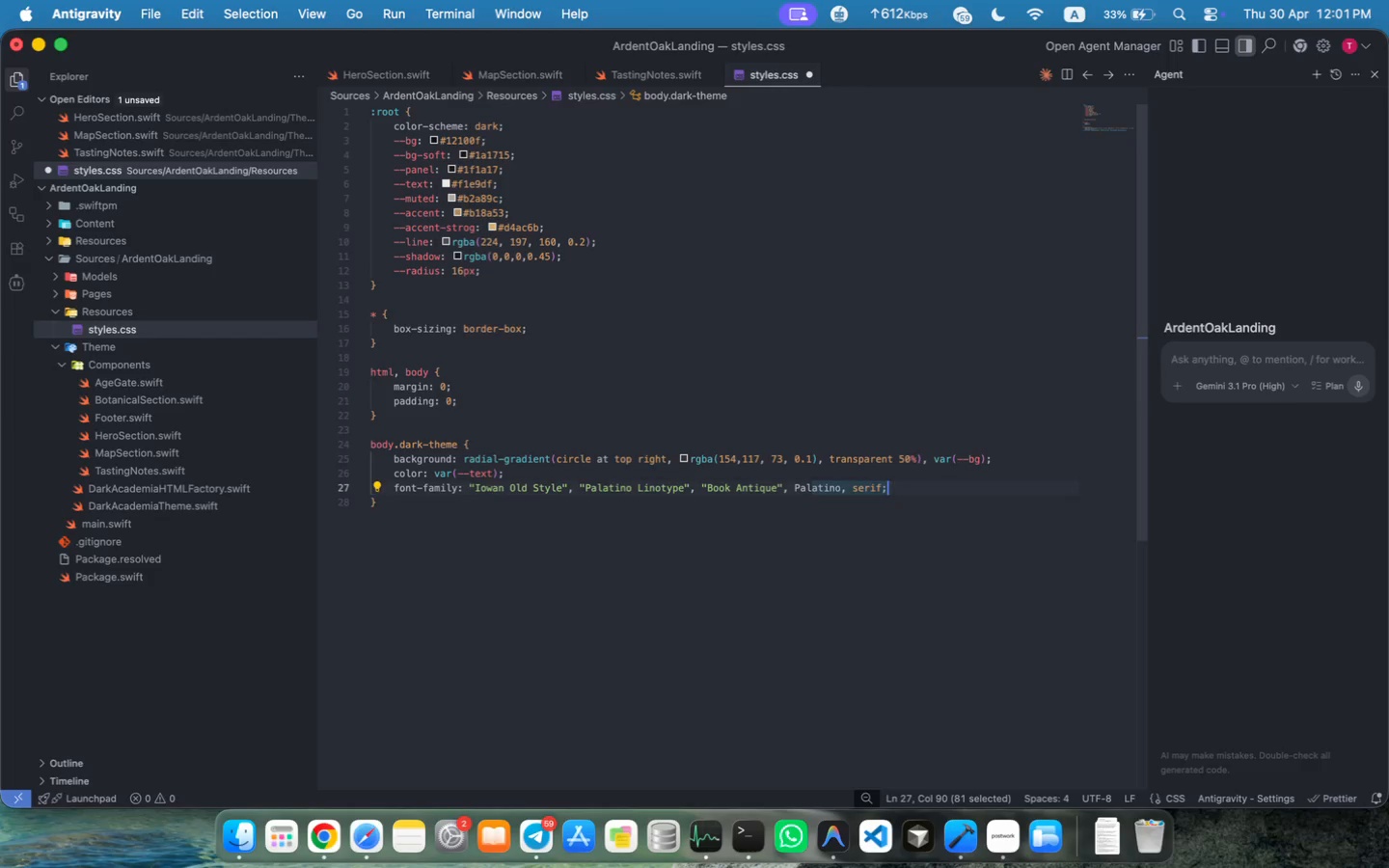 
key(Backspace)
 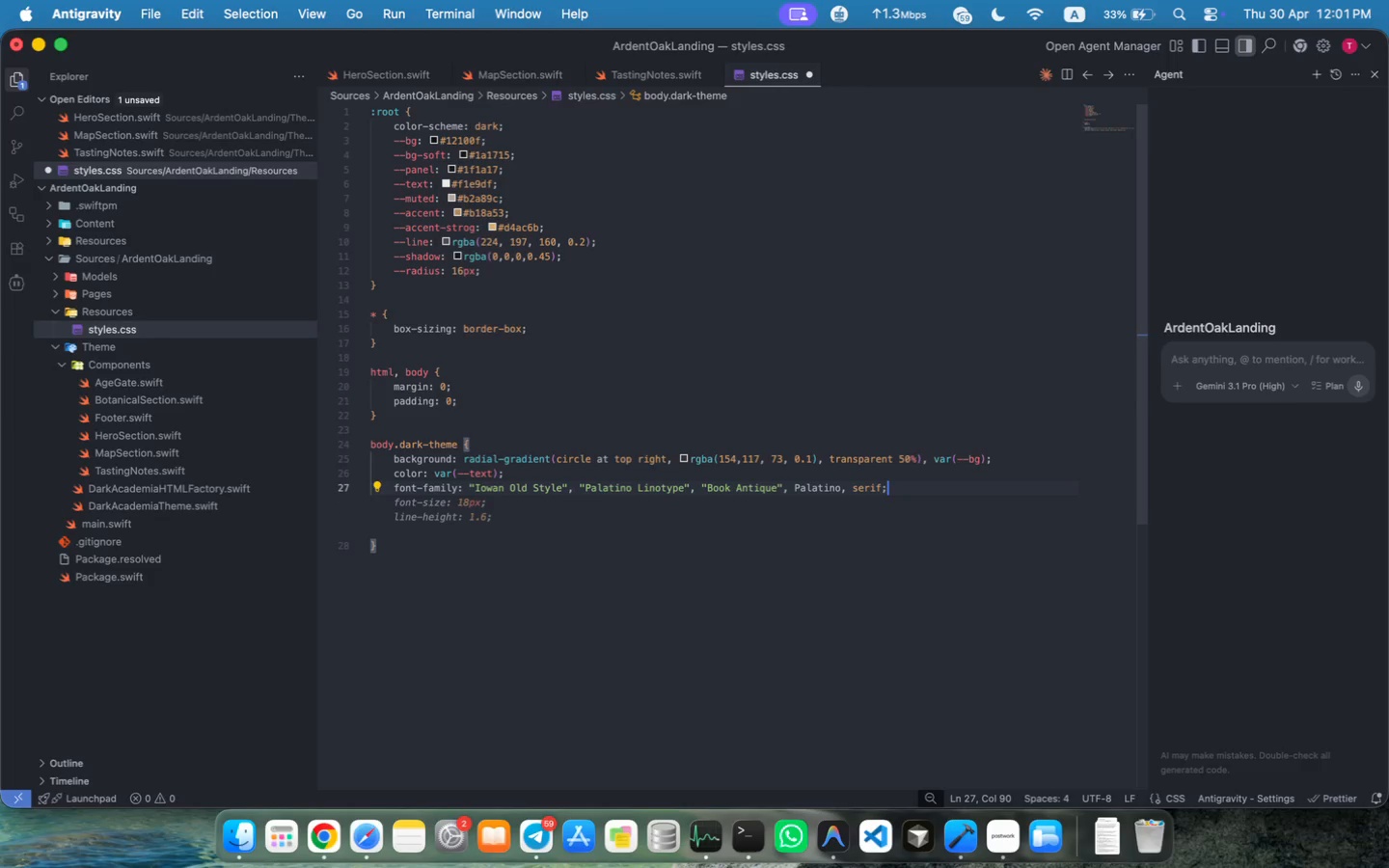 
key(Escape)
 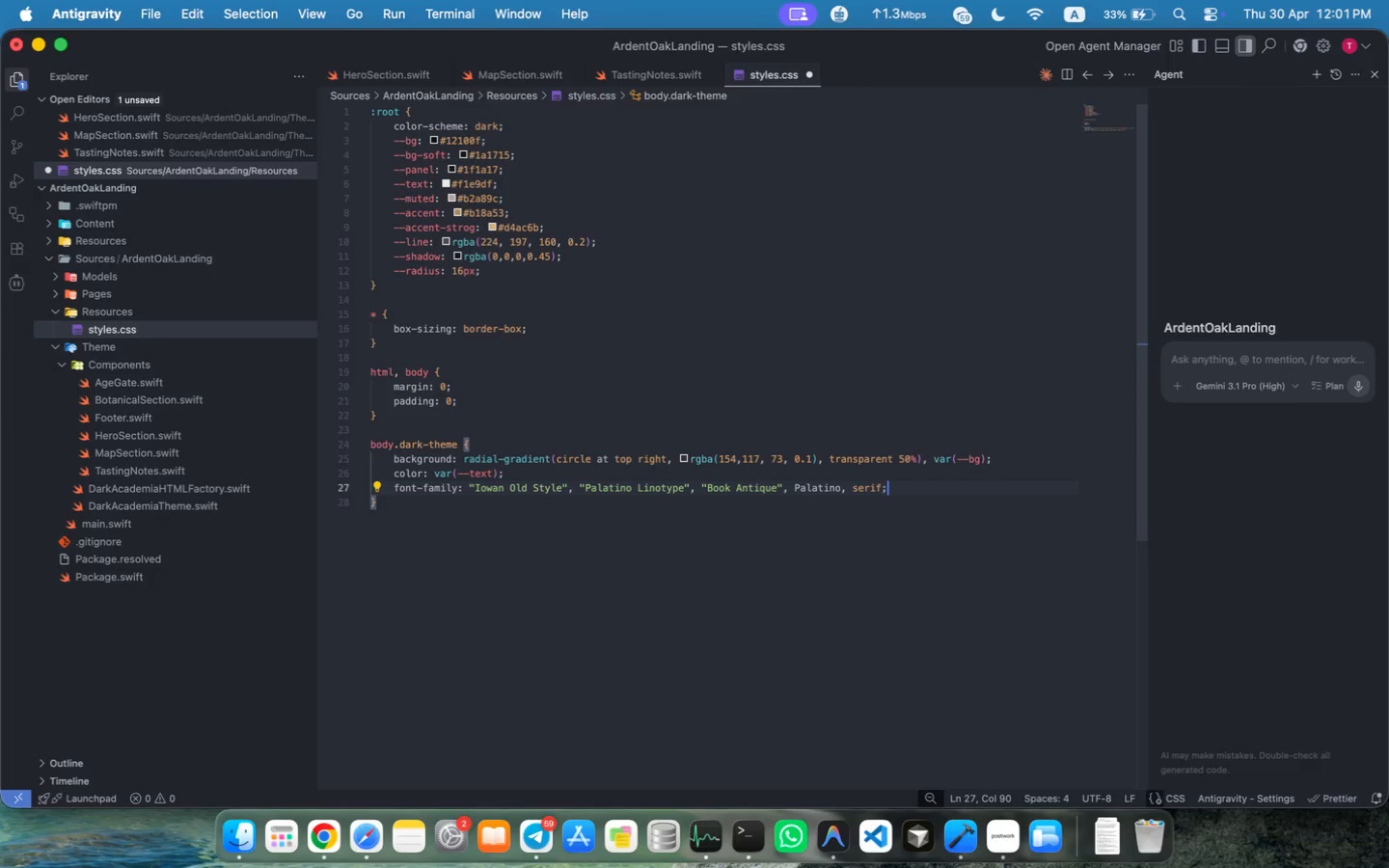 
key(Enter)
 